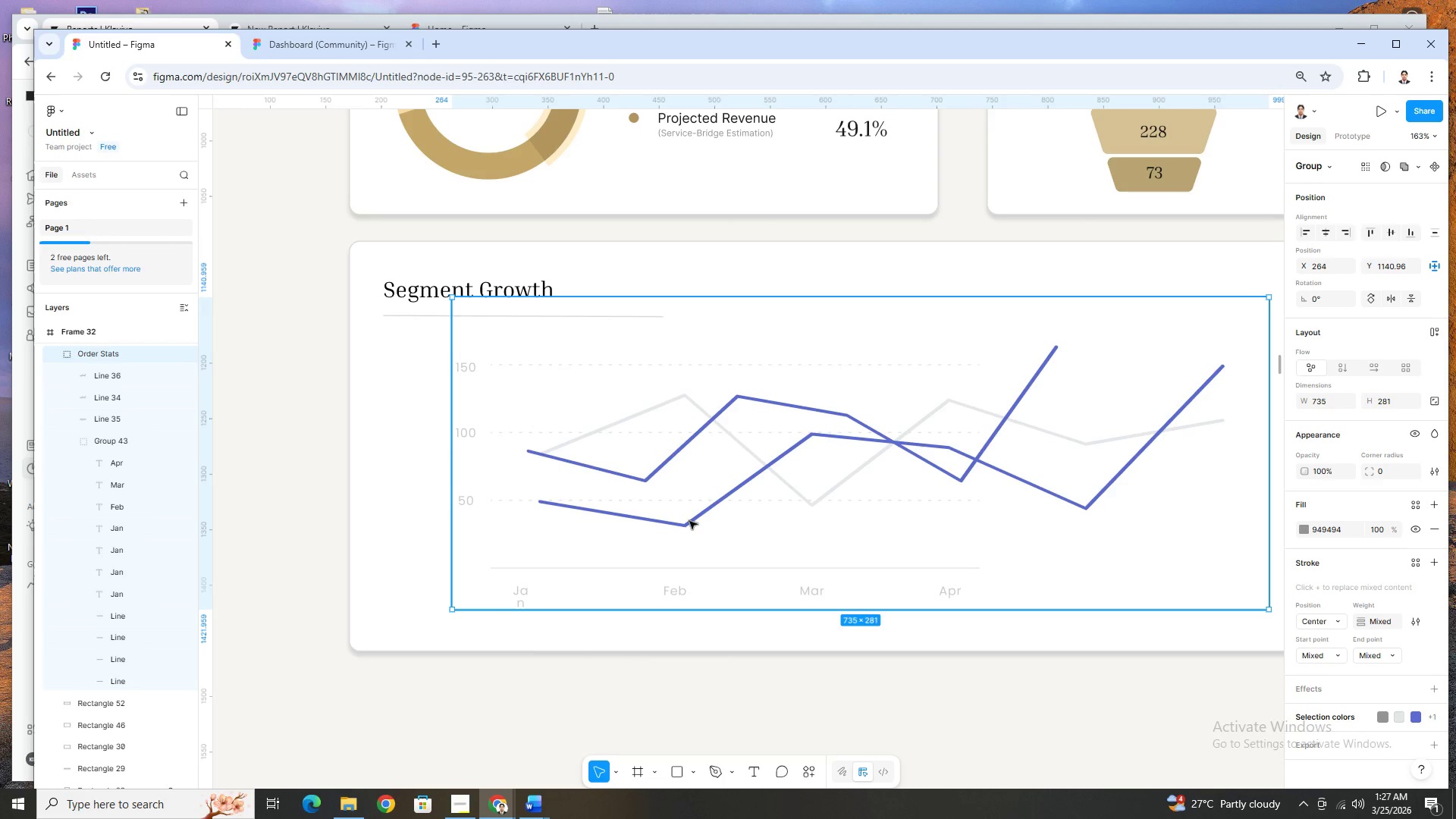 
left_click([689, 522])
 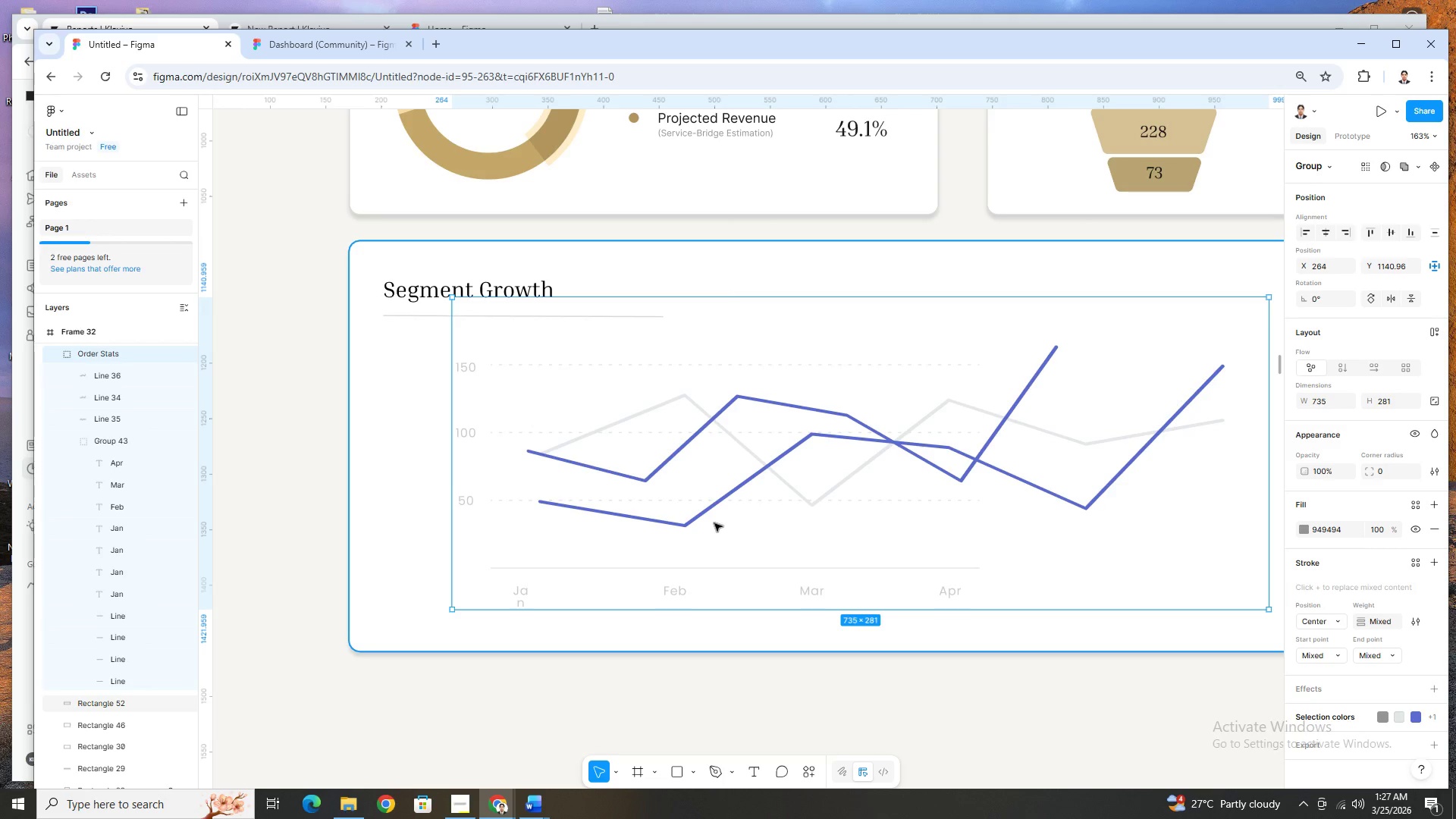 
wait(20.33)
 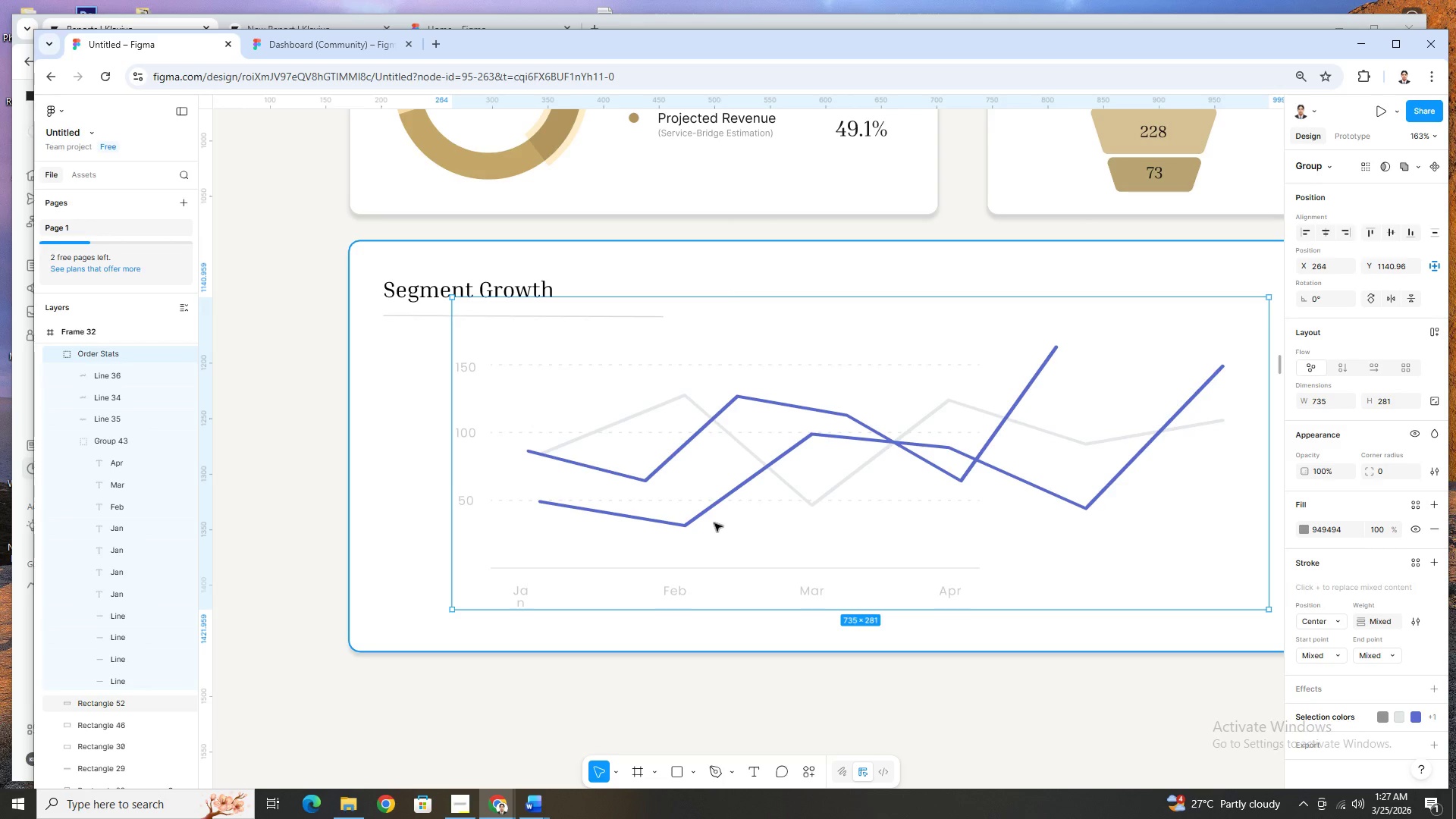 
left_click([521, 588])
 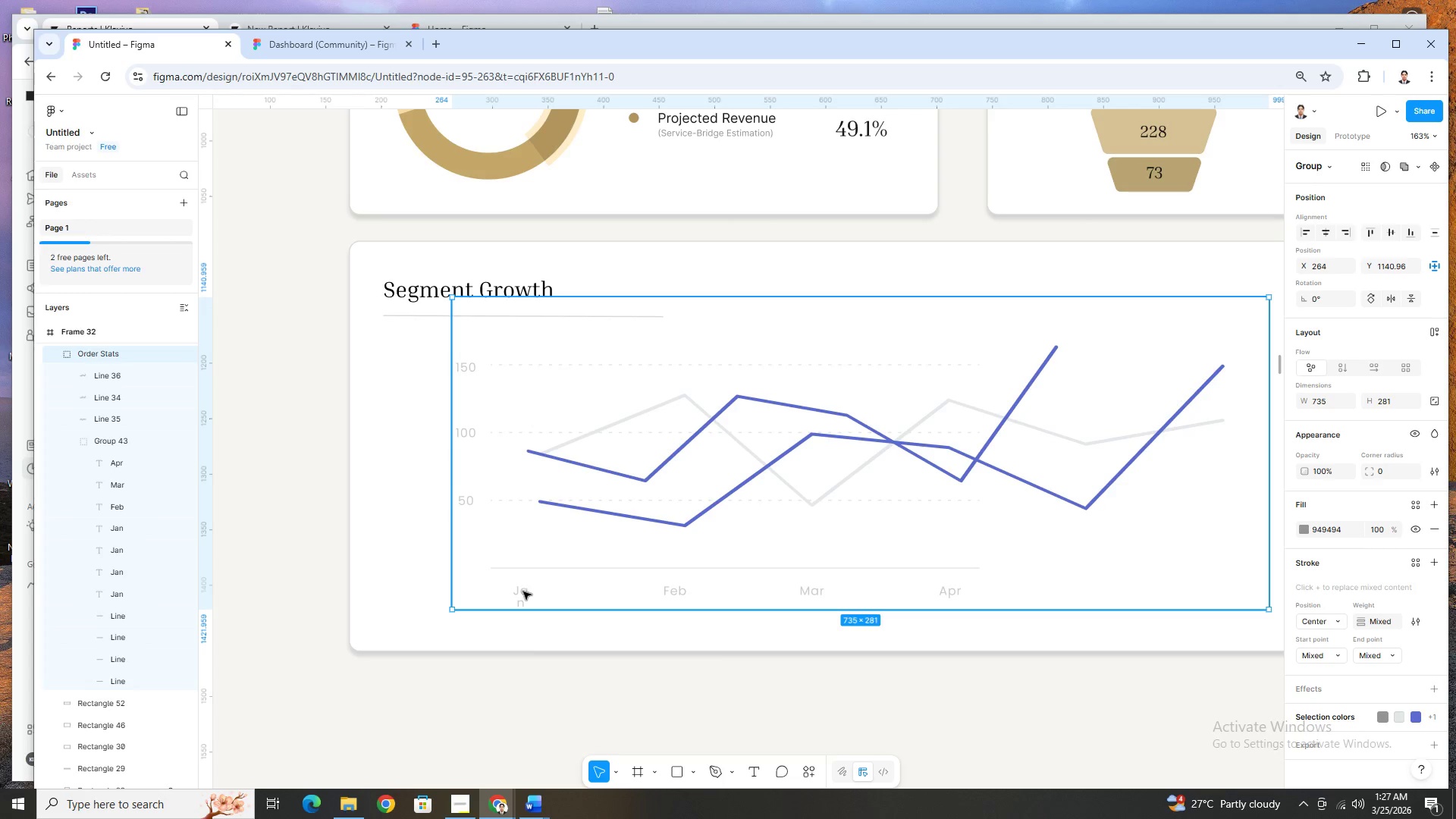 
double_click([523, 592])
 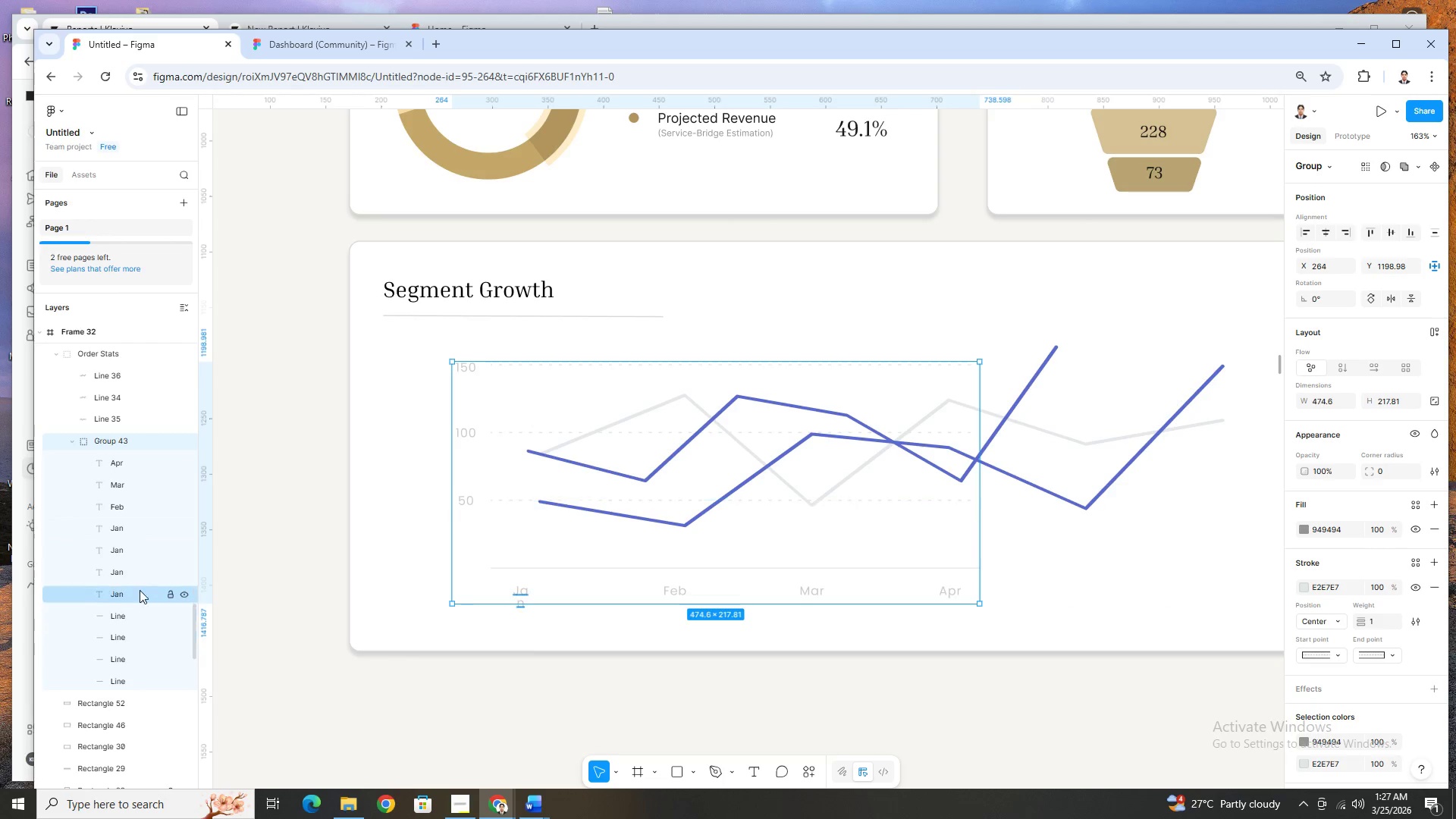 
left_click([137, 578])
 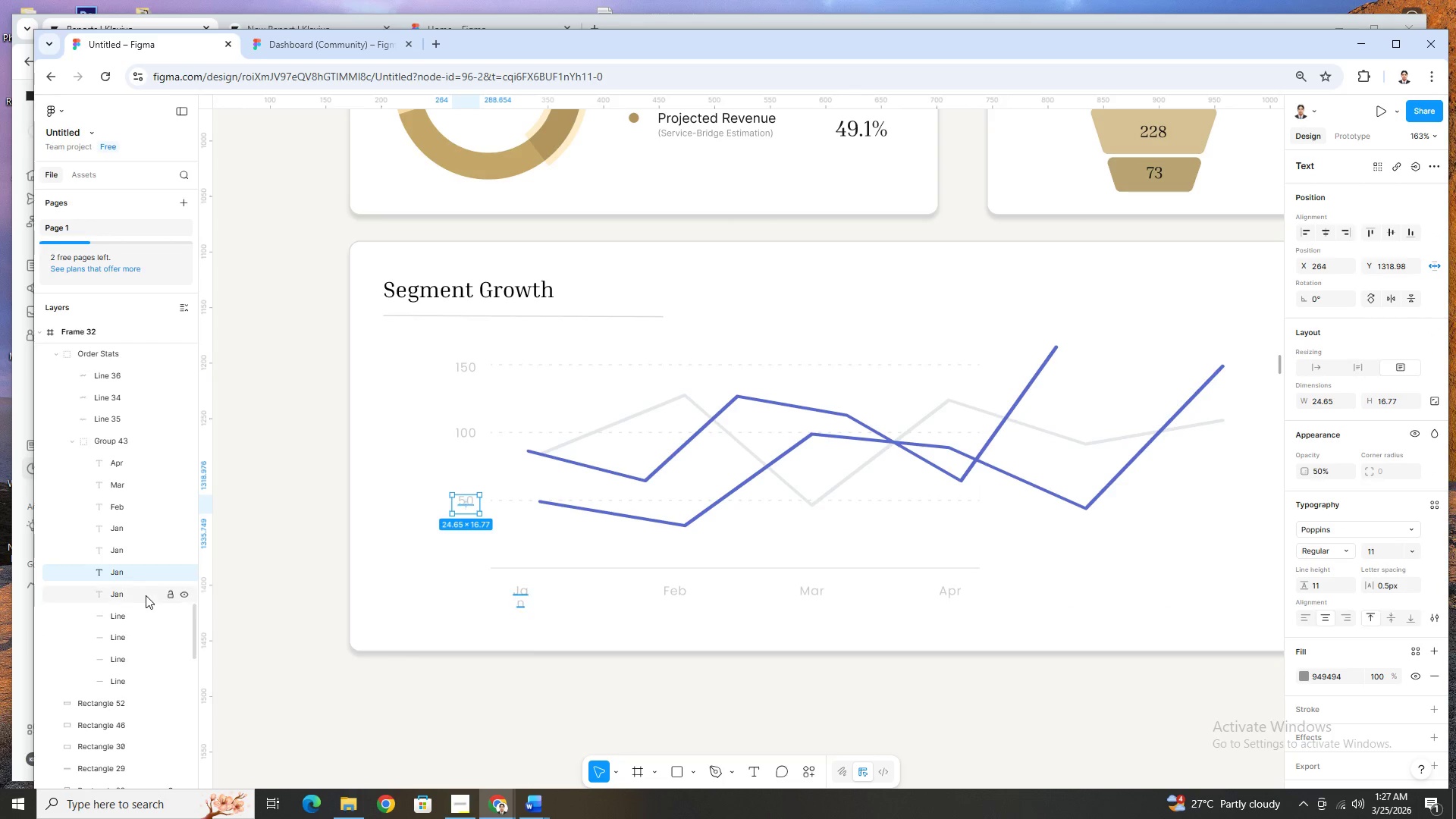 
left_click([146, 594])
 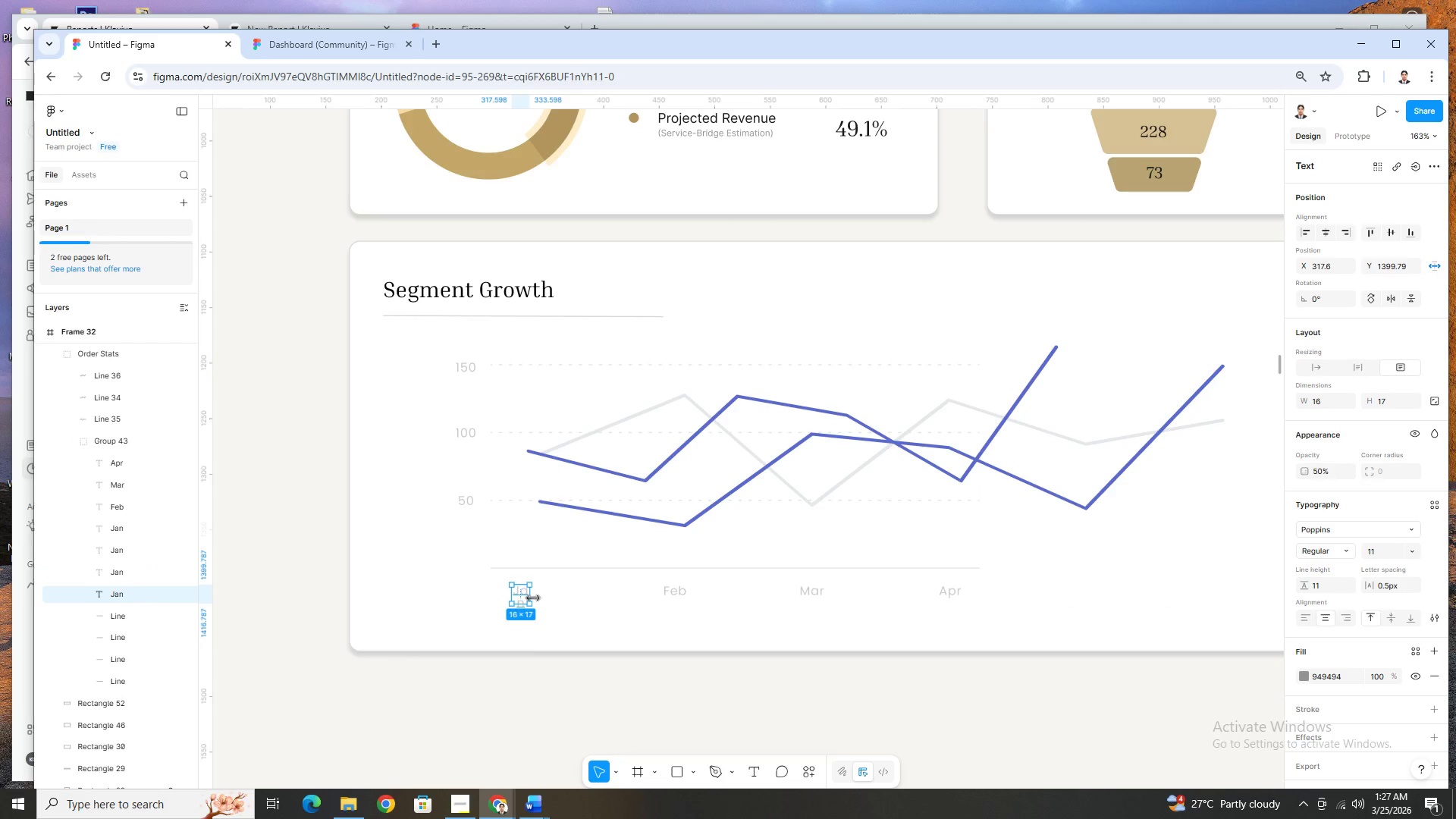 
left_click_drag(start_coordinate=[530, 598], to_coordinate=[541, 596])
 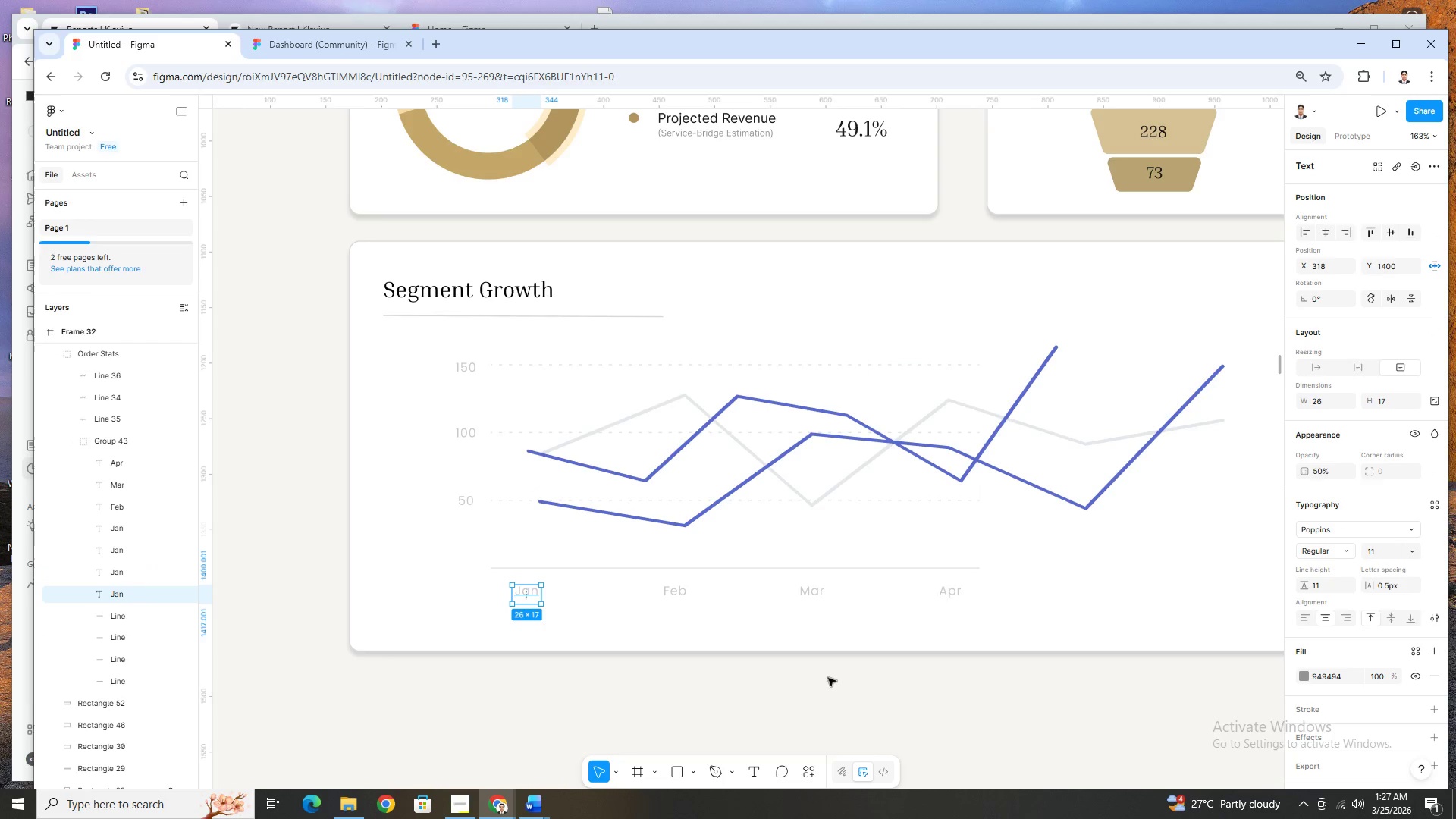 
left_click([827, 678])
 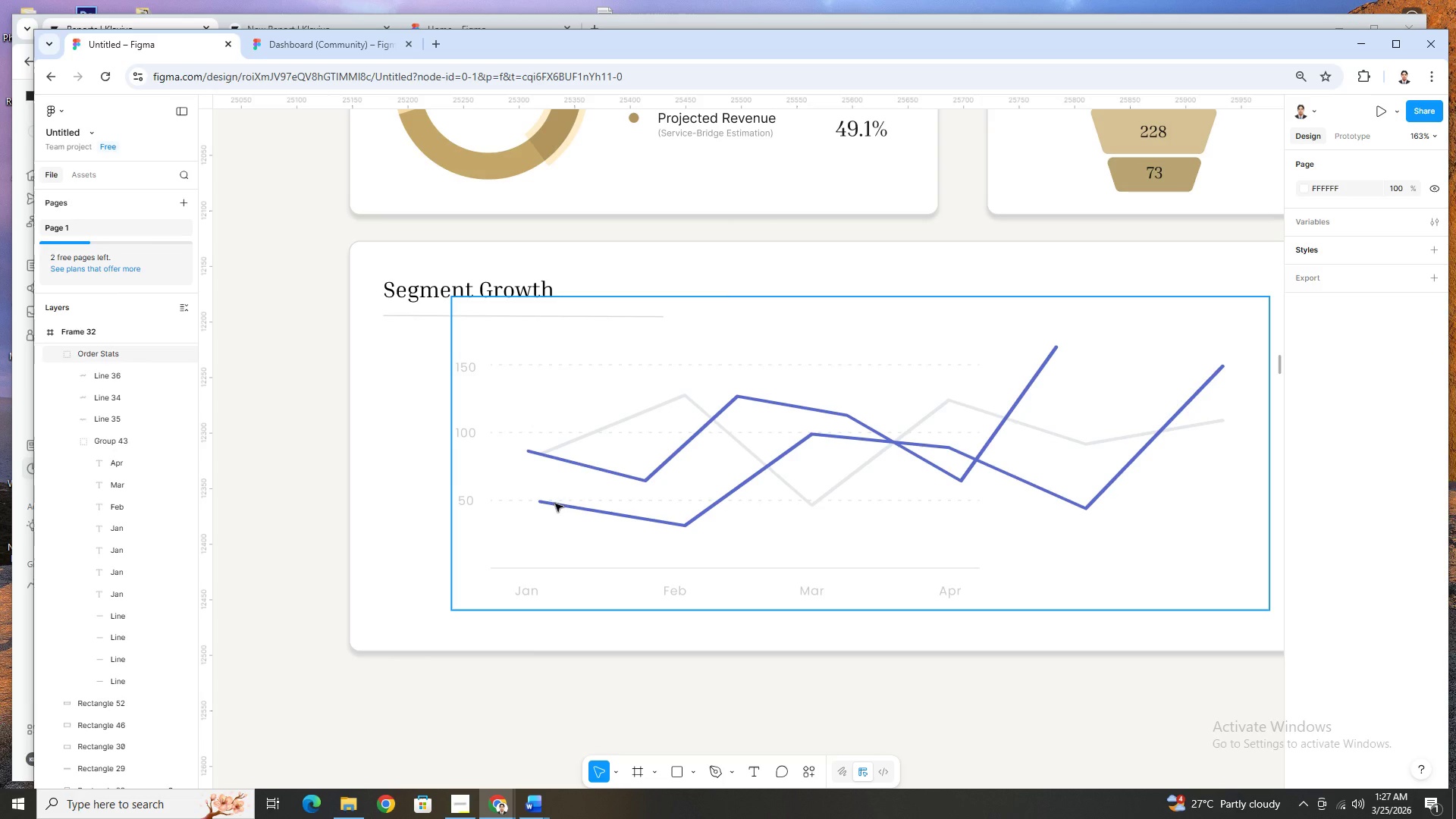 
wait(9.49)
 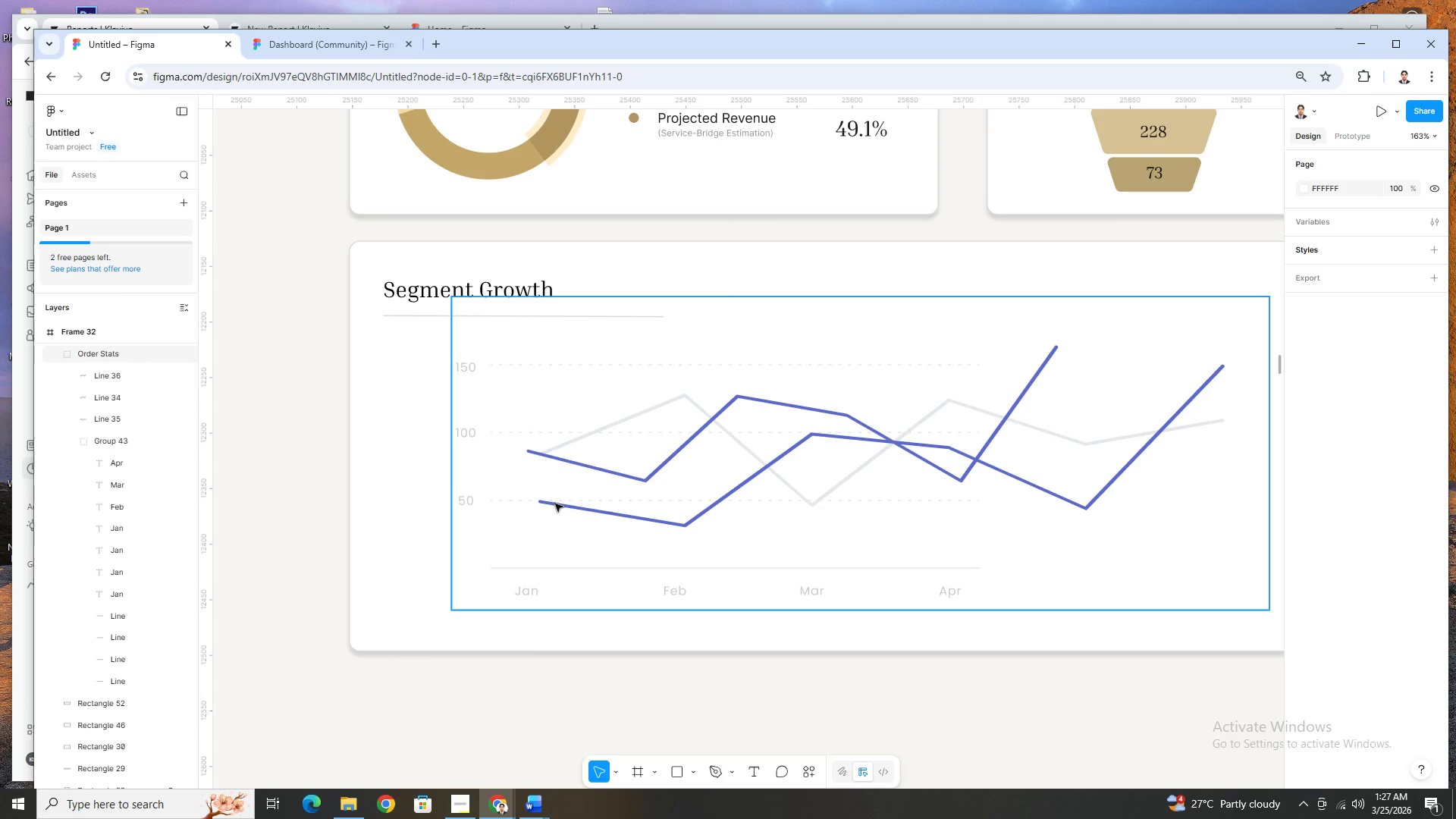 
left_click([693, 522])
 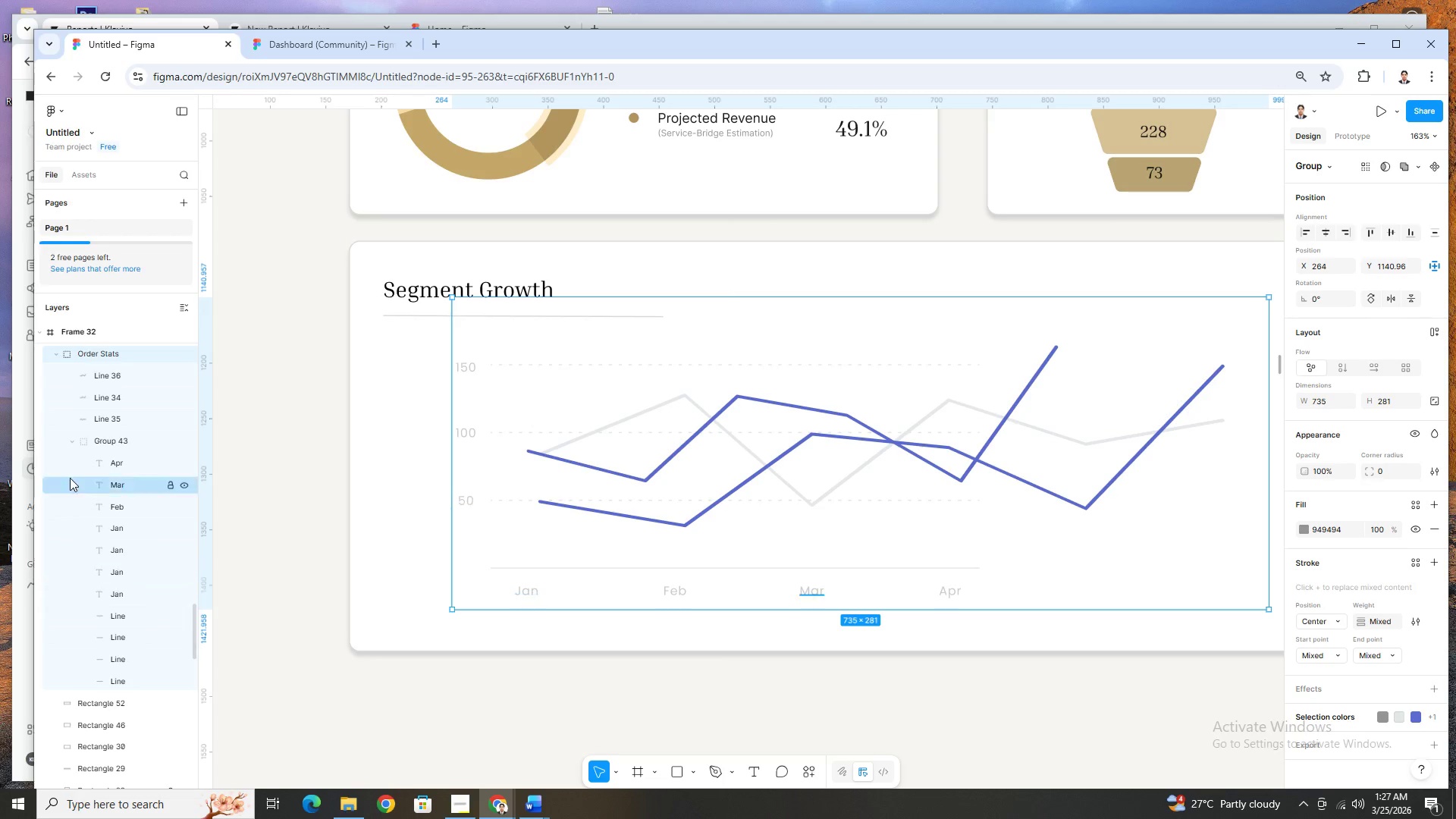 
wait(6.59)
 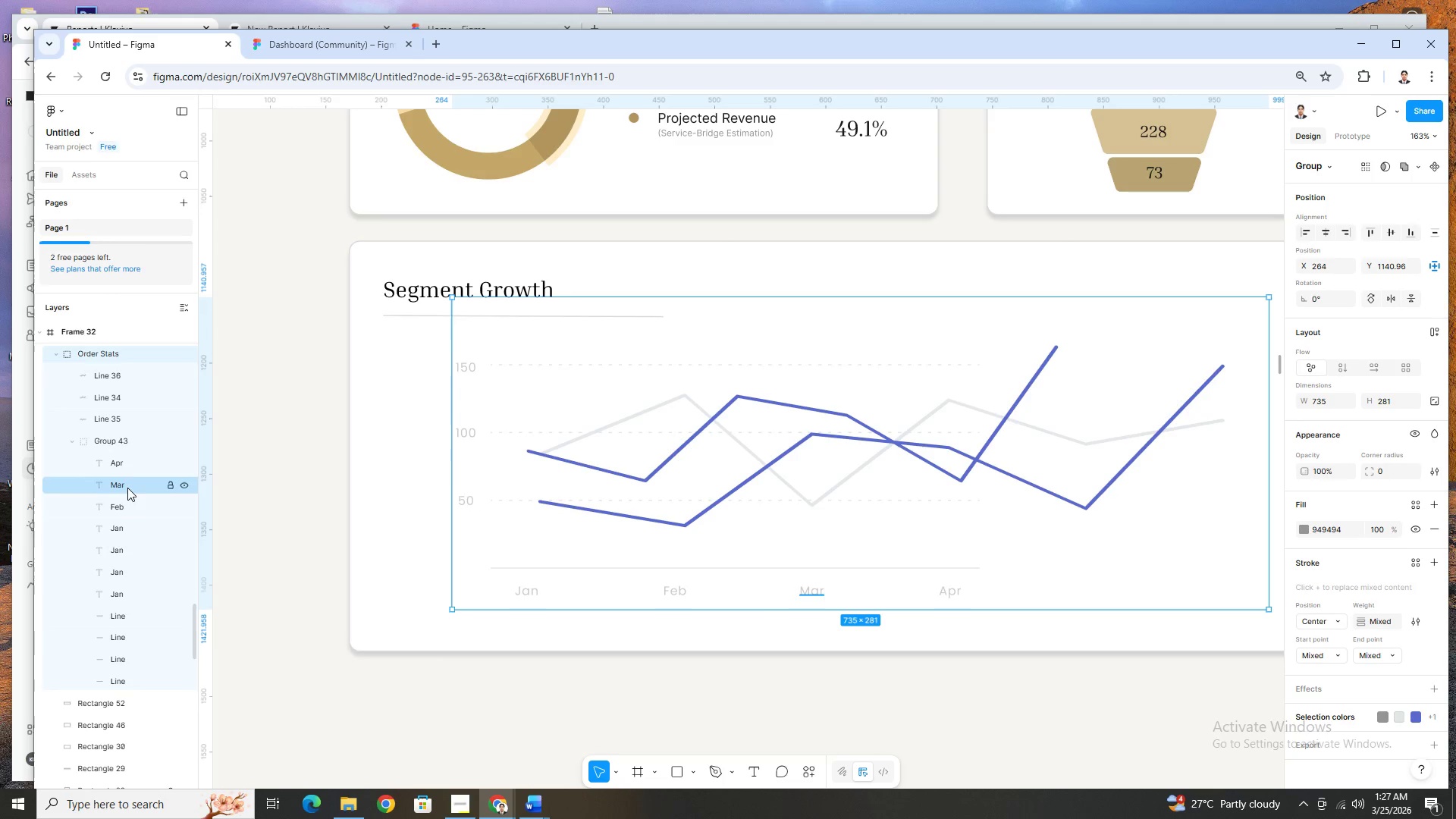 
left_click([119, 414])
 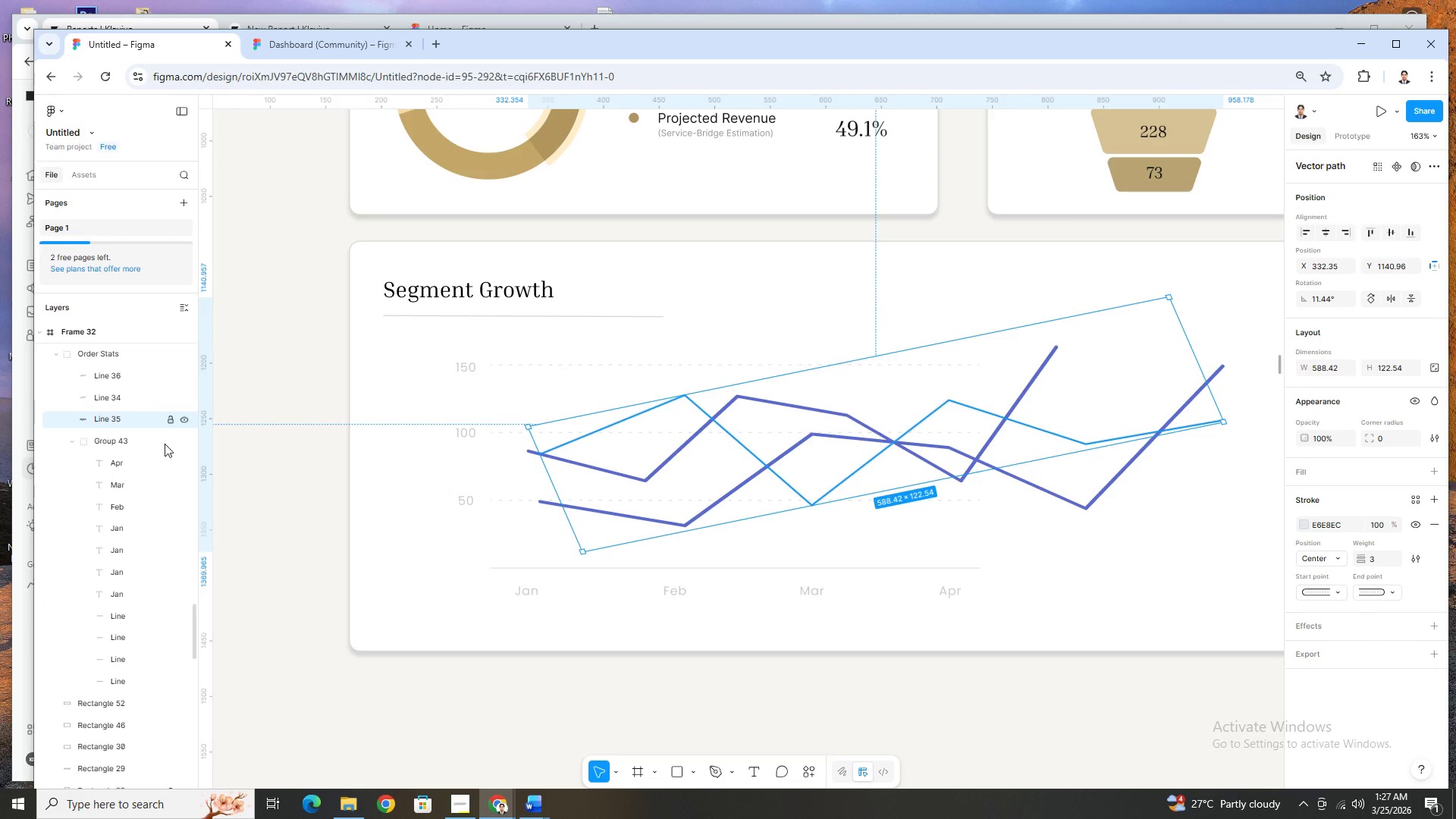 
left_click_drag(start_coordinate=[752, 511], to_coordinate=[789, 442])
 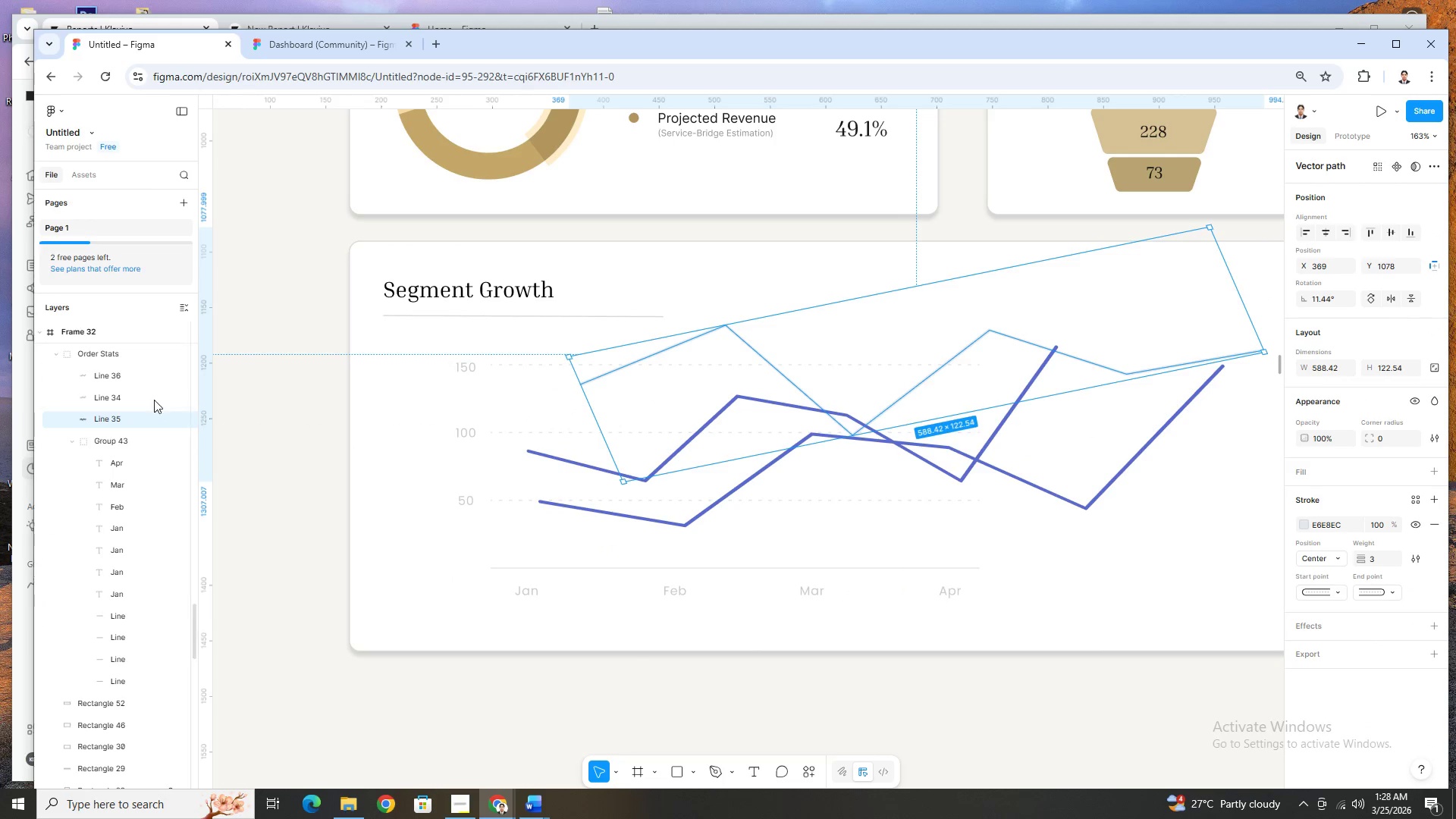 
left_click([129, 401])
 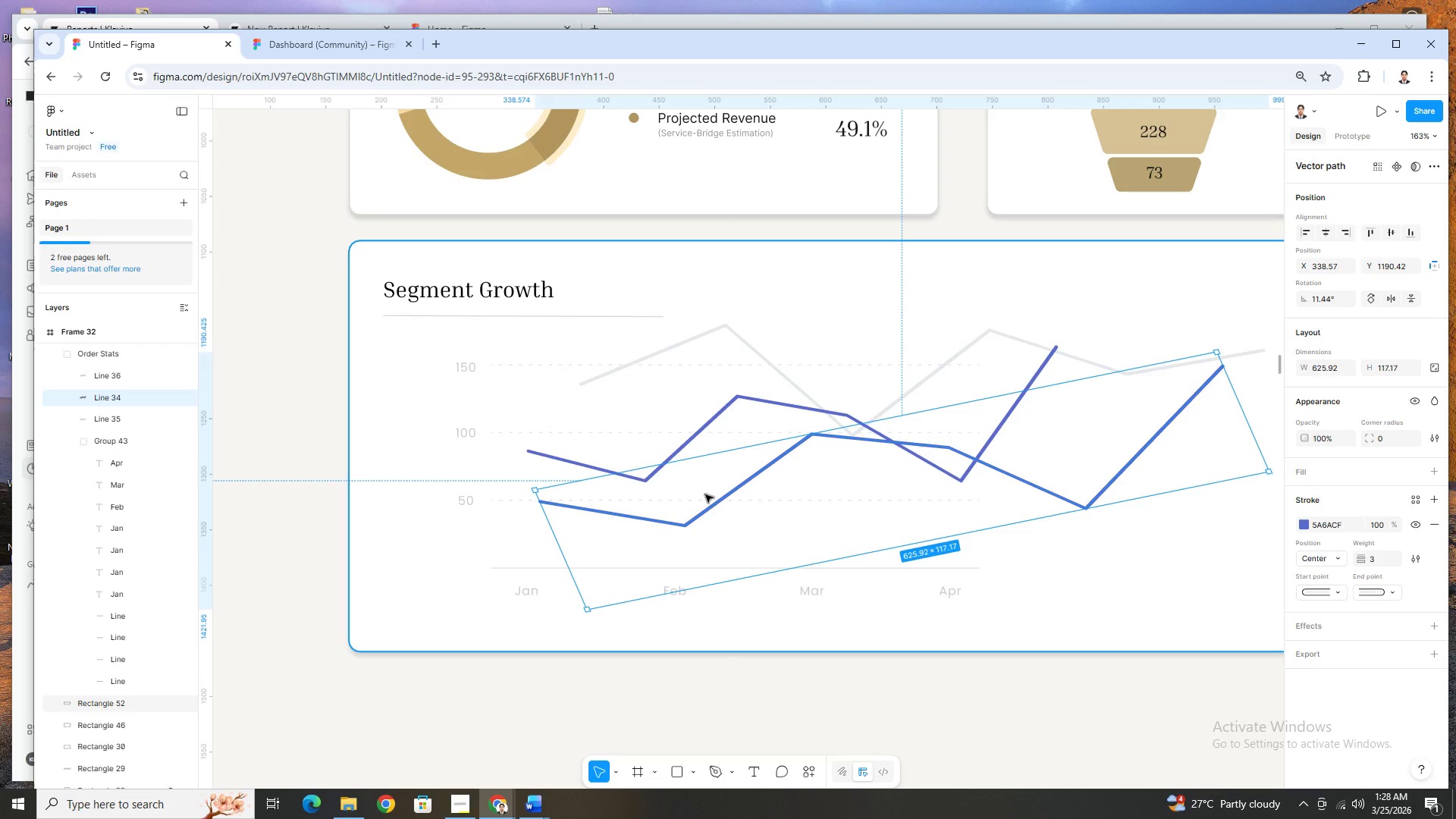 
left_click_drag(start_coordinate=[714, 503], to_coordinate=[686, 500])
 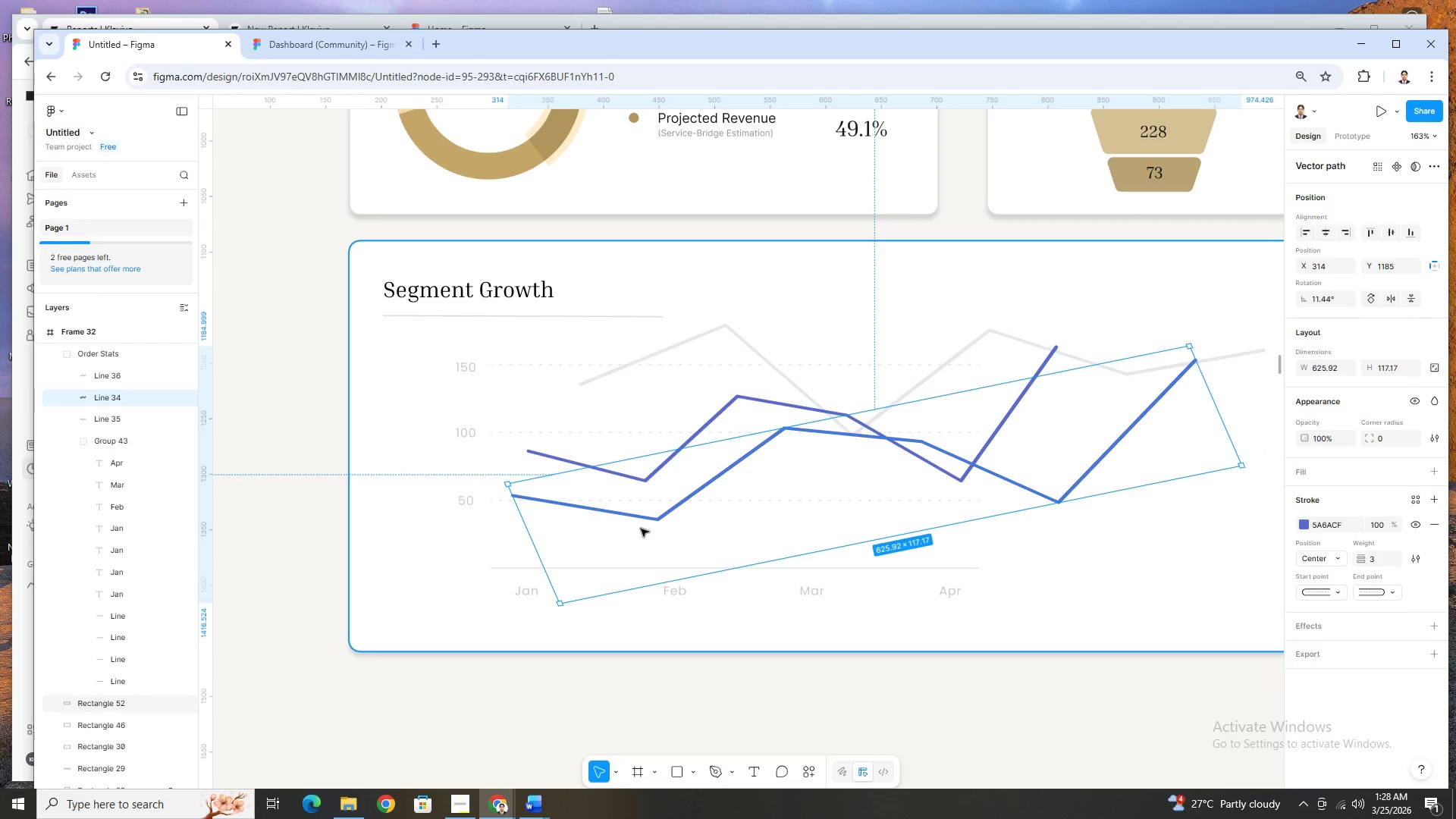 
double_click([656, 519])
 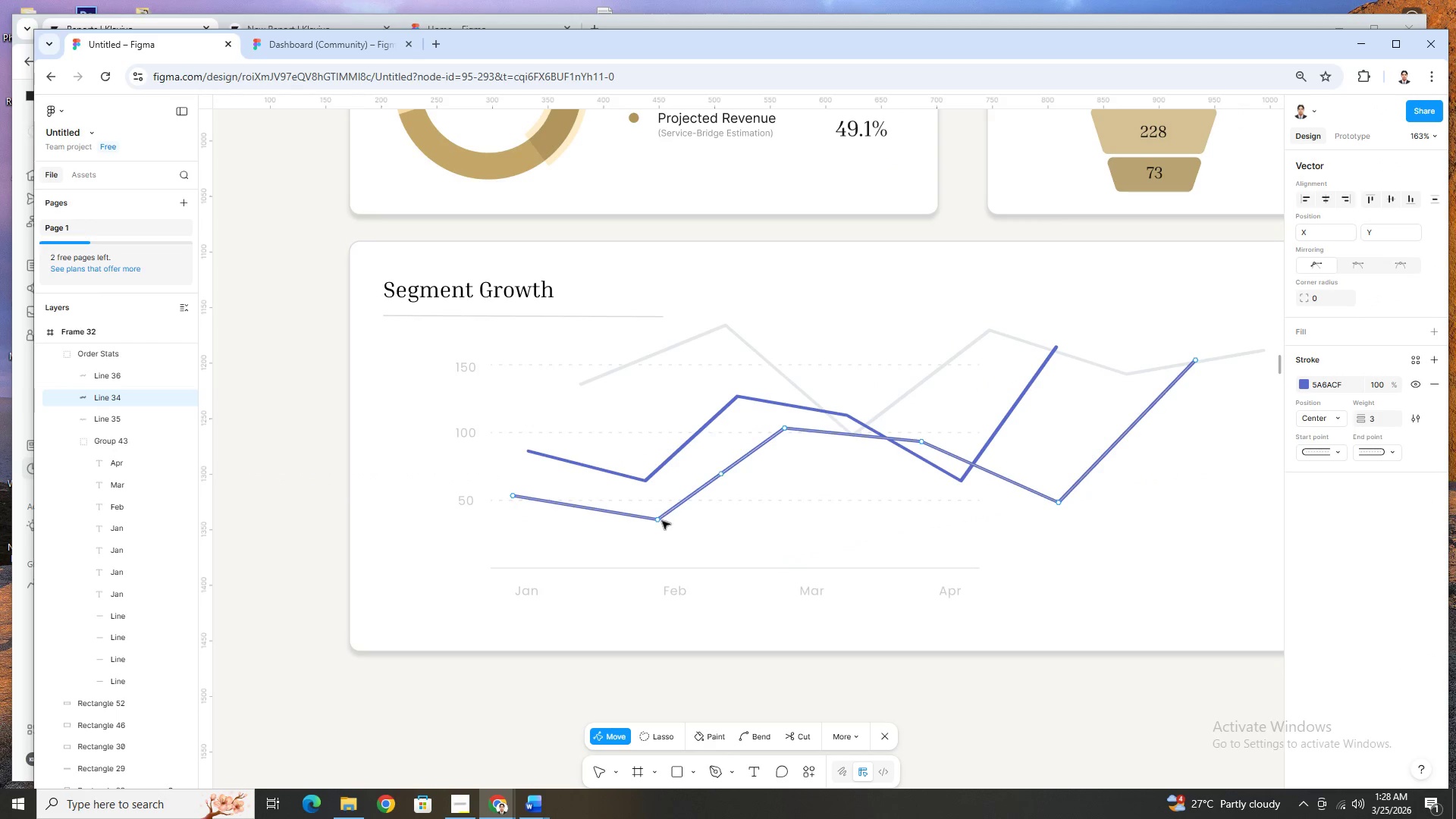 
left_click_drag(start_coordinate=[660, 521], to_coordinate=[601, 485])
 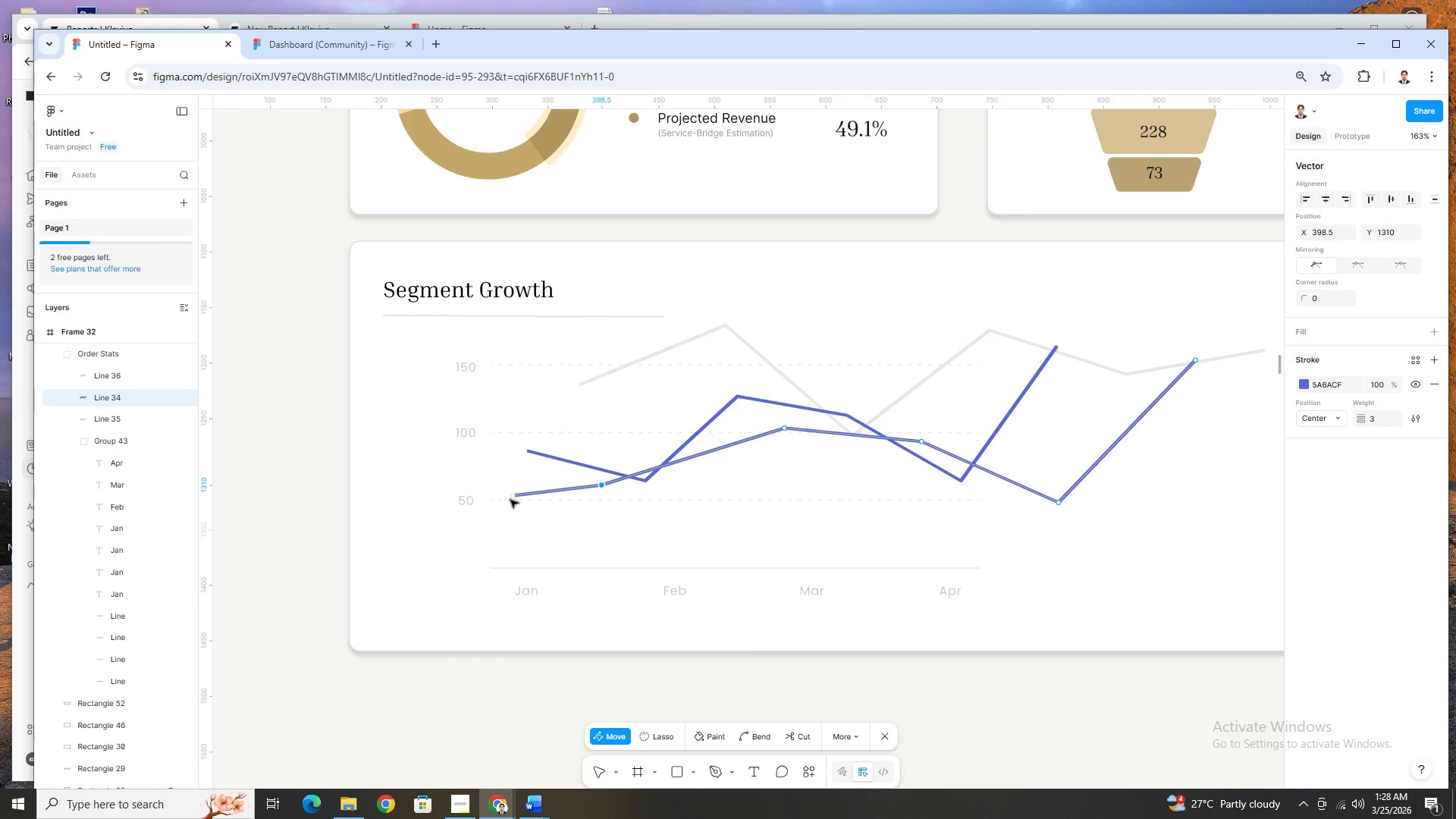 
left_click_drag(start_coordinate=[511, 497], to_coordinate=[516, 513])
 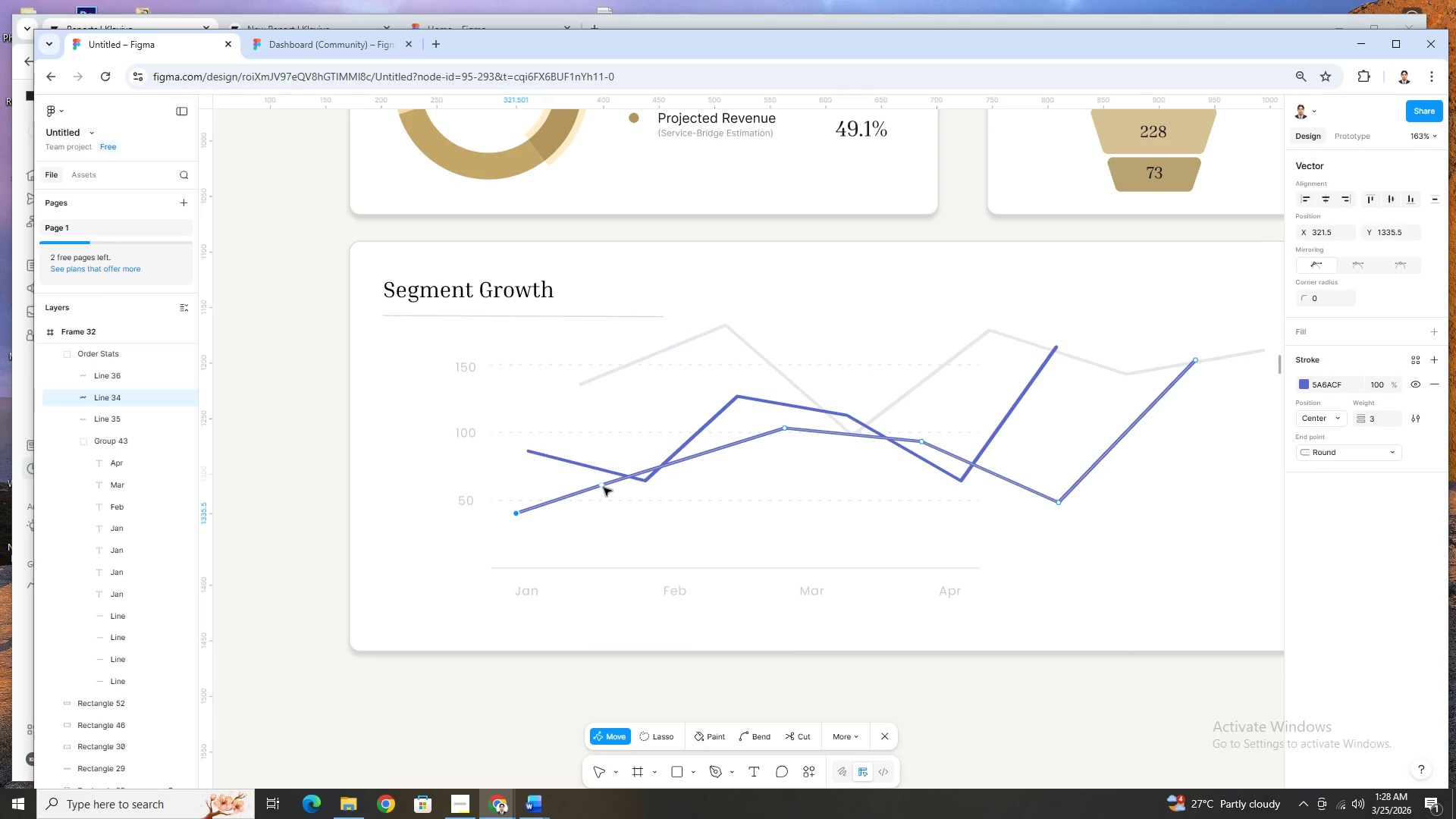 
left_click_drag(start_coordinate=[604, 488], to_coordinate=[678, 485])
 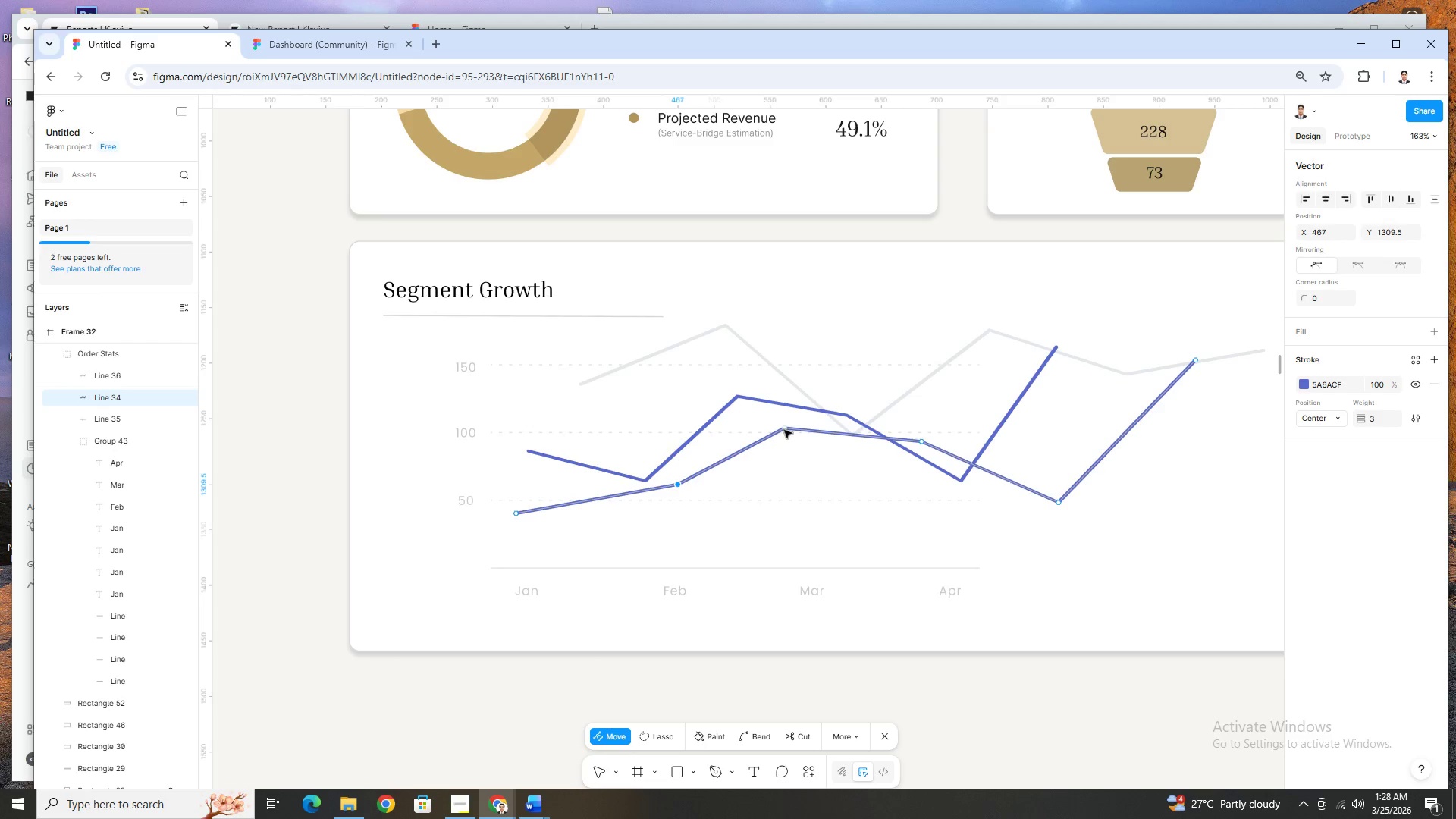 
left_click_drag(start_coordinate=[784, 430], to_coordinate=[811, 435])
 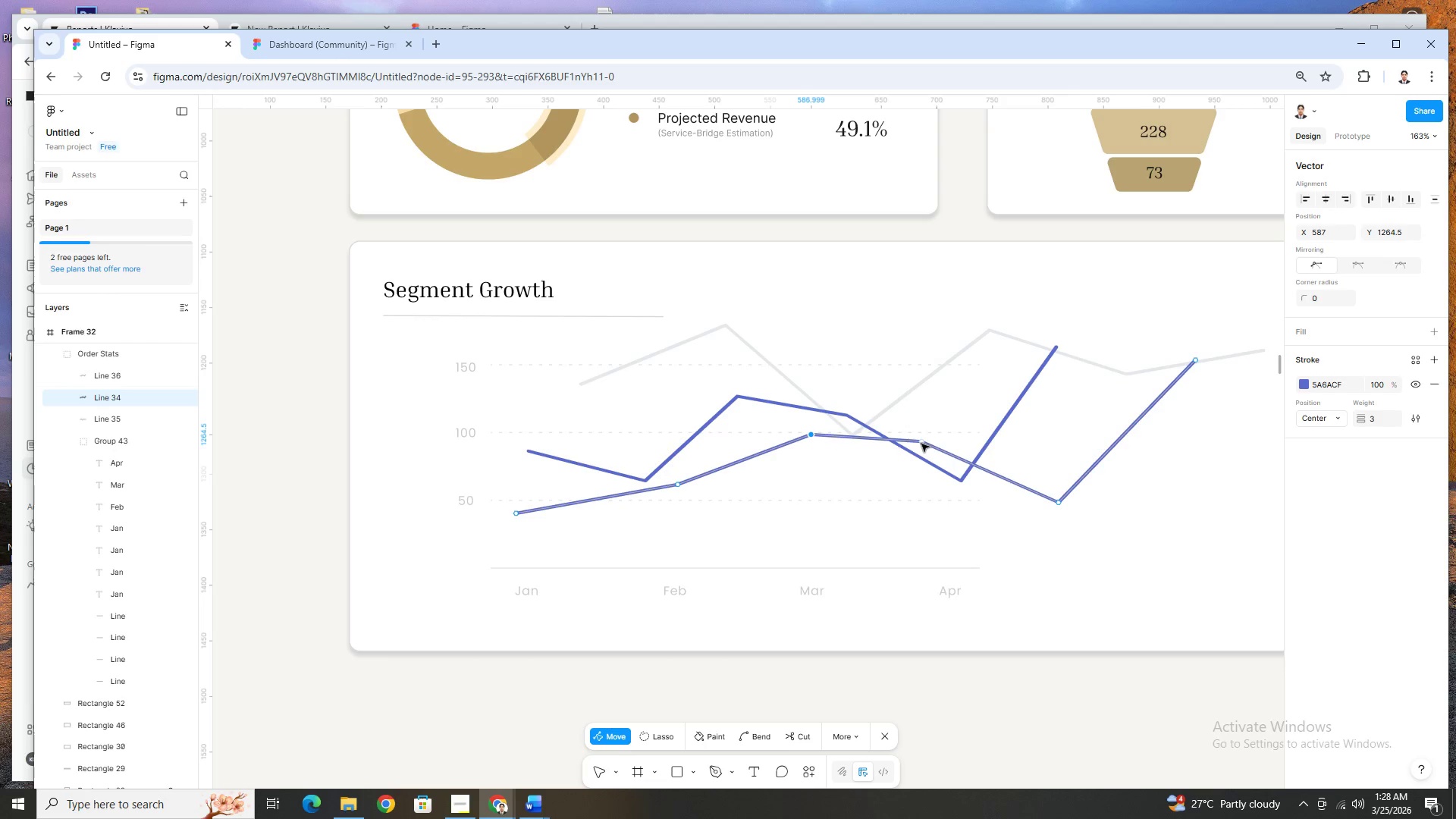 
left_click_drag(start_coordinate=[923, 444], to_coordinate=[955, 374])
 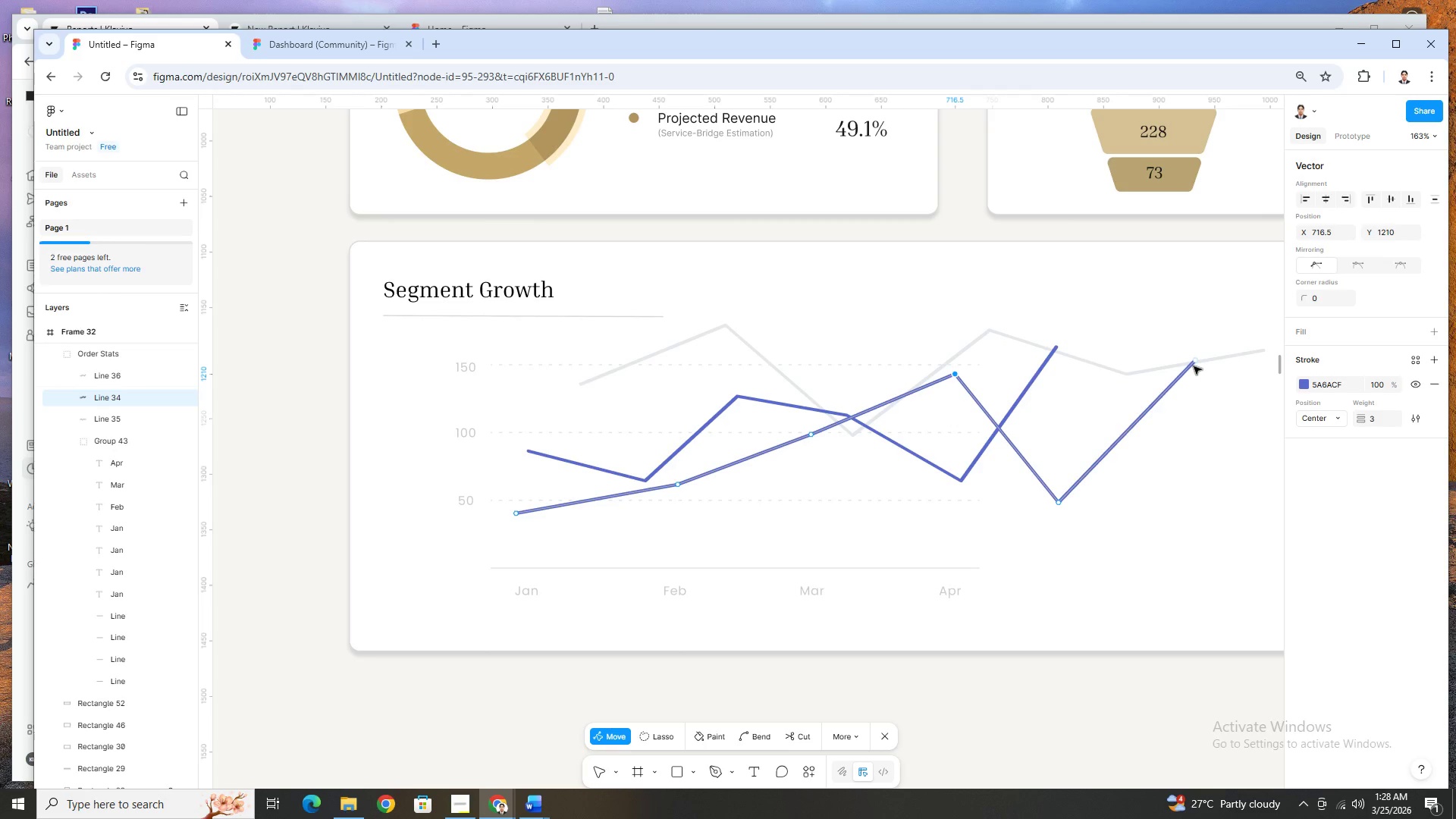 
left_click([1193, 367])
 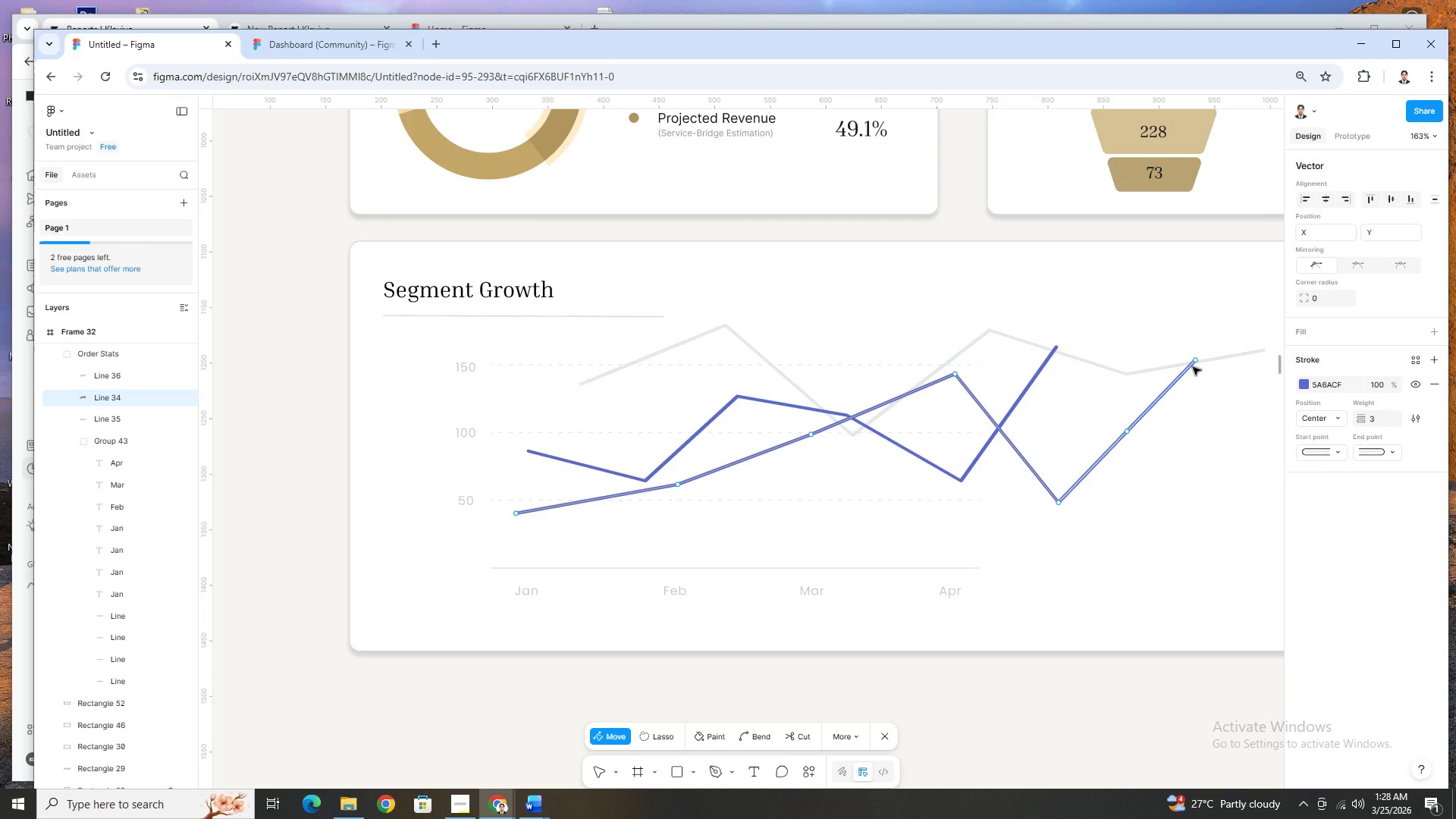 
key(Delete)
 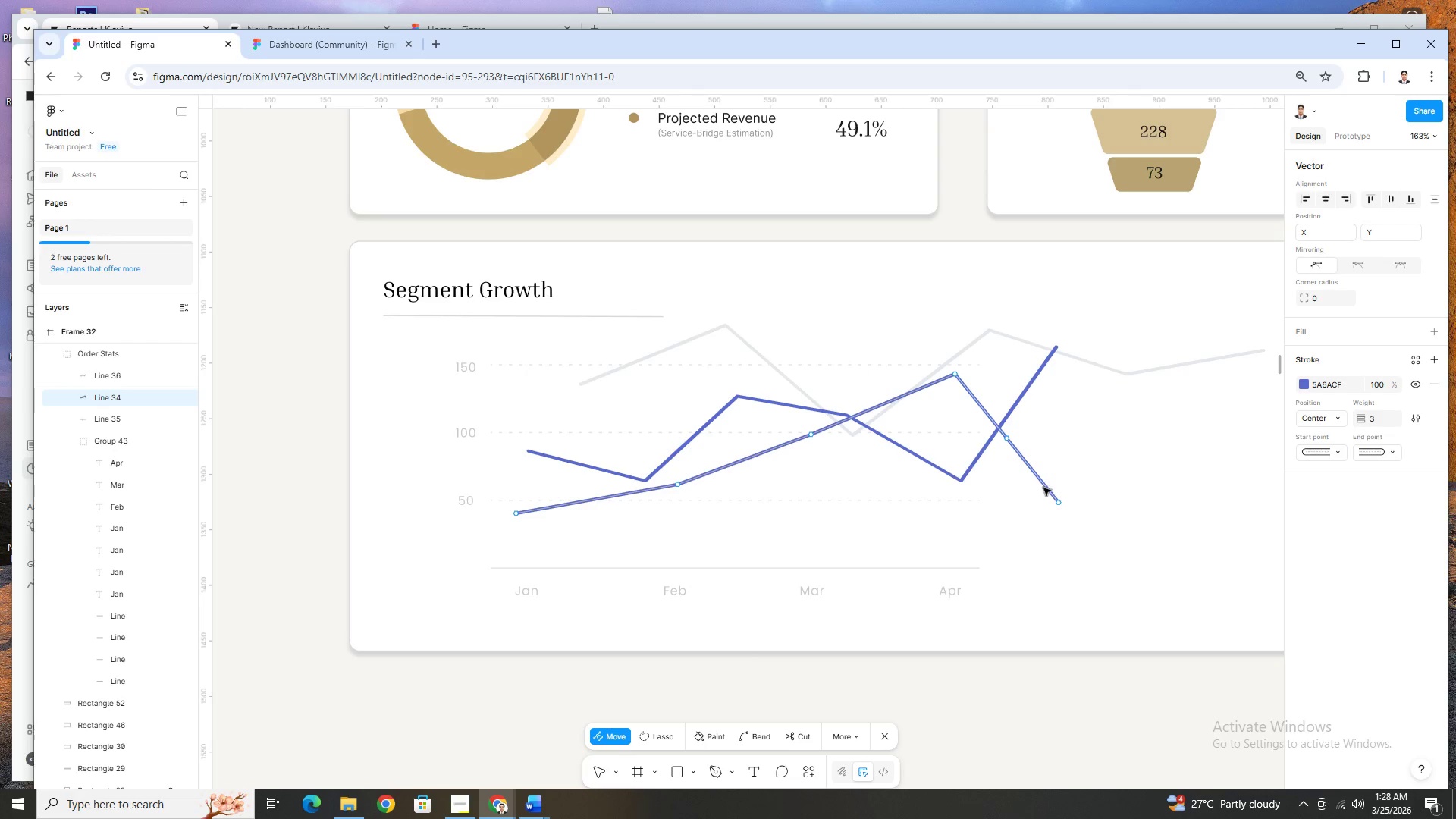 
left_click([1046, 489])
 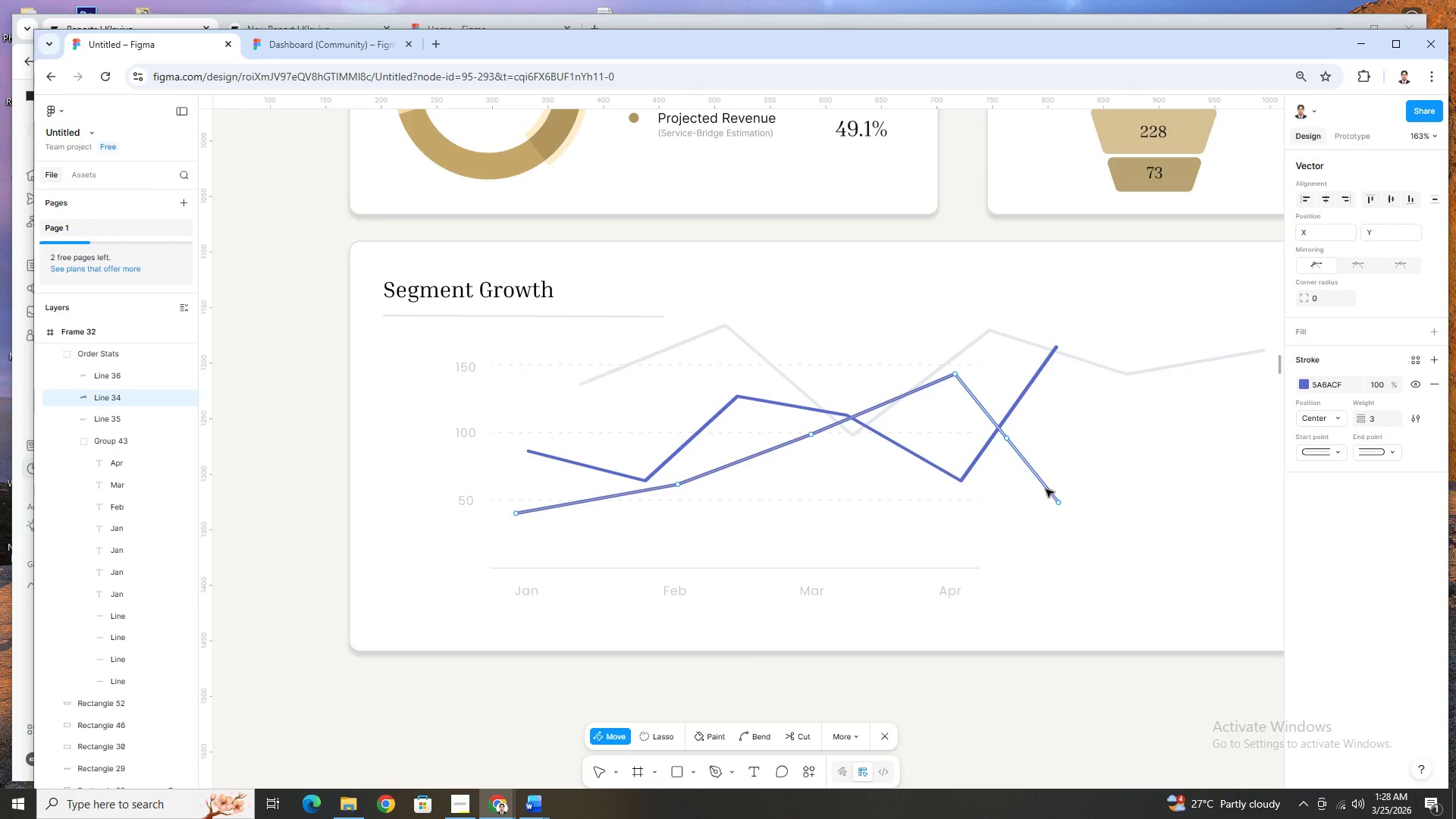 
key(Delete)
 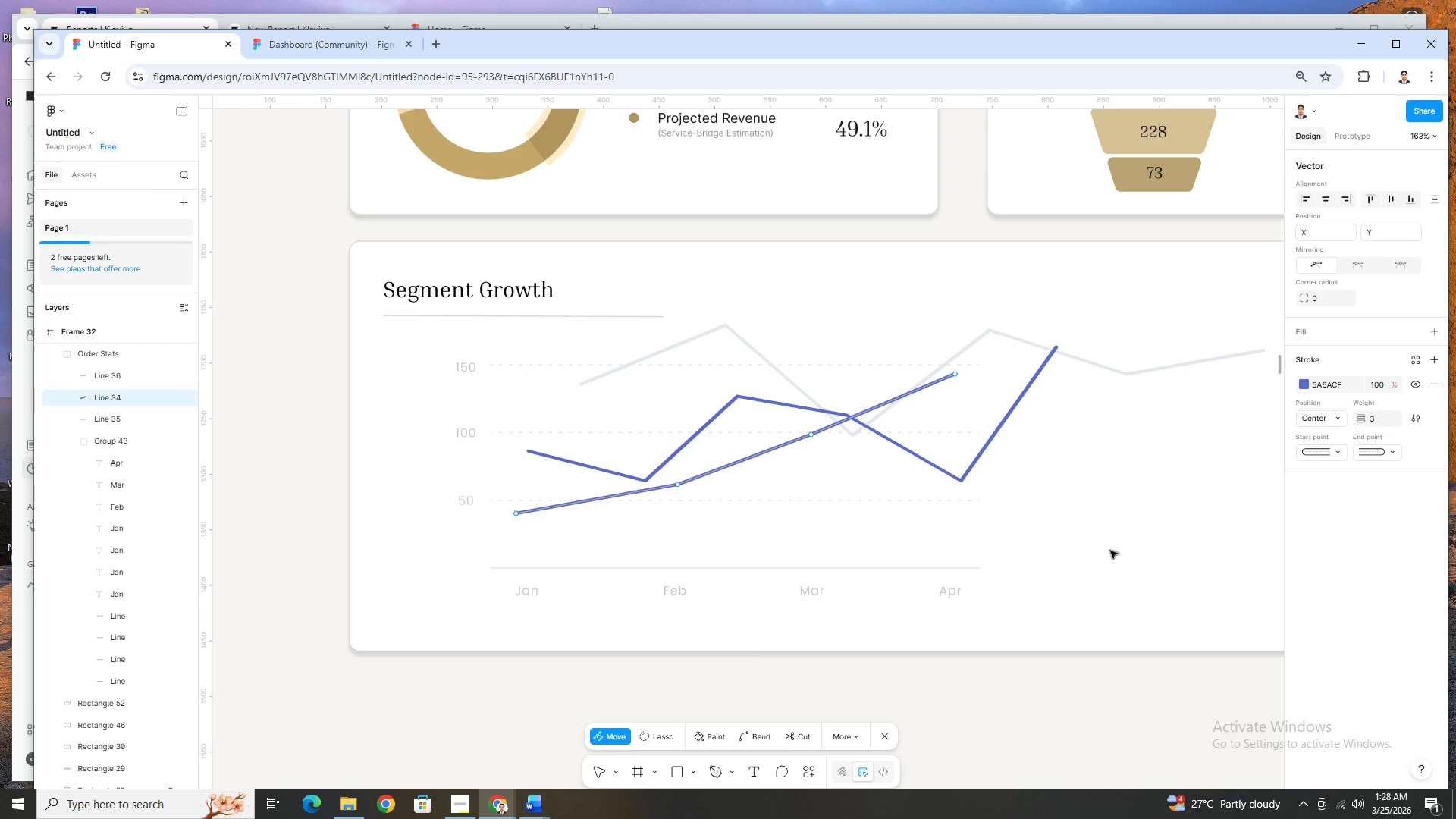 
left_click([1110, 551])
 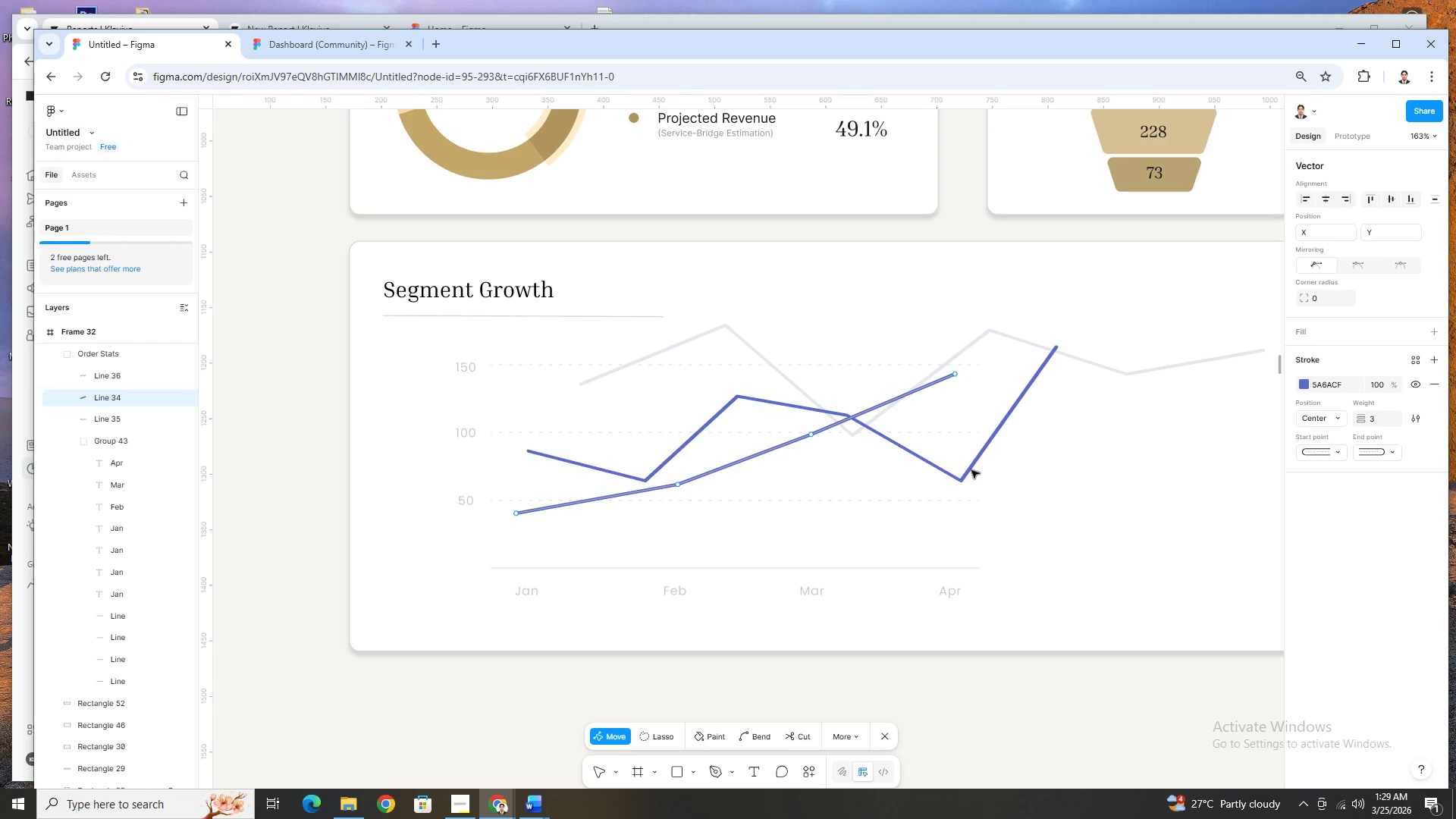 
wait(13.36)
 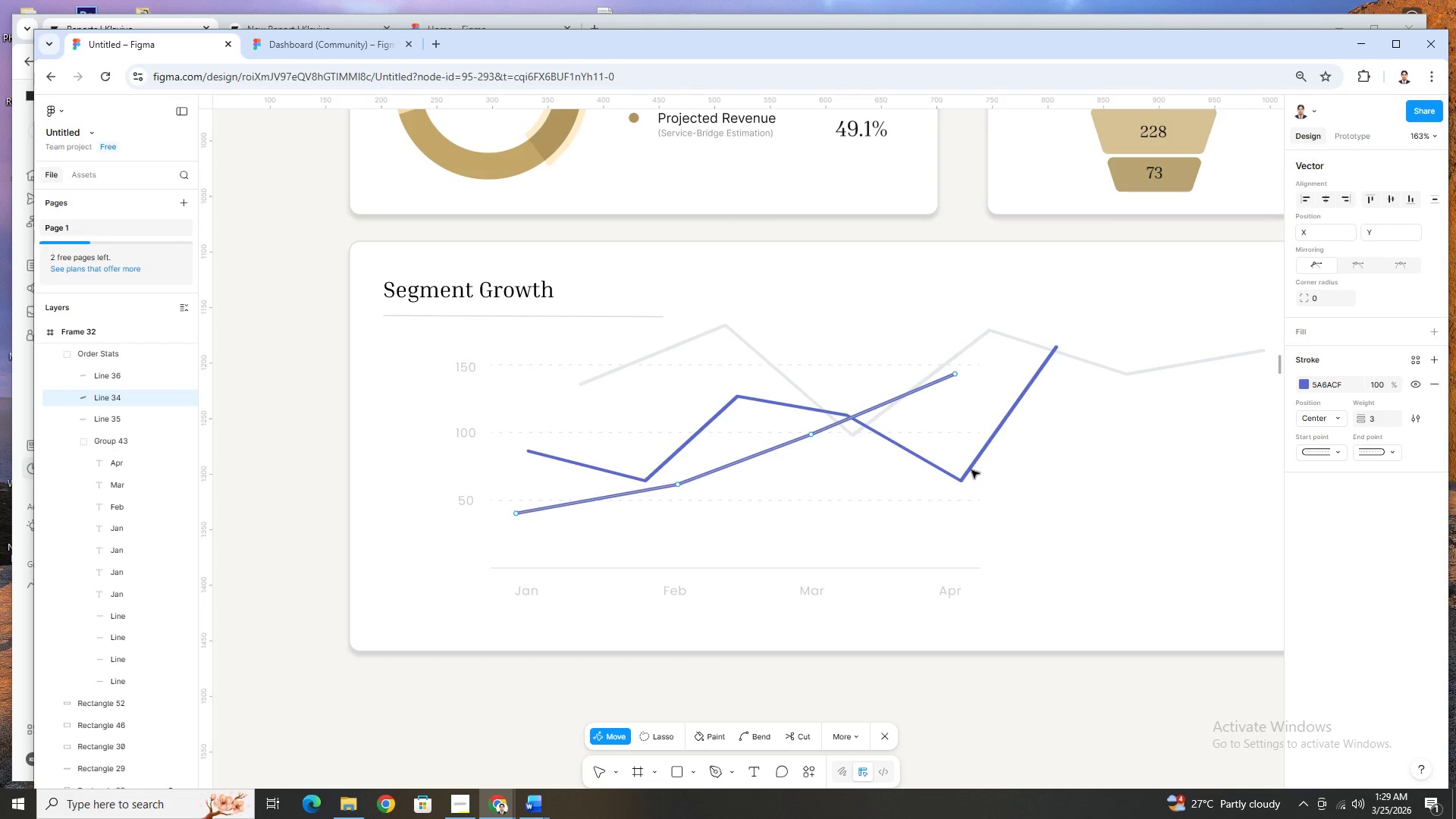 
left_click([534, 452])
 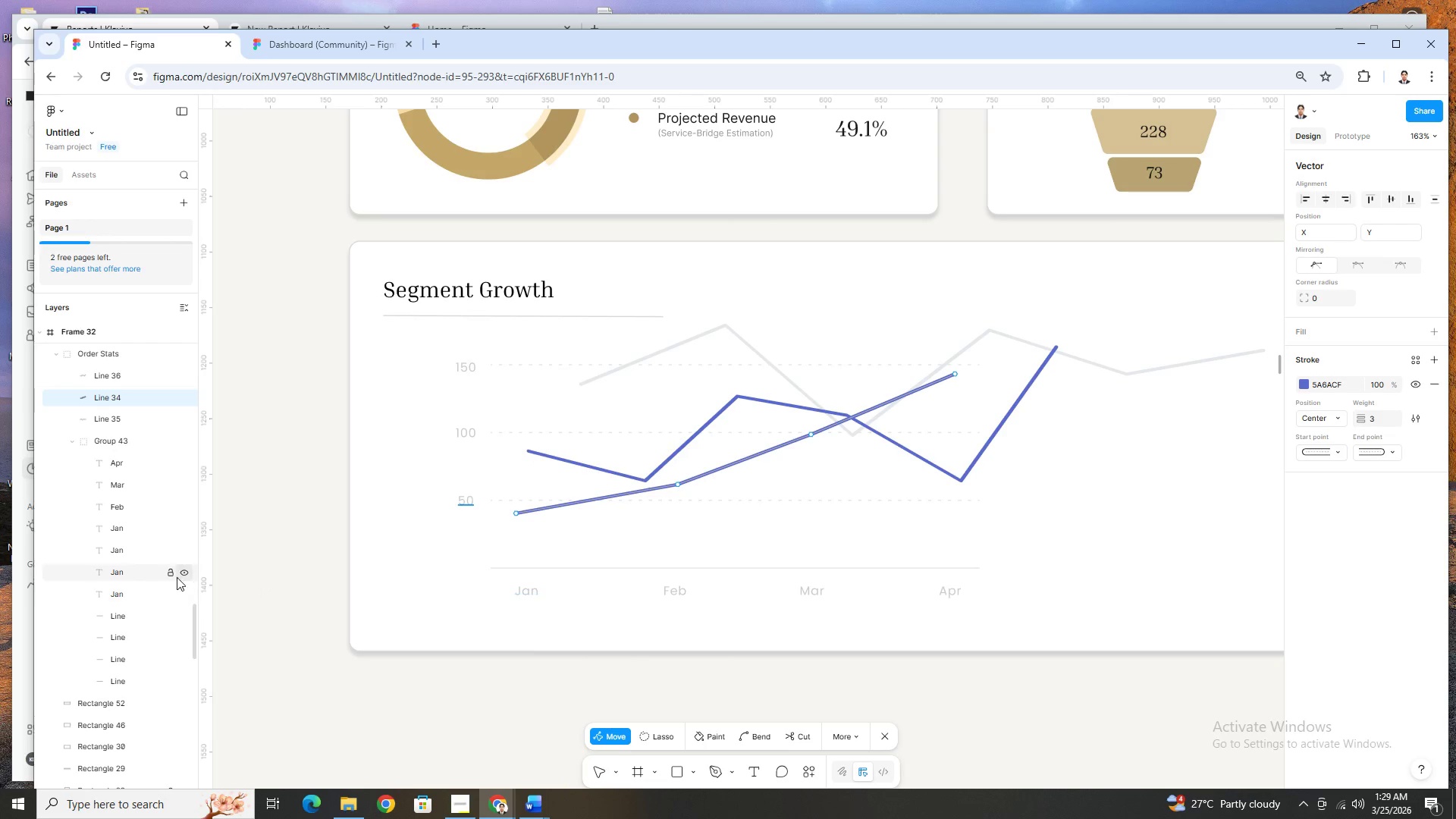 
key(Escape)
 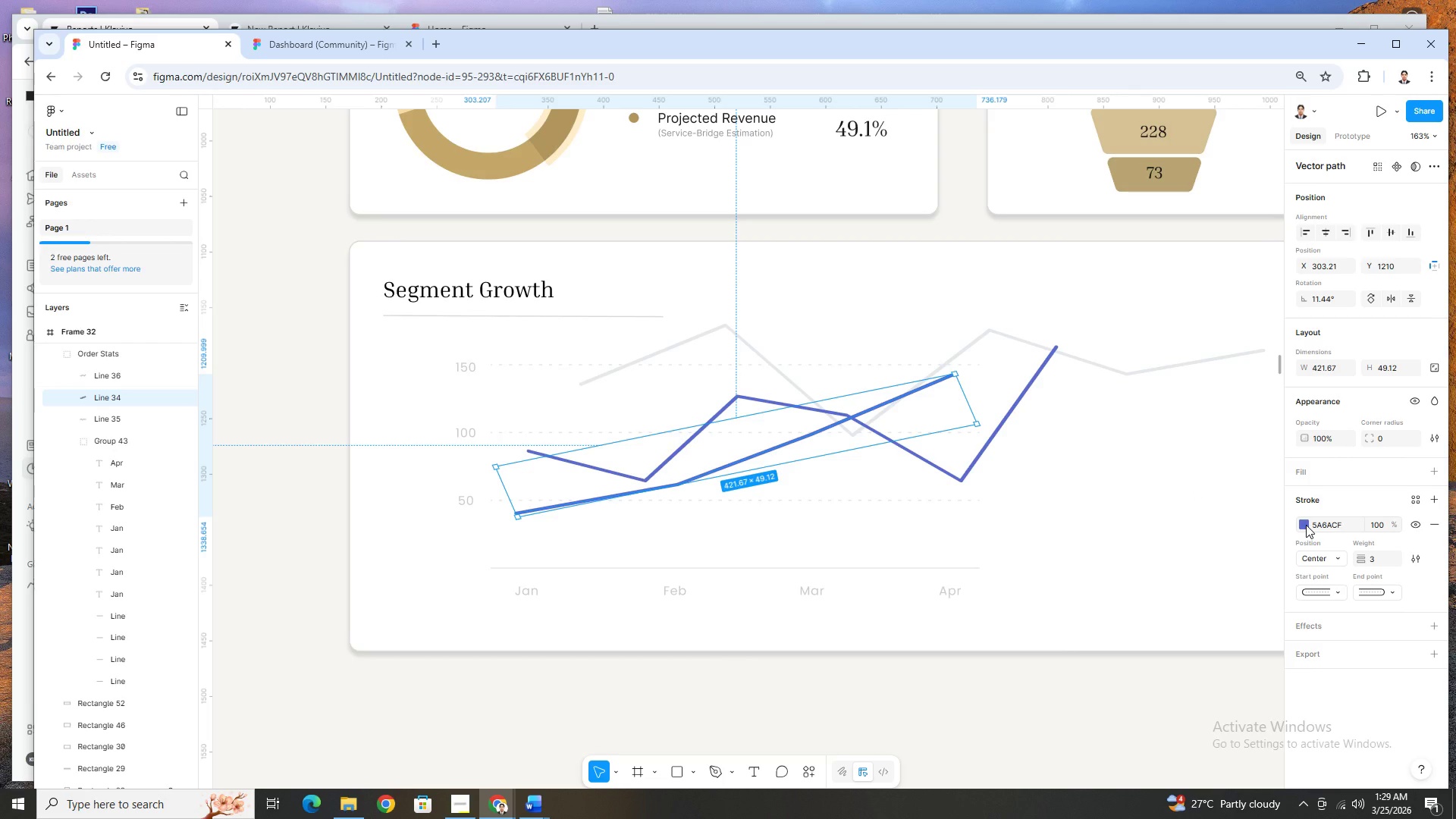 
scroll: coordinate [846, 353], scroll_direction: up, amount: 2.0
 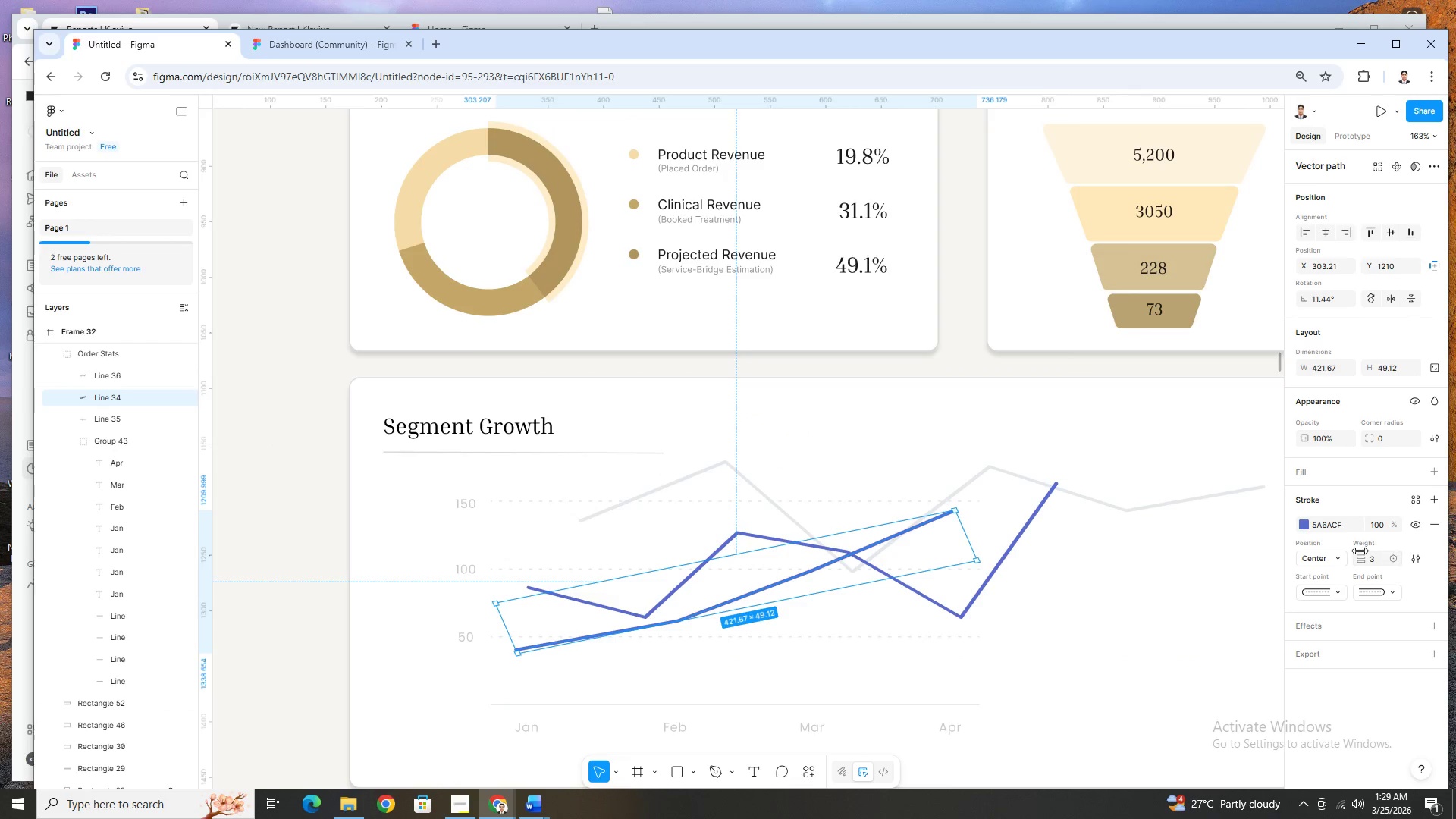 
left_click([1304, 526])
 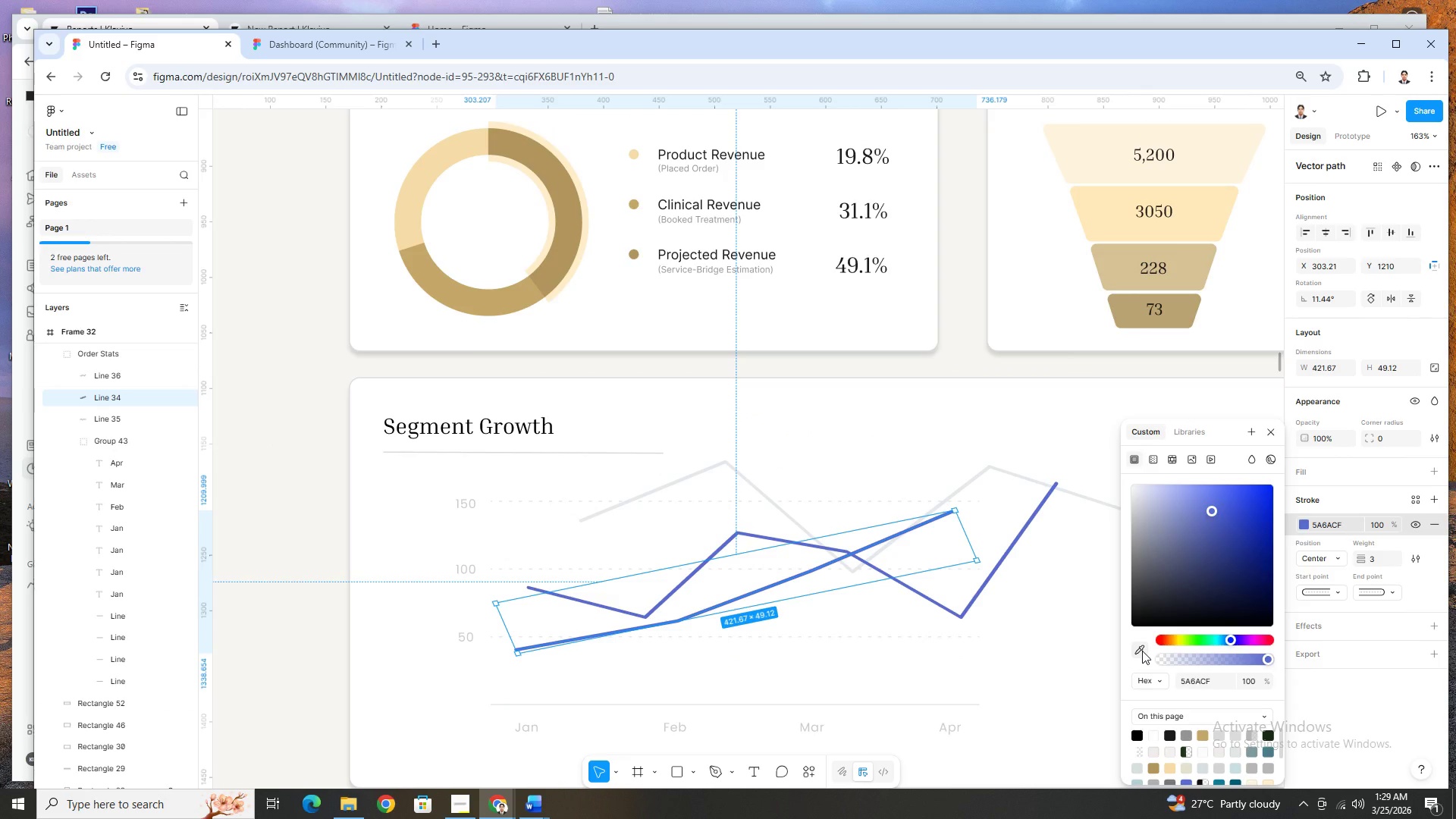 
left_click([1142, 651])
 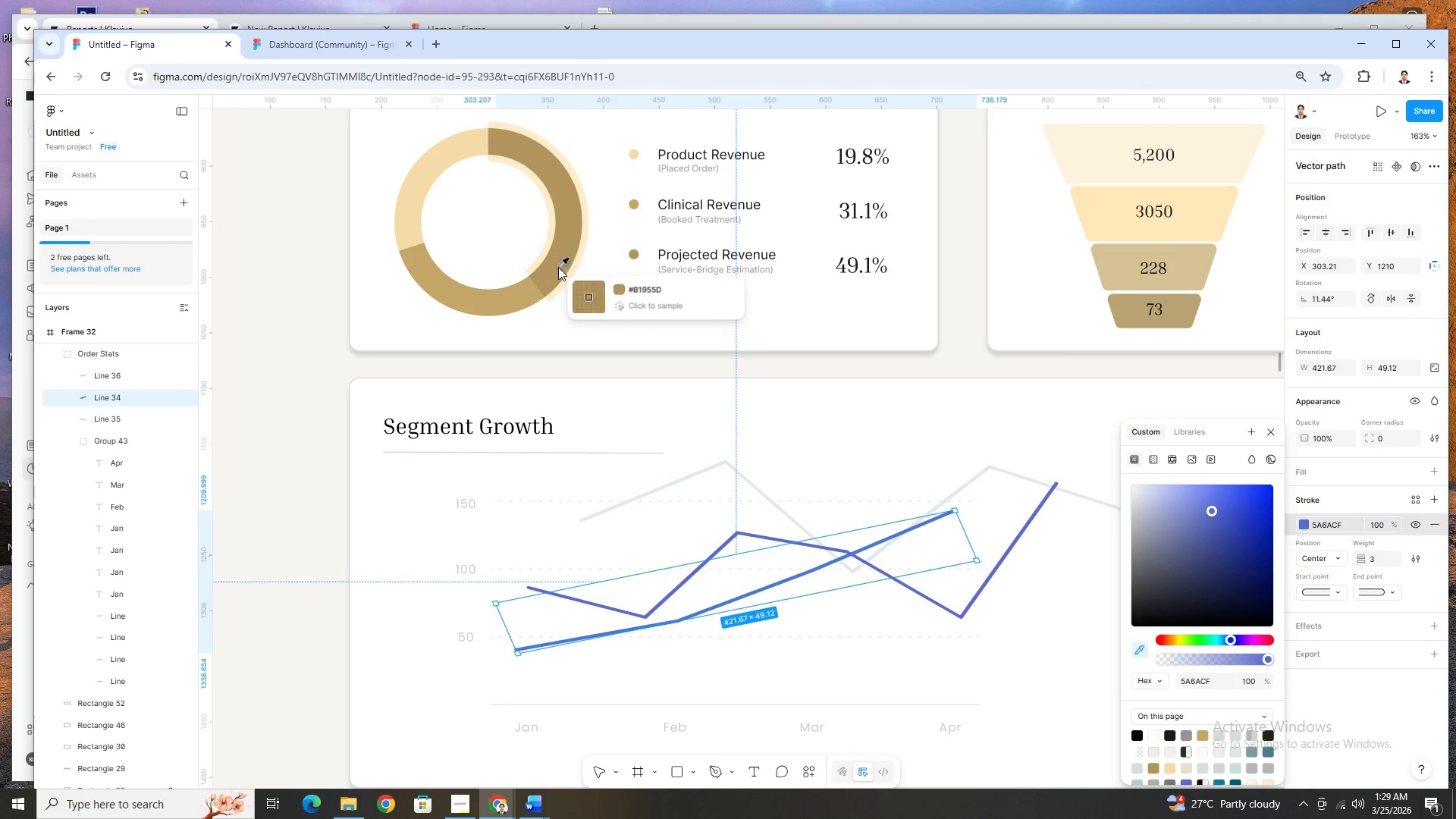 
left_click([556, 264])
 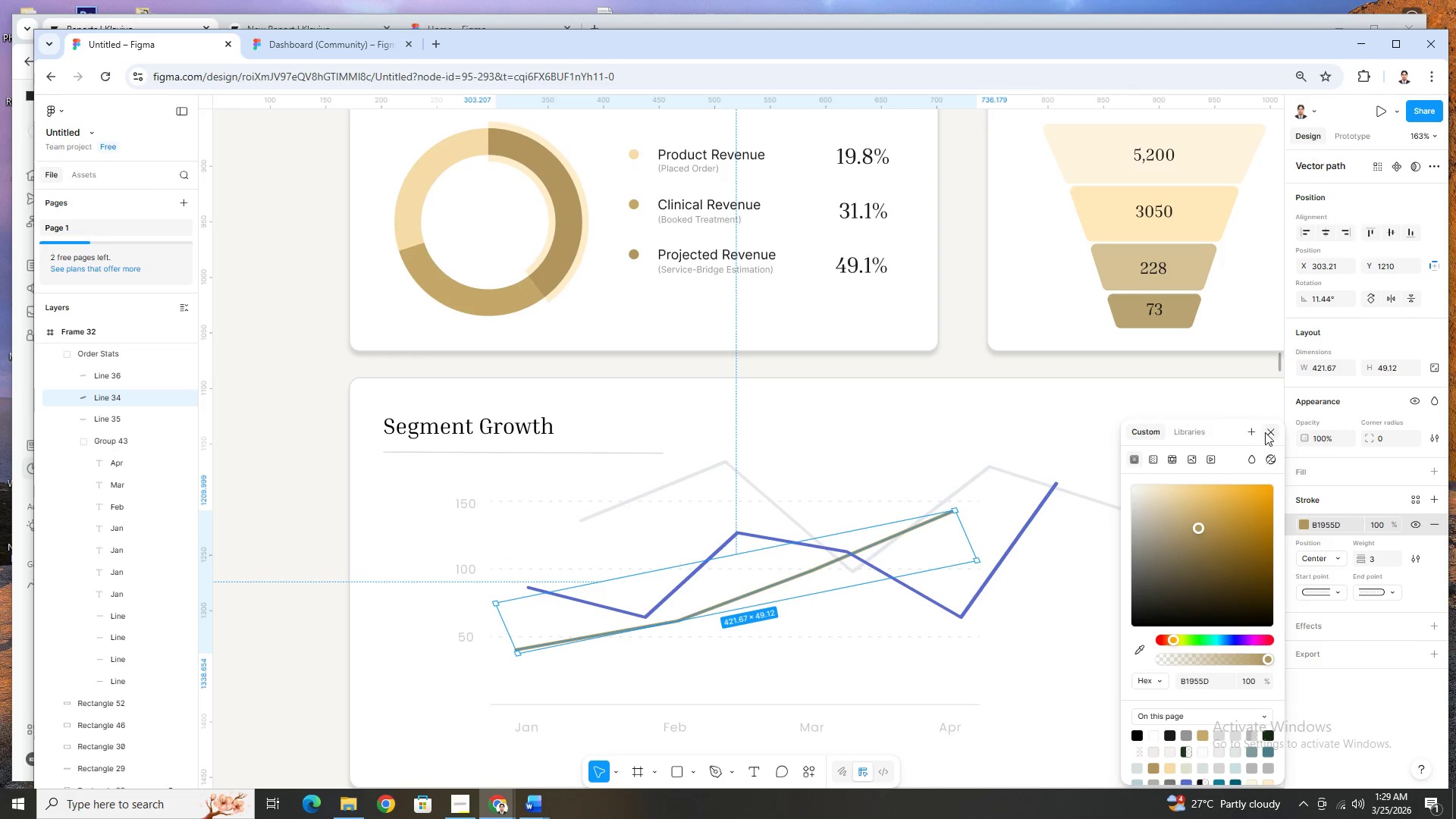 
left_click([876, 472])
 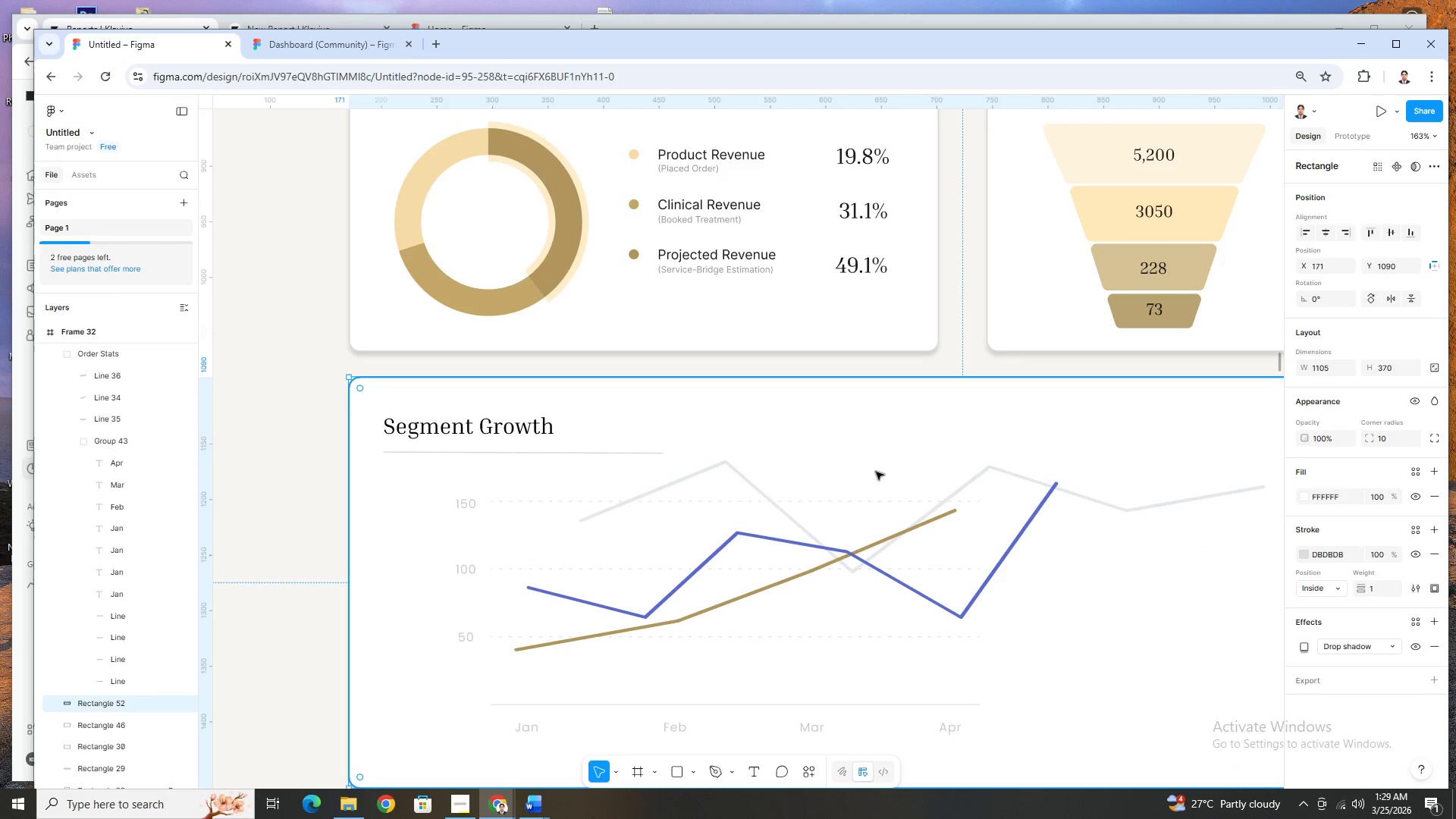 
scroll: coordinate [879, 475], scroll_direction: down, amount: 3.0
 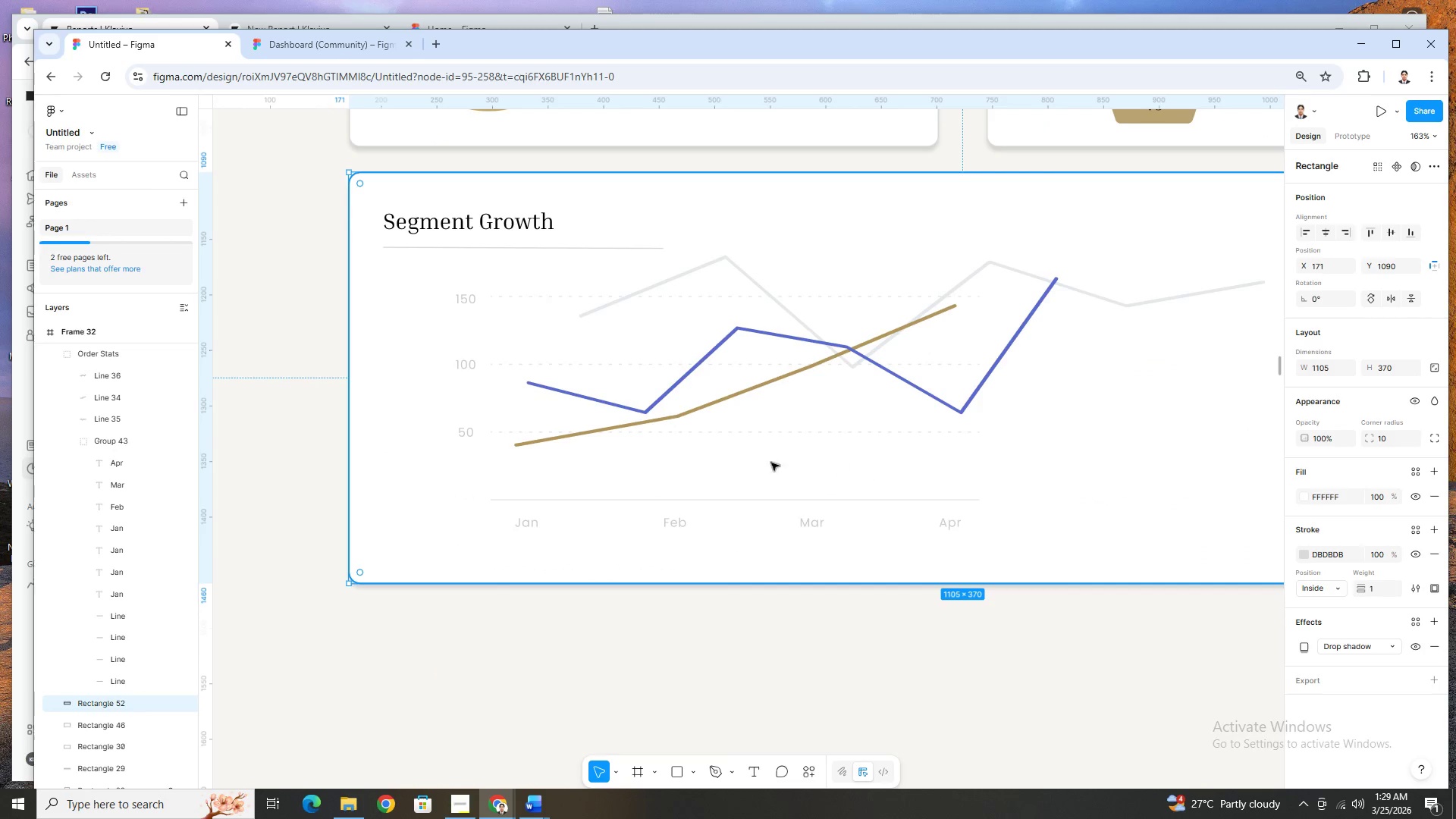 
scroll: coordinate [665, 466], scroll_direction: up, amount: 2.0
 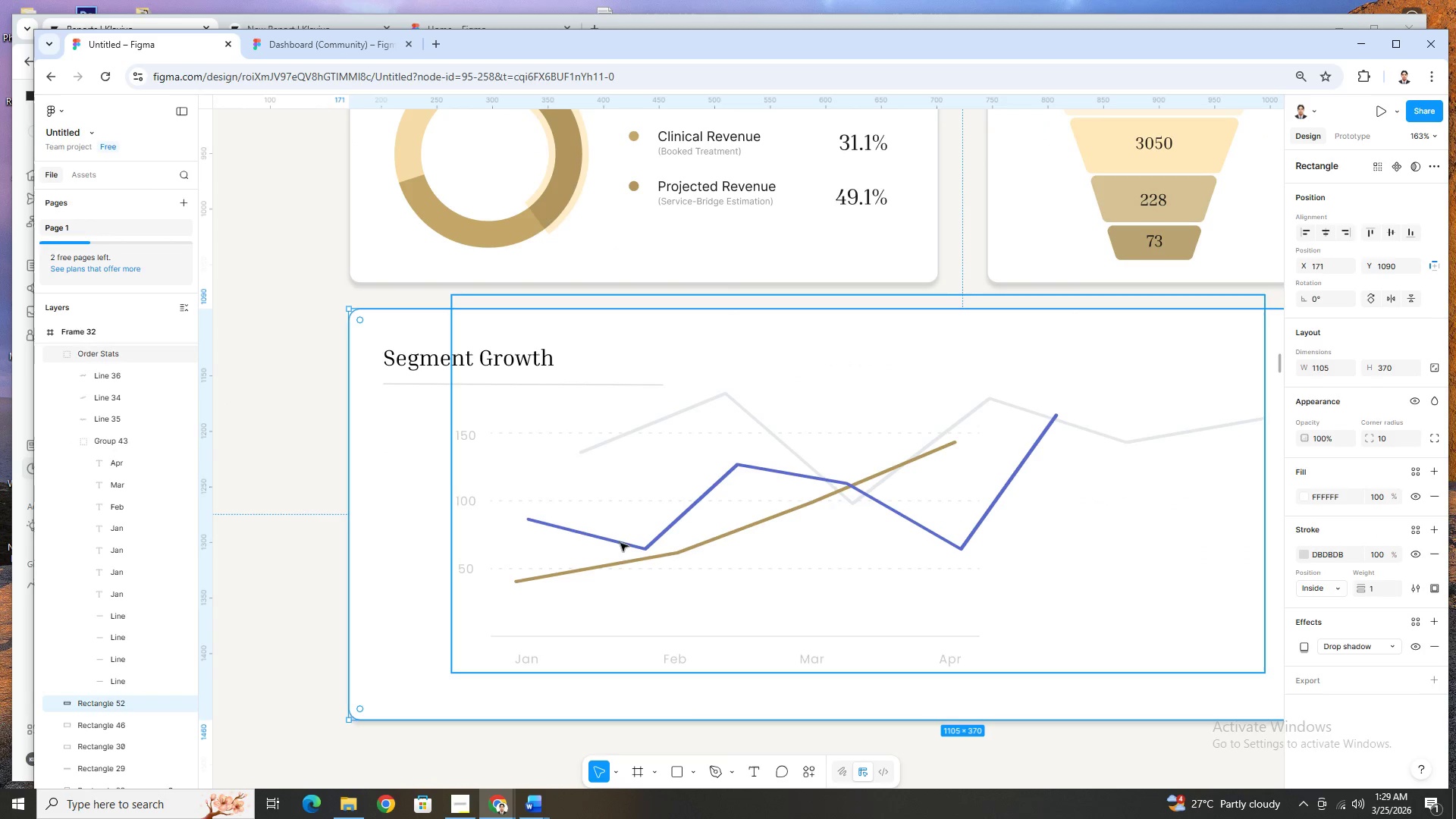 
wait(7.96)
 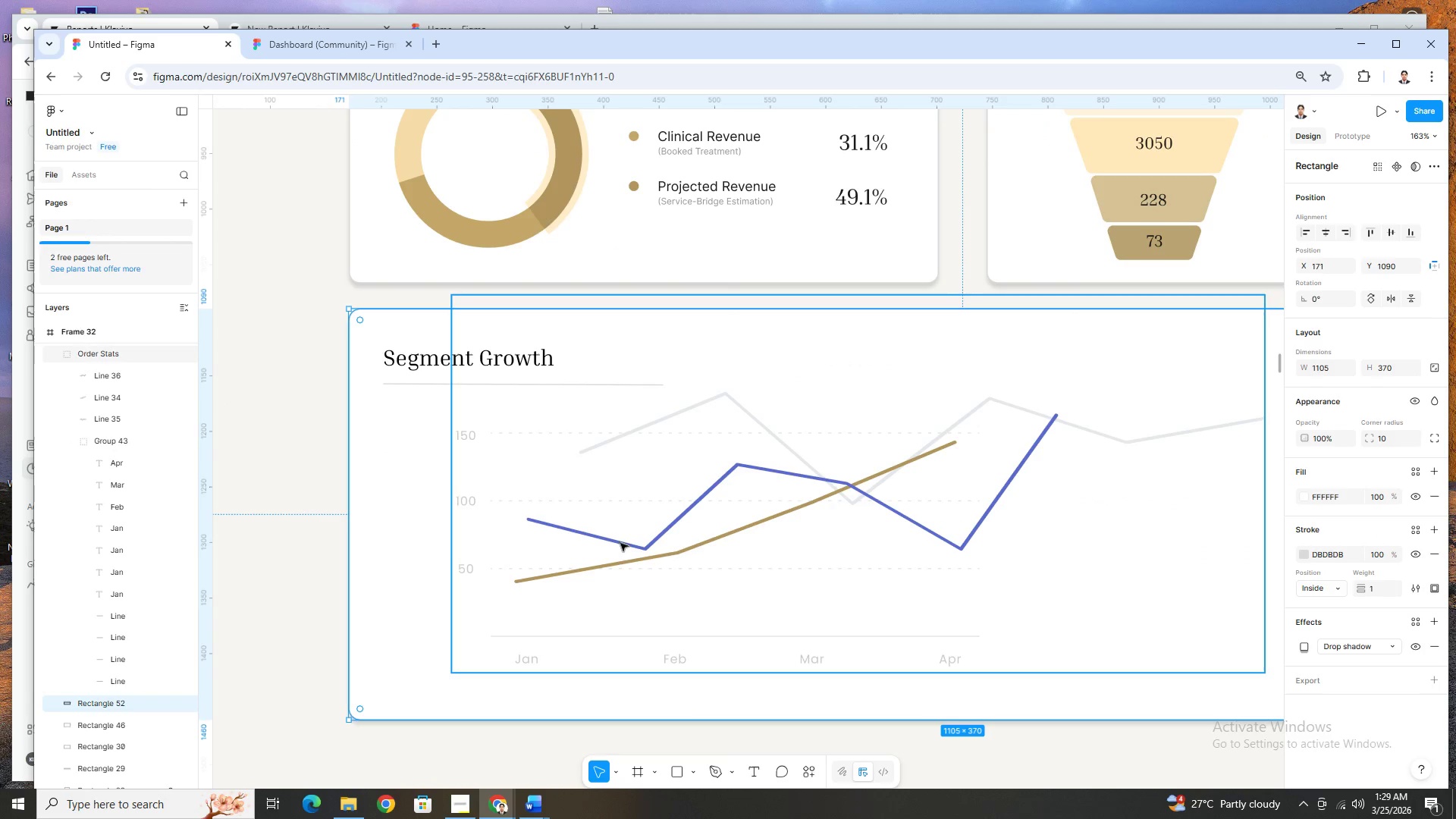 
left_click([130, 400])
 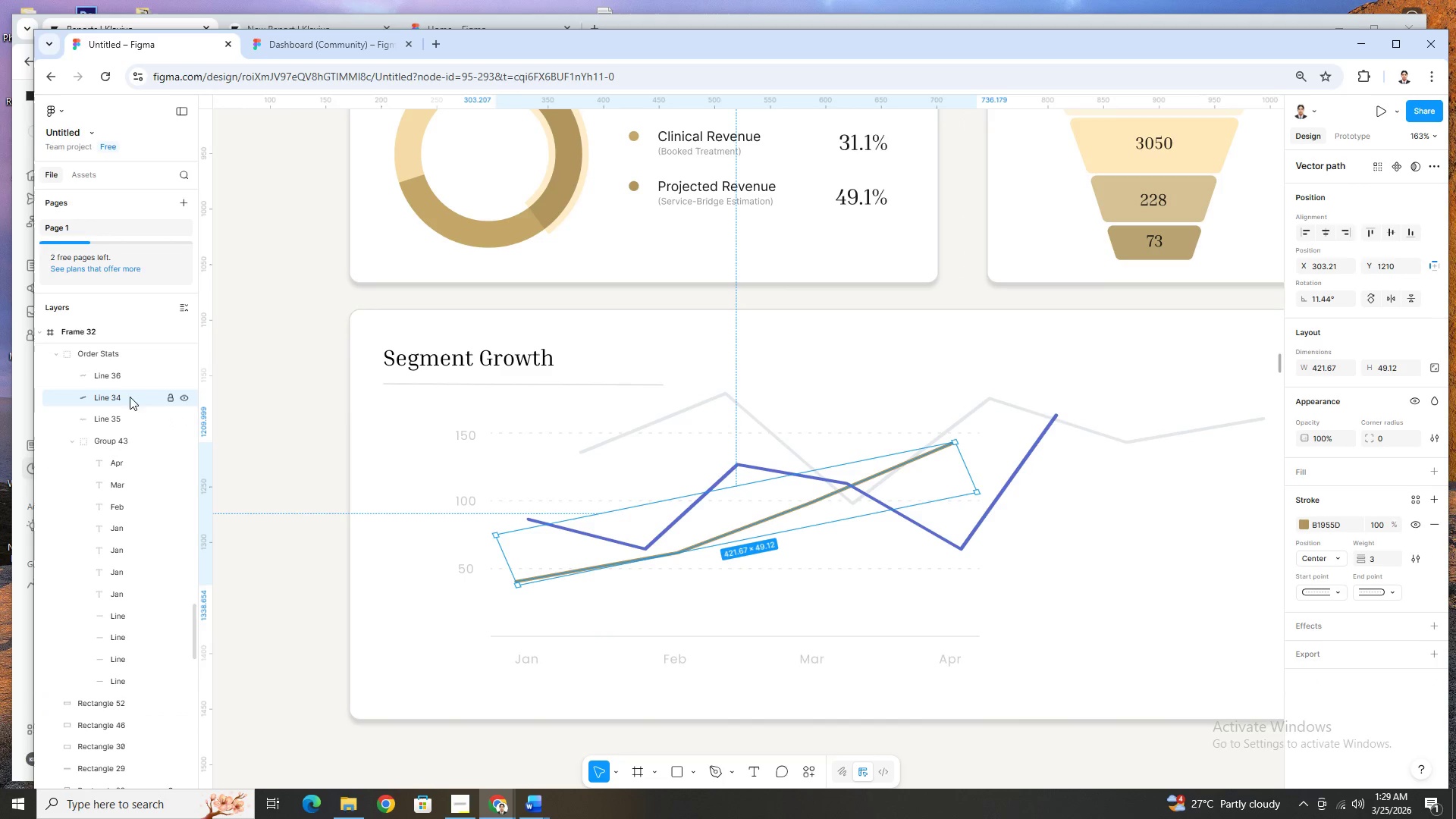 
left_click([125, 380])
 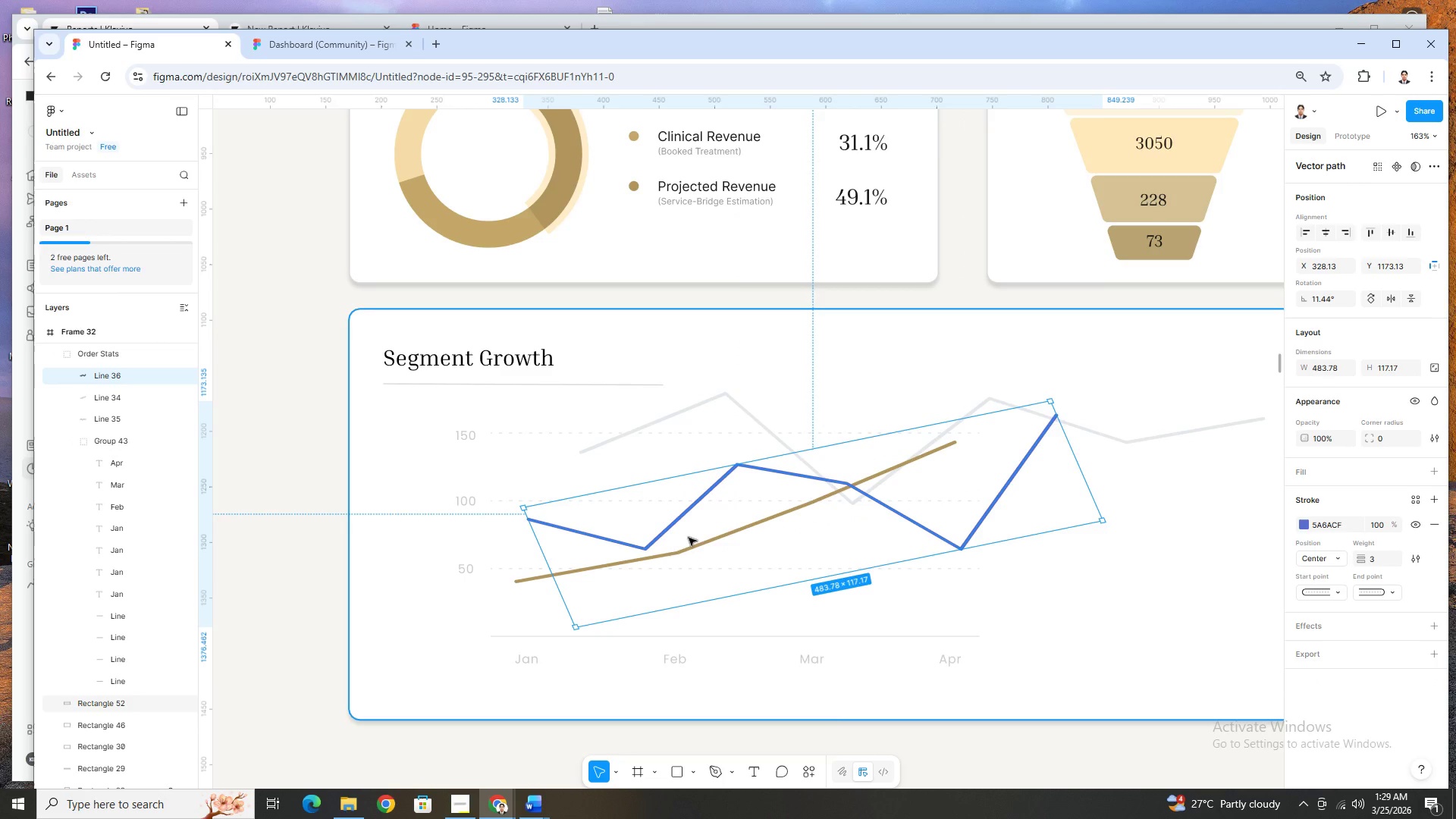 
left_click([693, 512])
 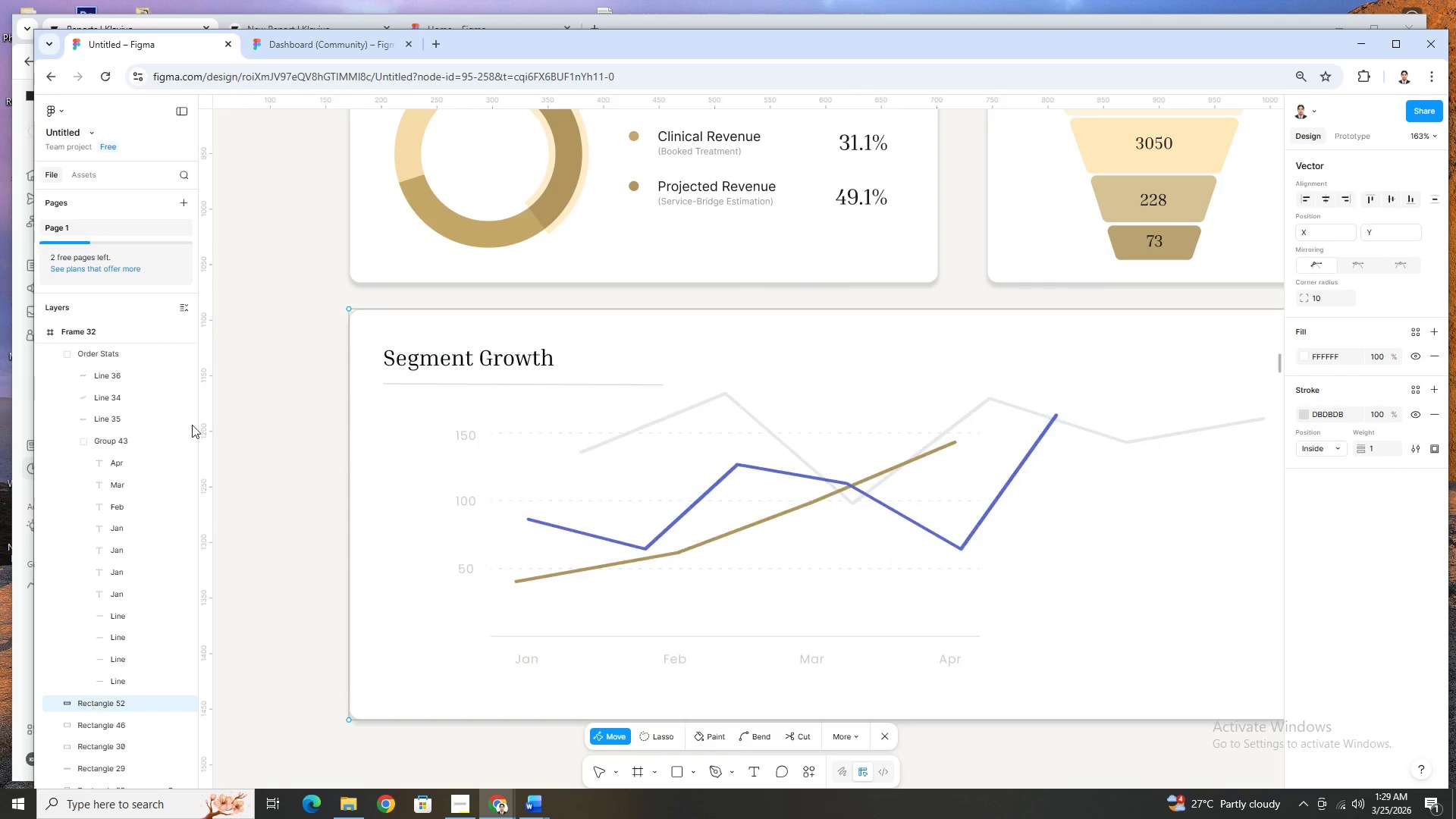 
left_click([118, 372])
 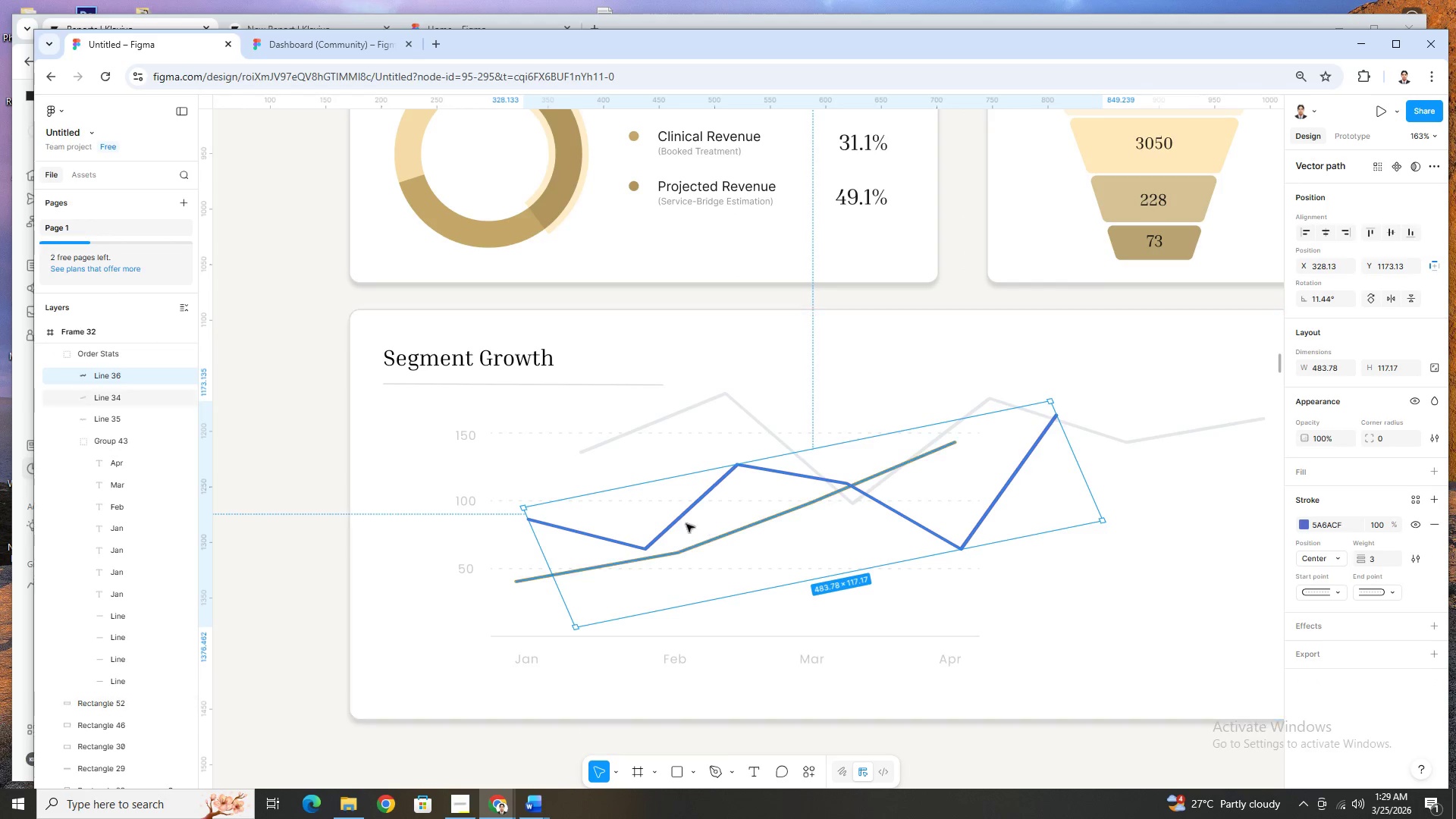 
double_click([679, 519])
 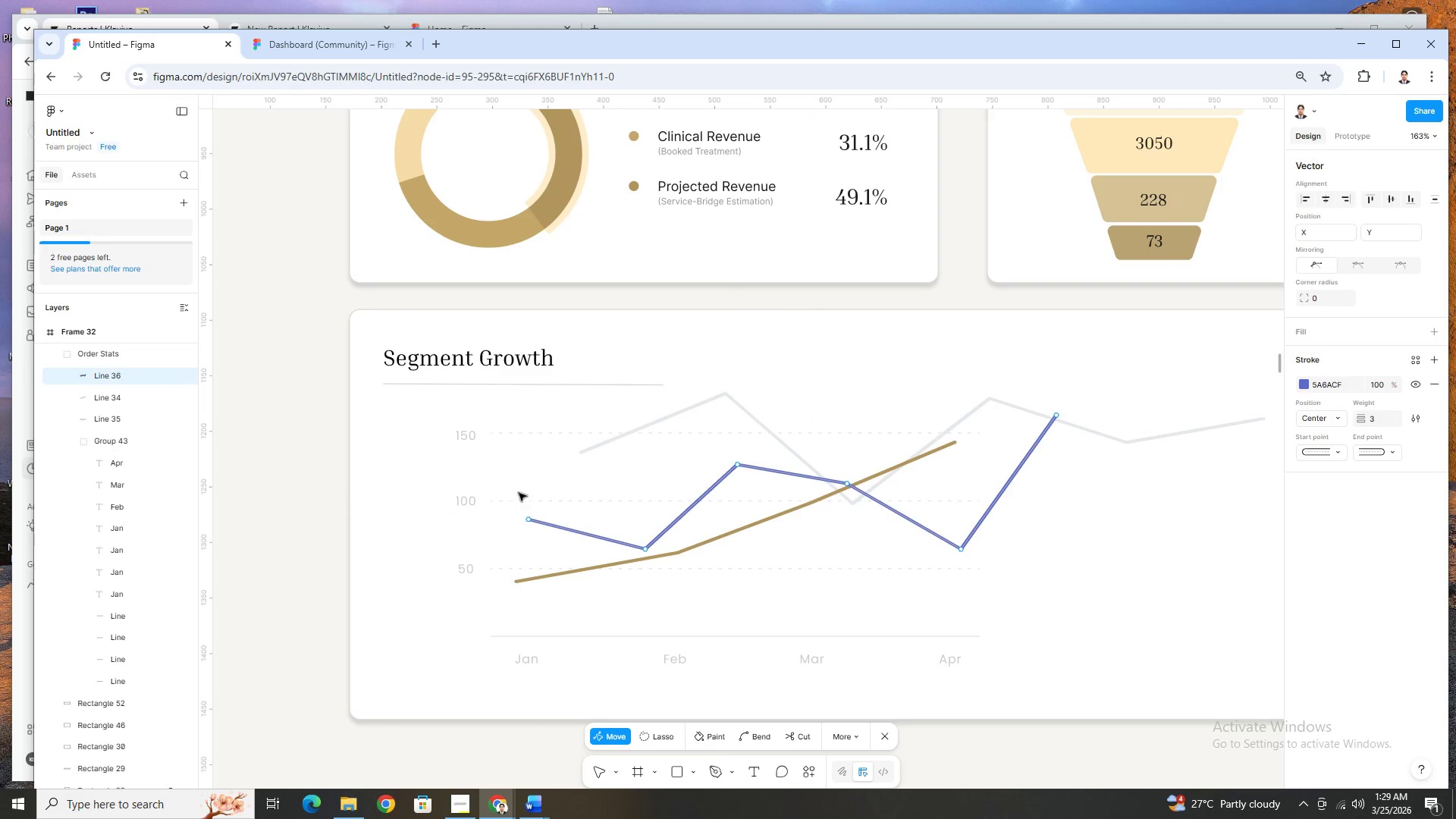 
wait(7.91)
 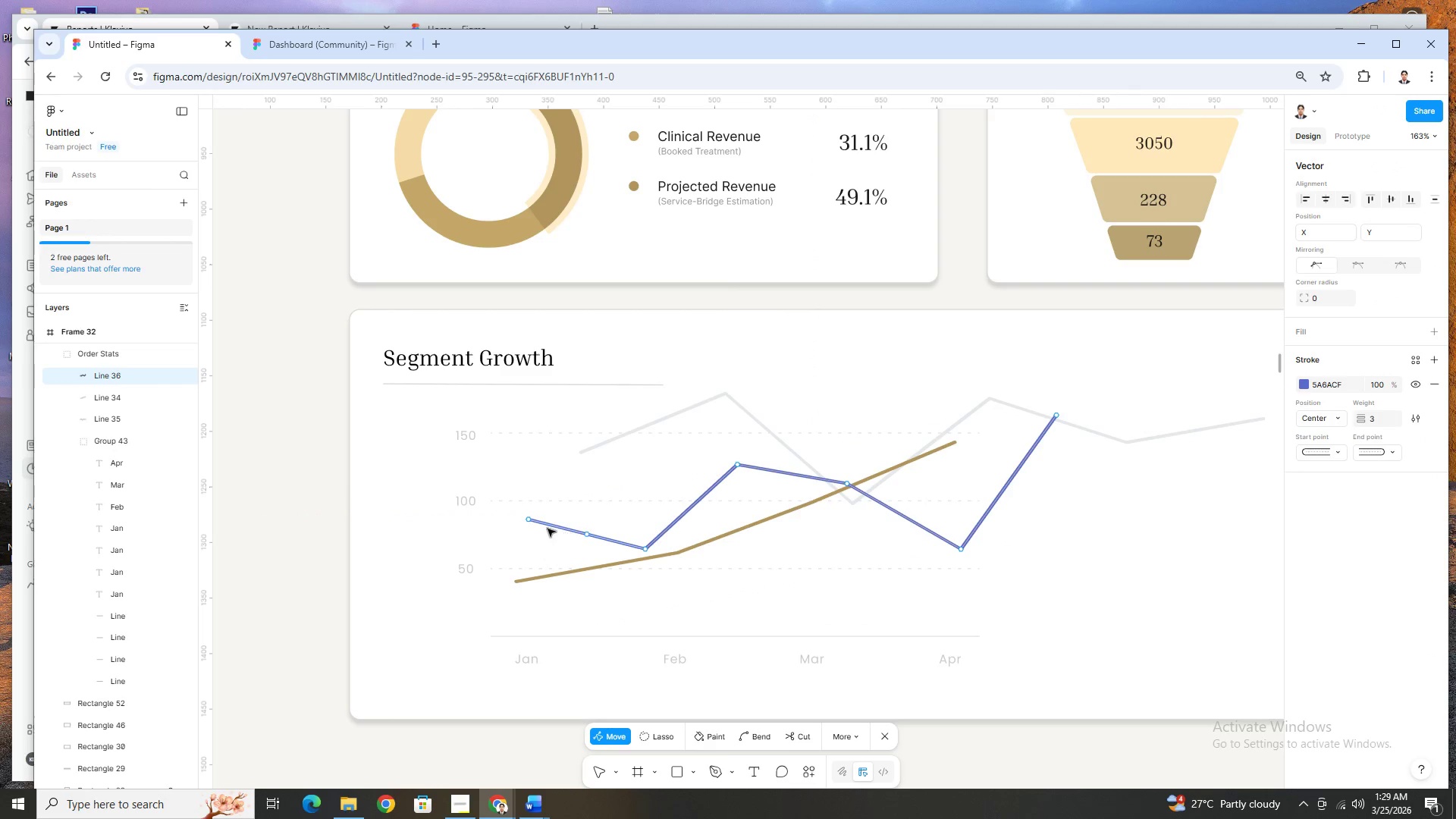 
left_click_drag(start_coordinate=[529, 521], to_coordinate=[519, 538])
 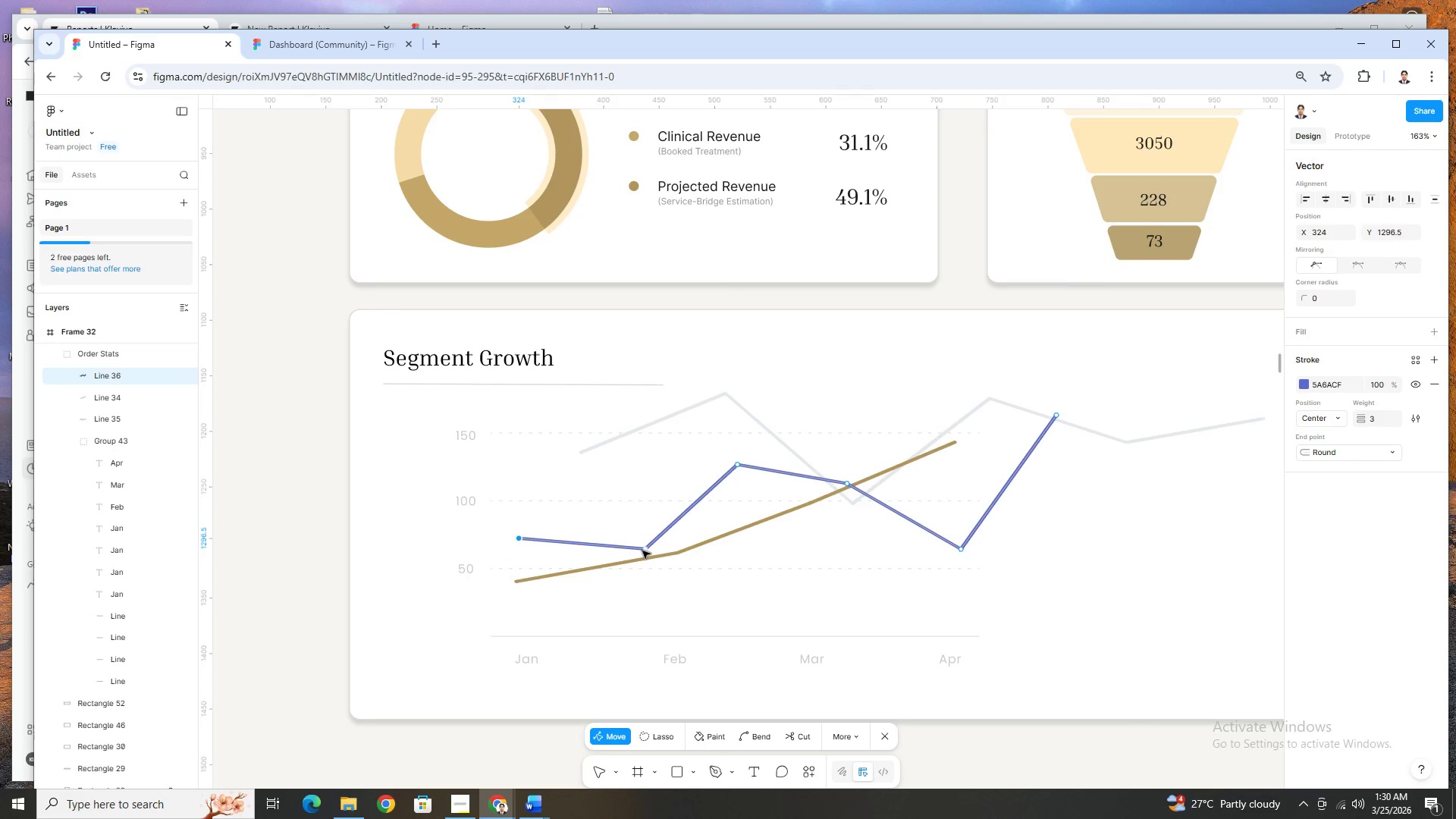 
left_click_drag(start_coordinate=[643, 551], to_coordinate=[666, 543])
 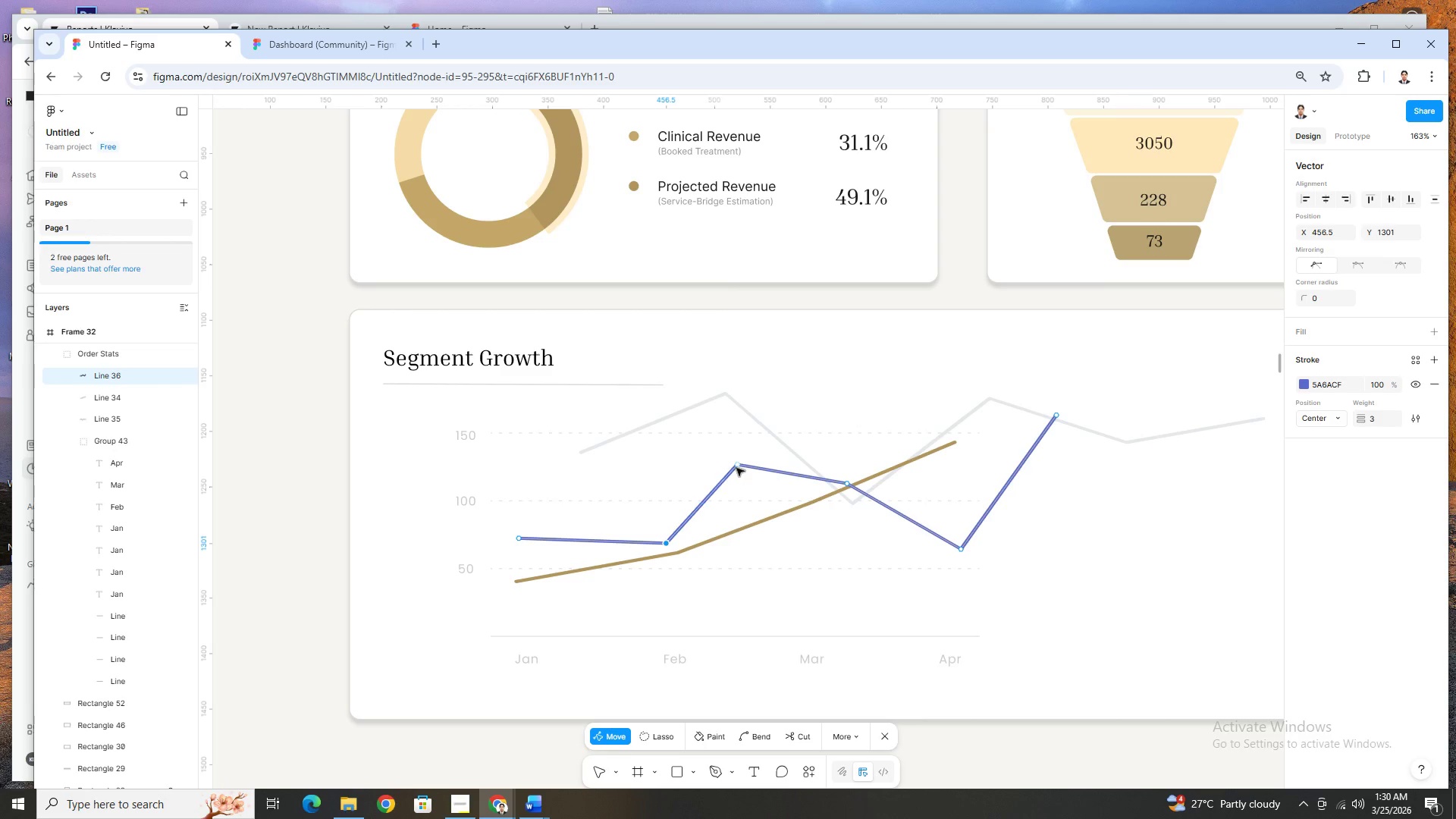 
left_click_drag(start_coordinate=[738, 465], to_coordinate=[804, 519])
 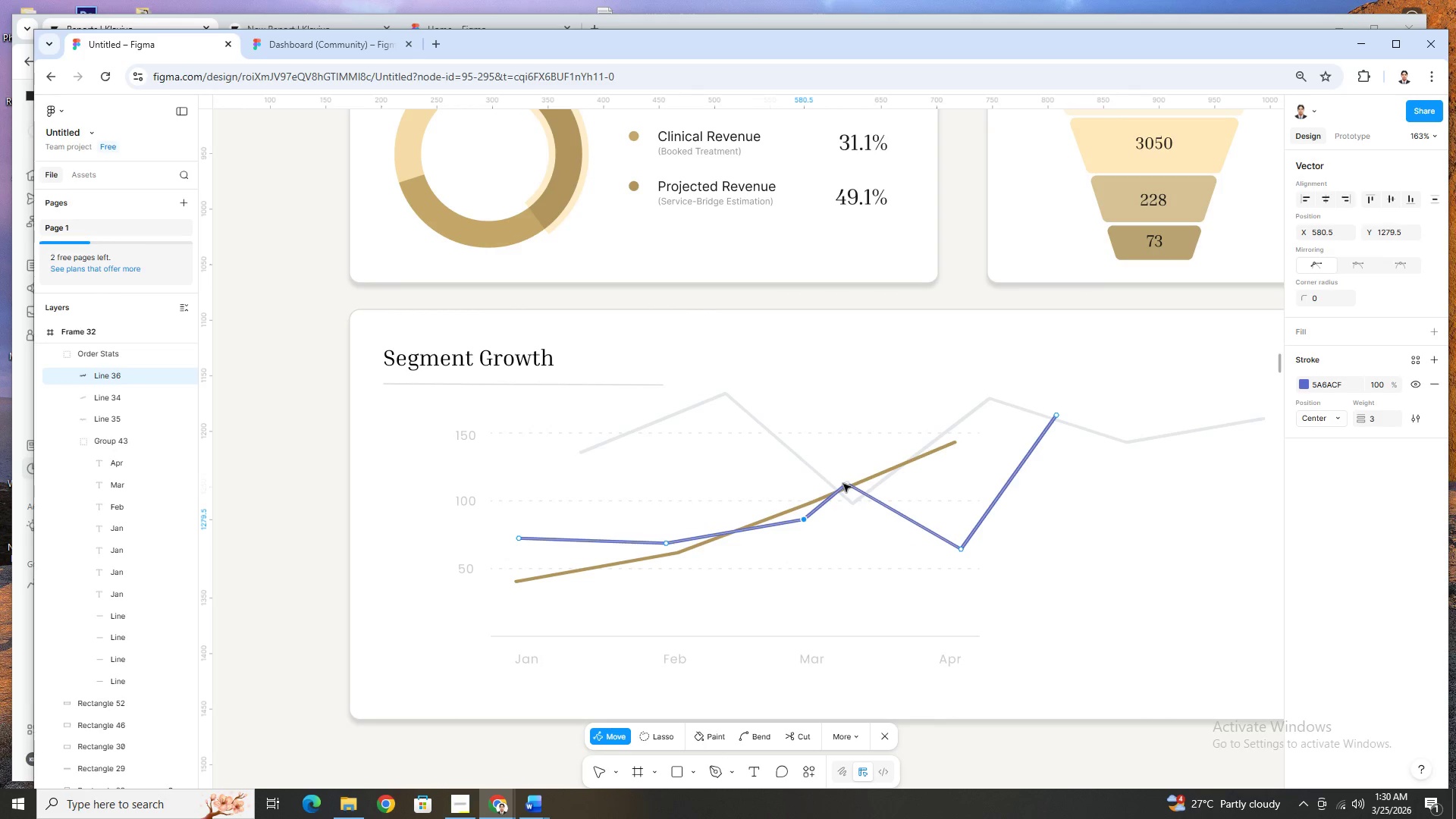 
left_click_drag(start_coordinate=[847, 485], to_coordinate=[954, 482])
 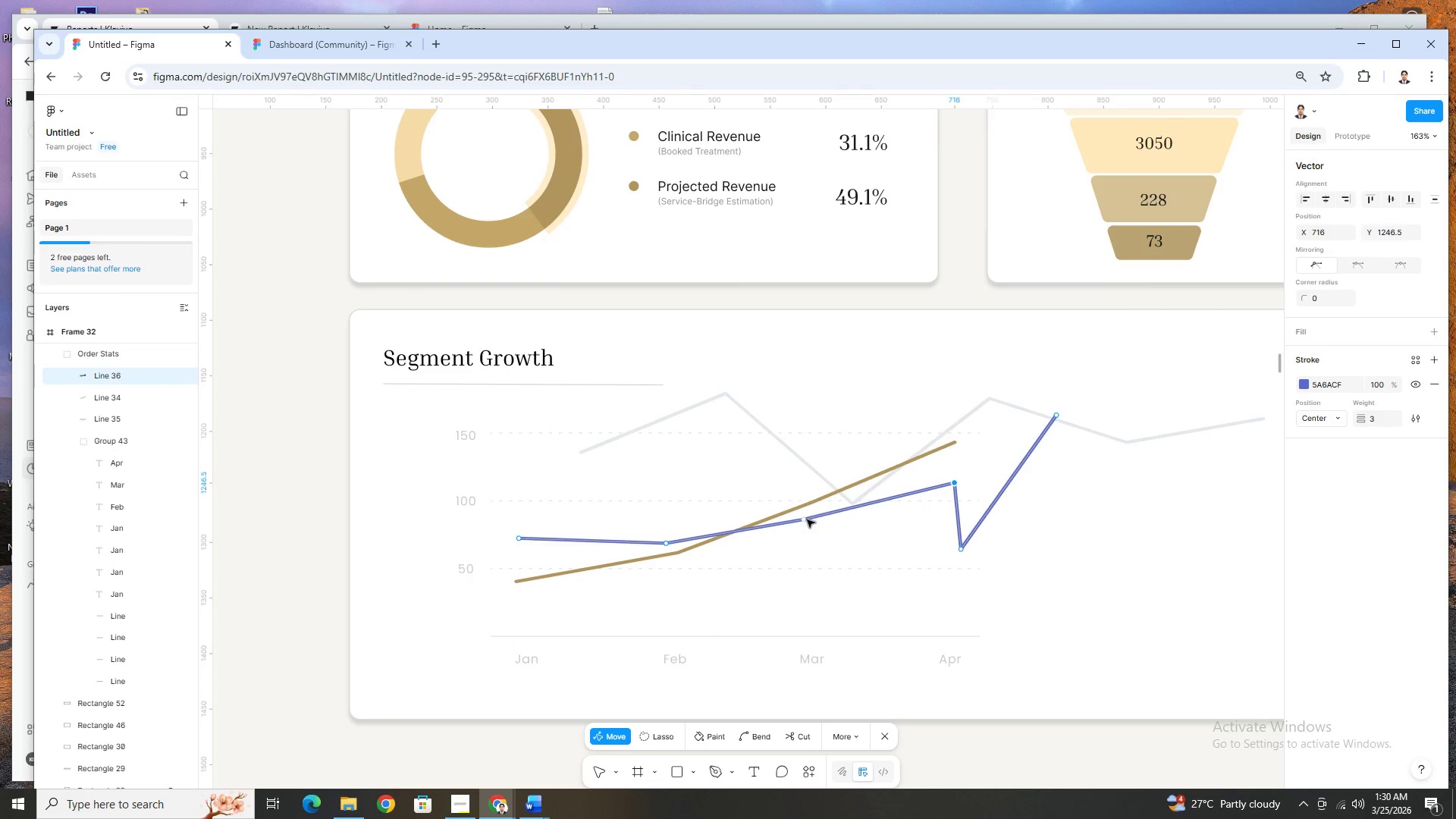 
left_click_drag(start_coordinate=[805, 519], to_coordinate=[818, 529])
 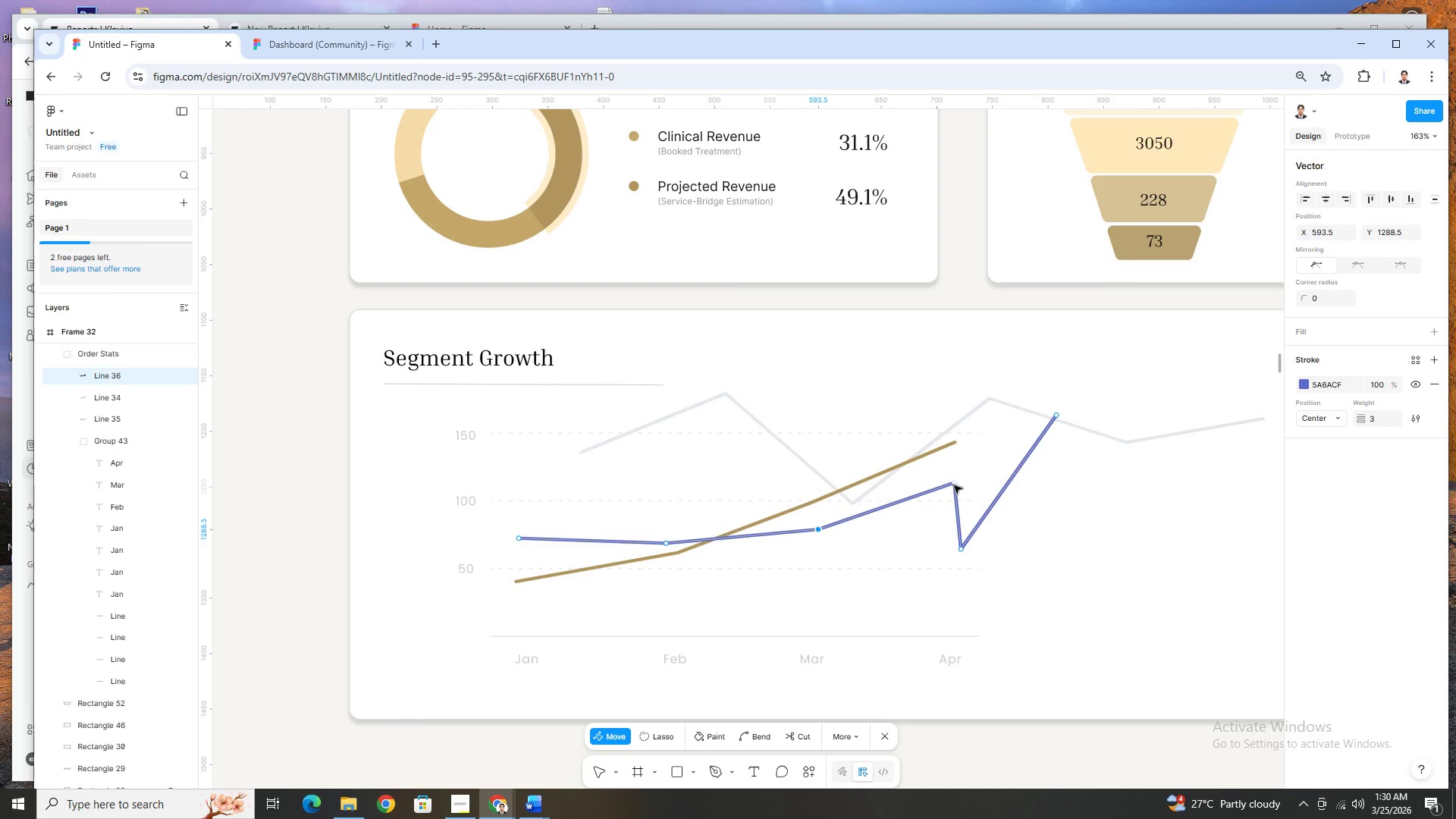 
left_click_drag(start_coordinate=[954, 485], to_coordinate=[960, 497])
 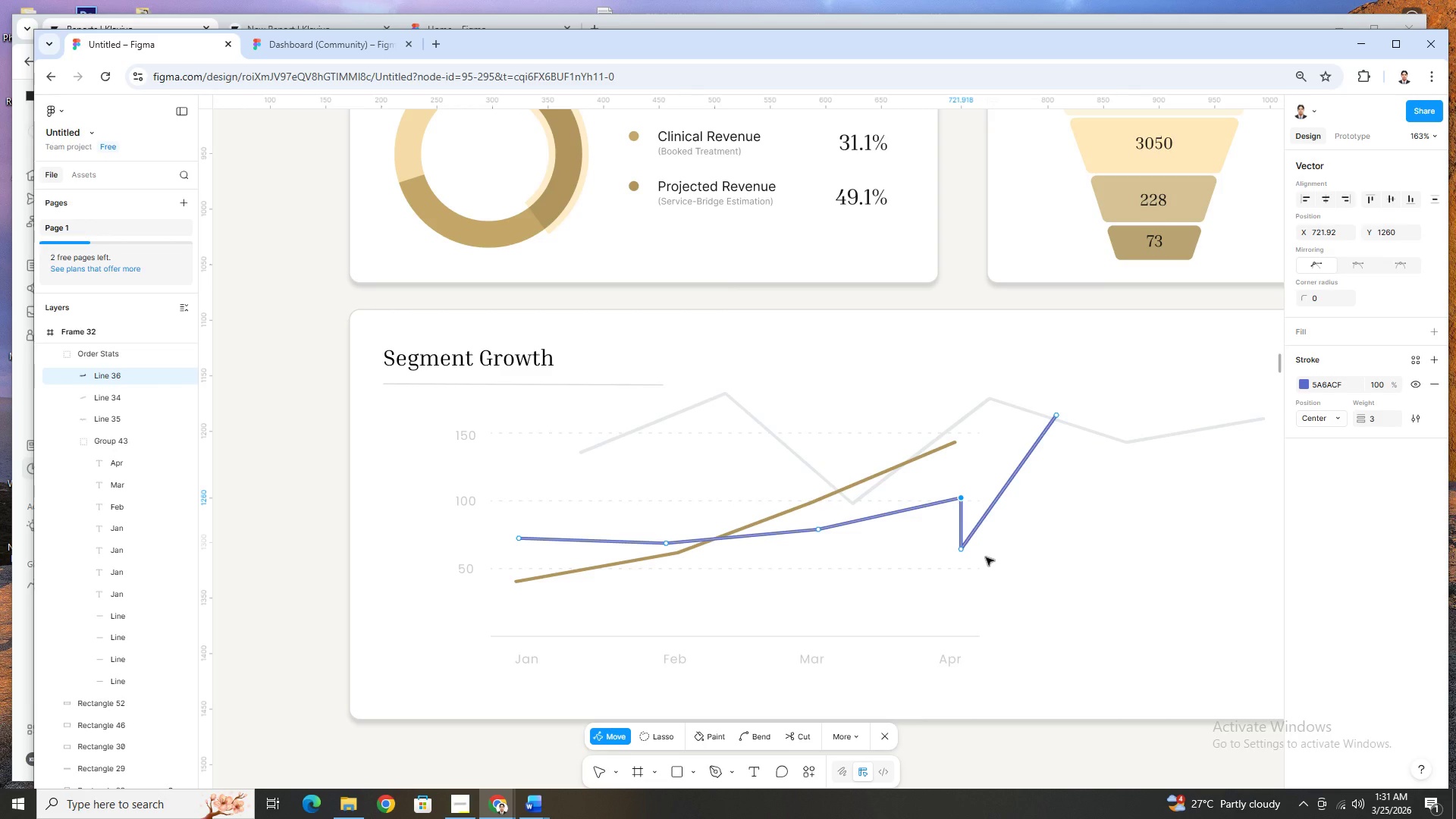 
wait(5.61)
 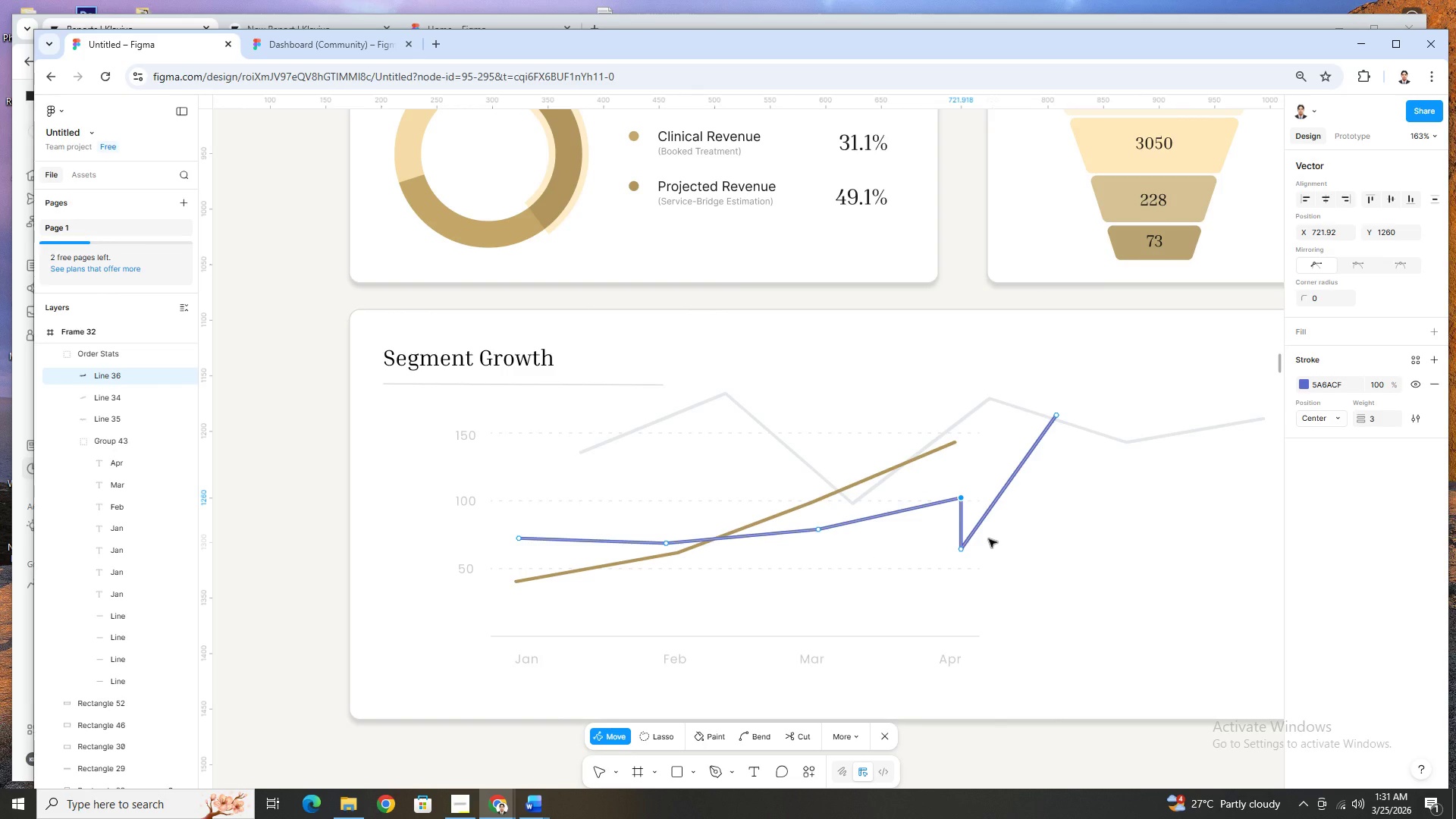 
left_click([1048, 428])
 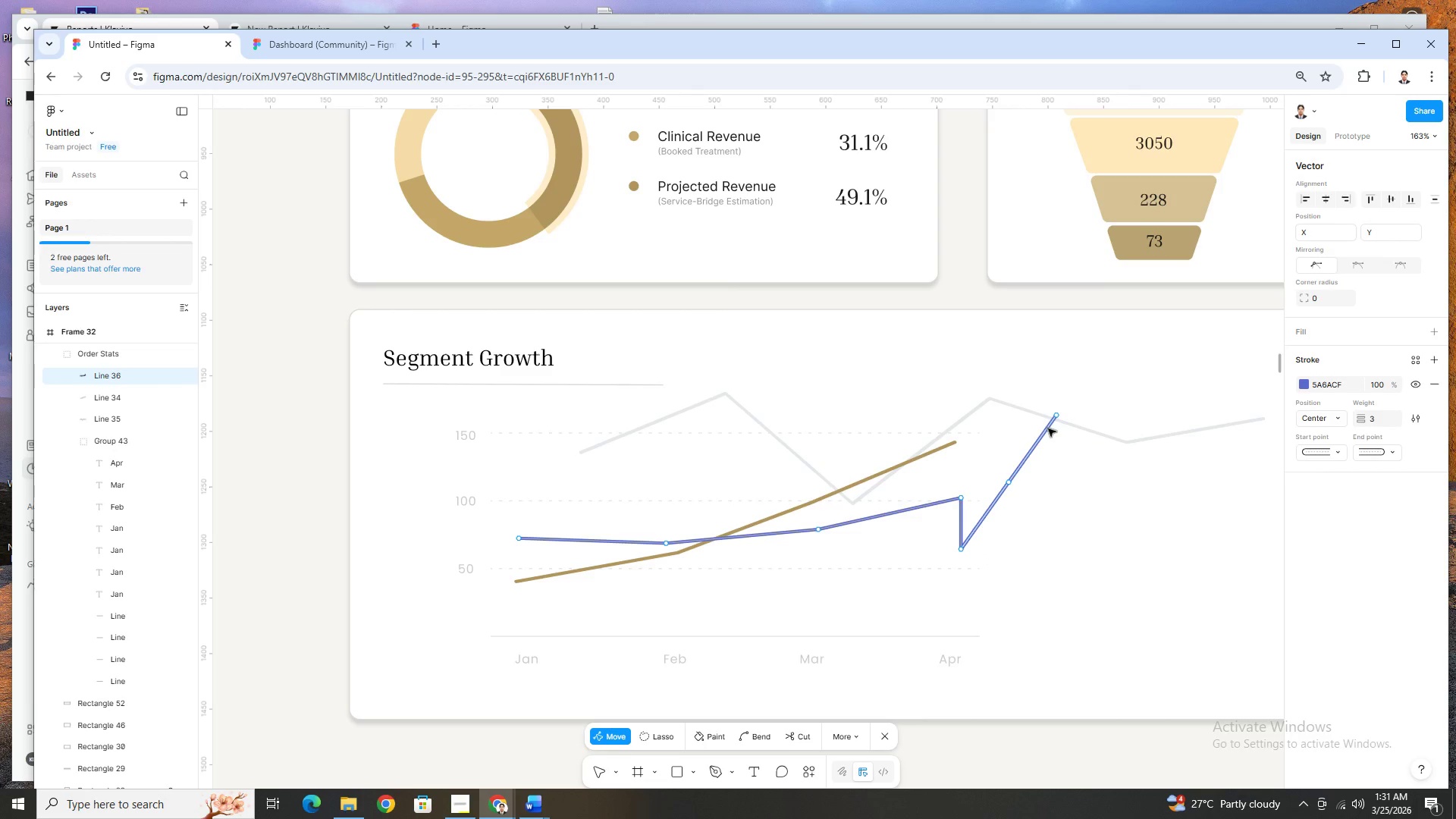 
key(Delete)
 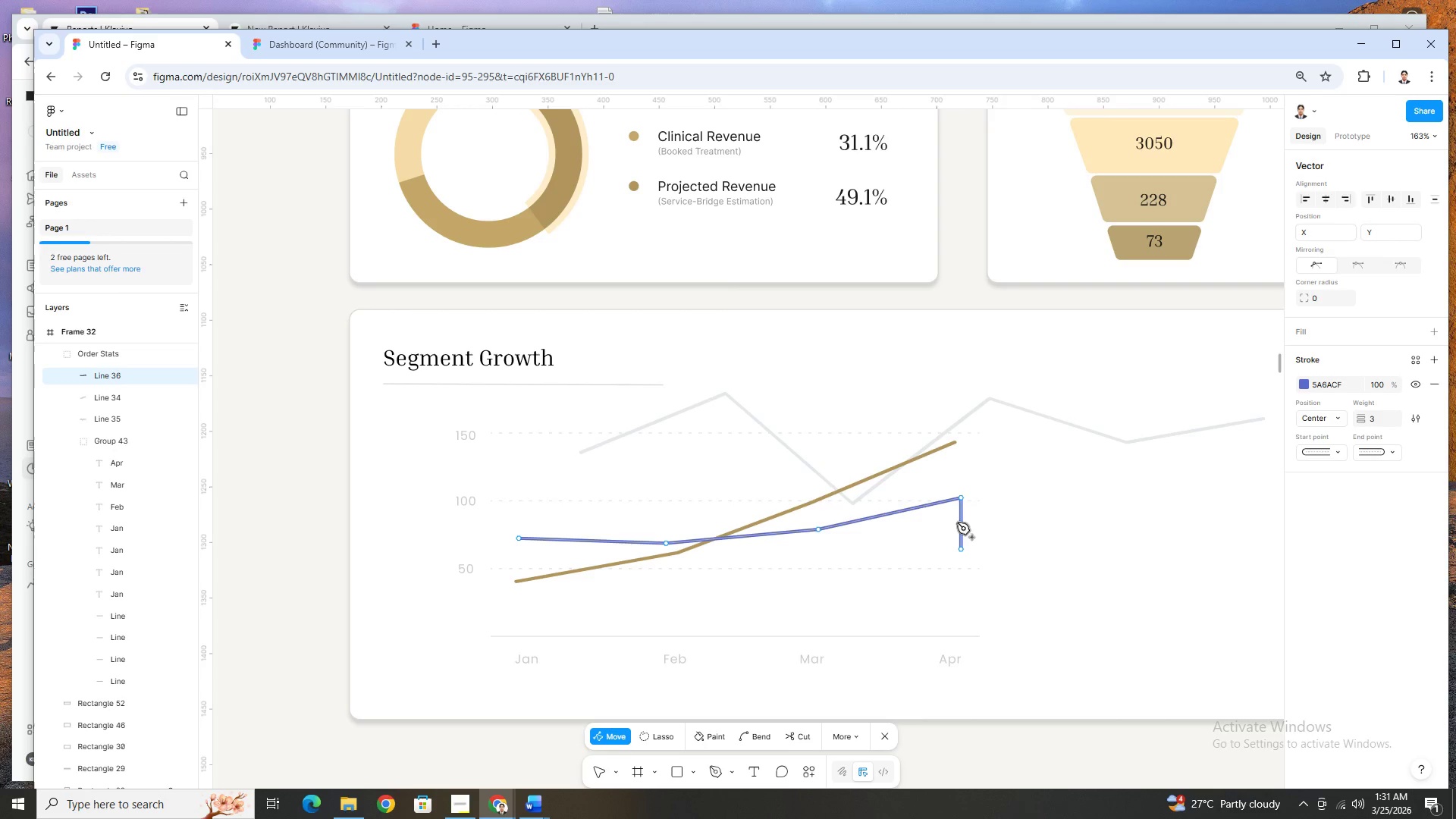 
left_click([959, 522])
 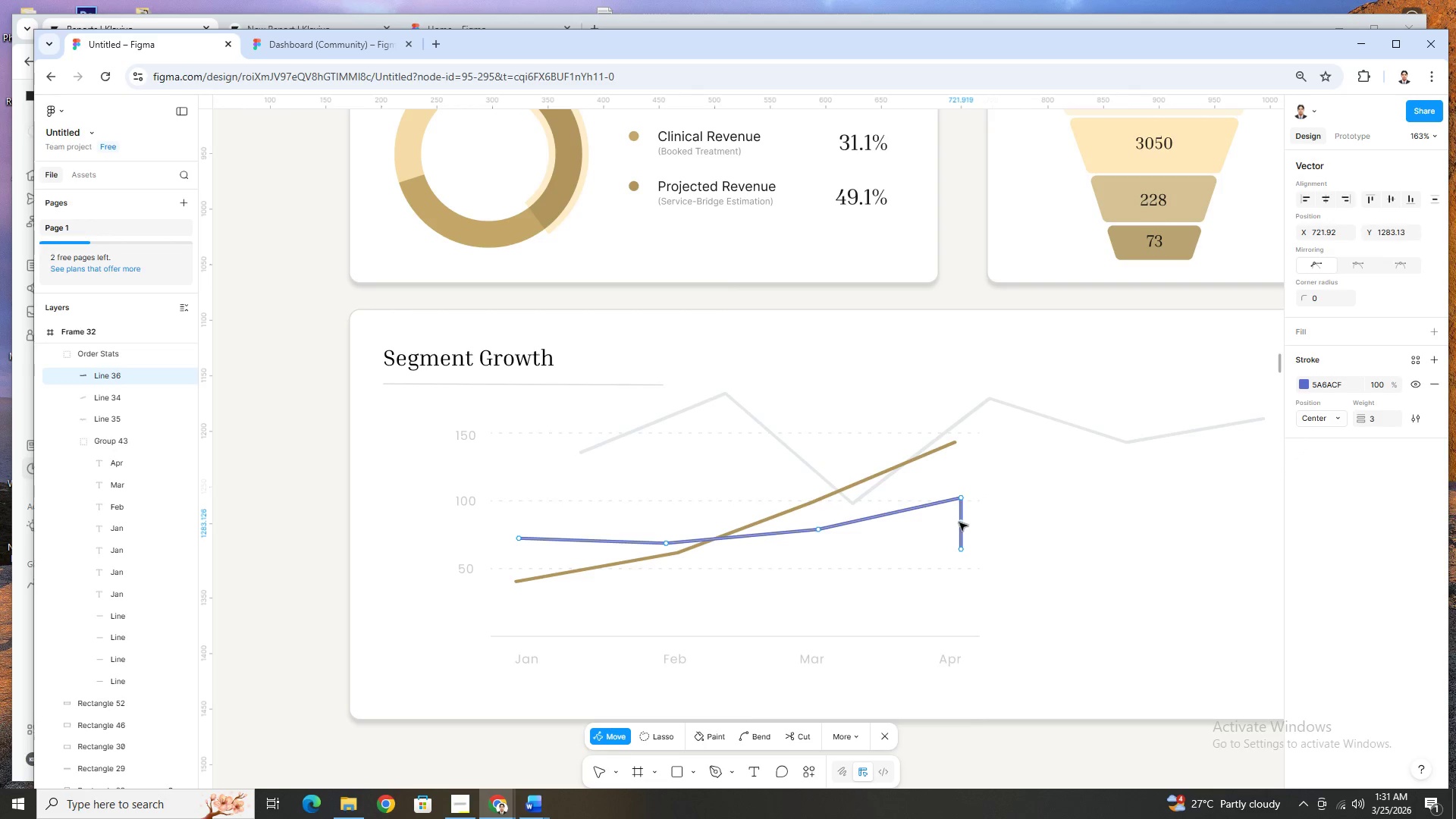 
key(Delete)
 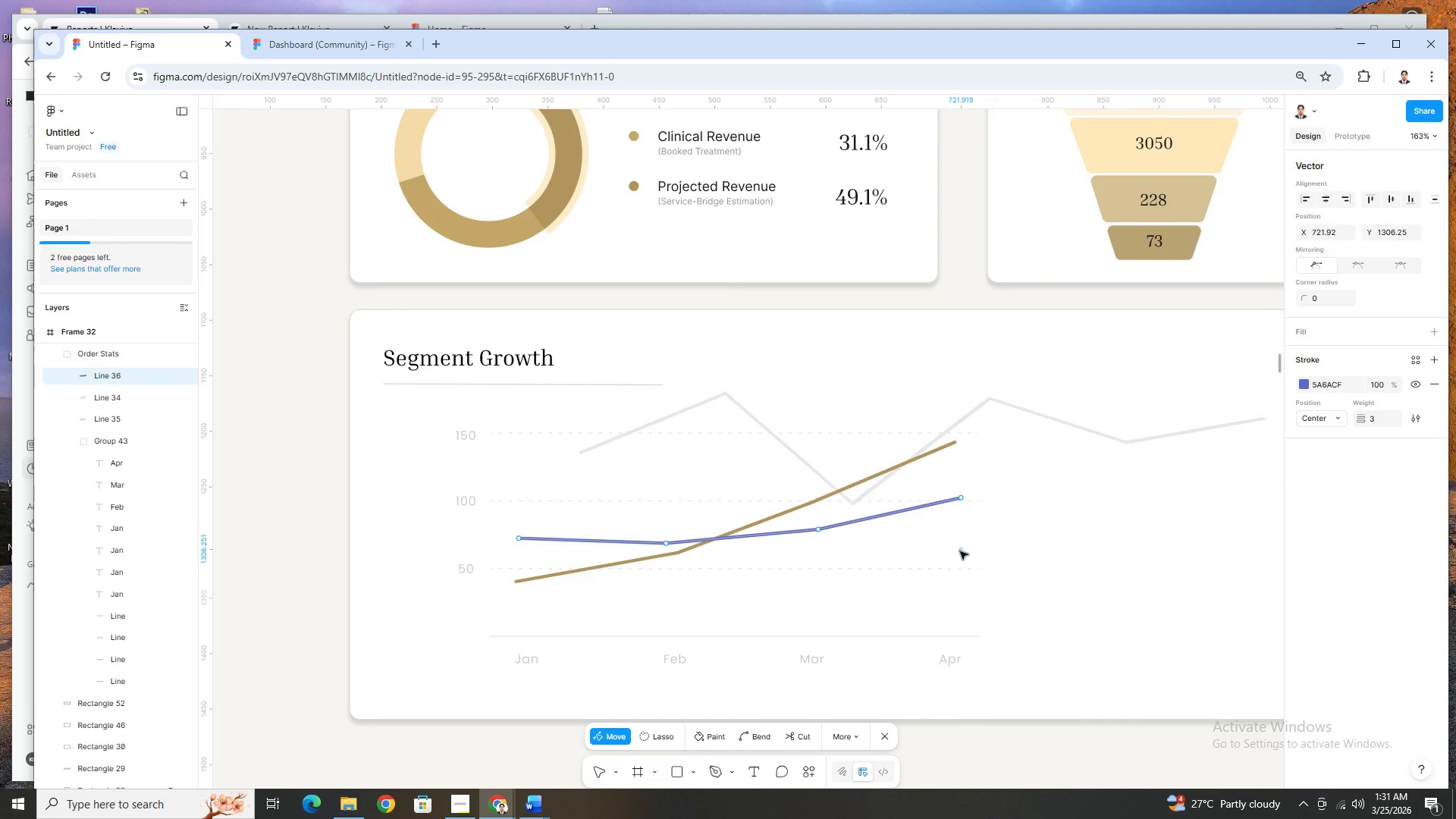 
left_click([962, 551])
 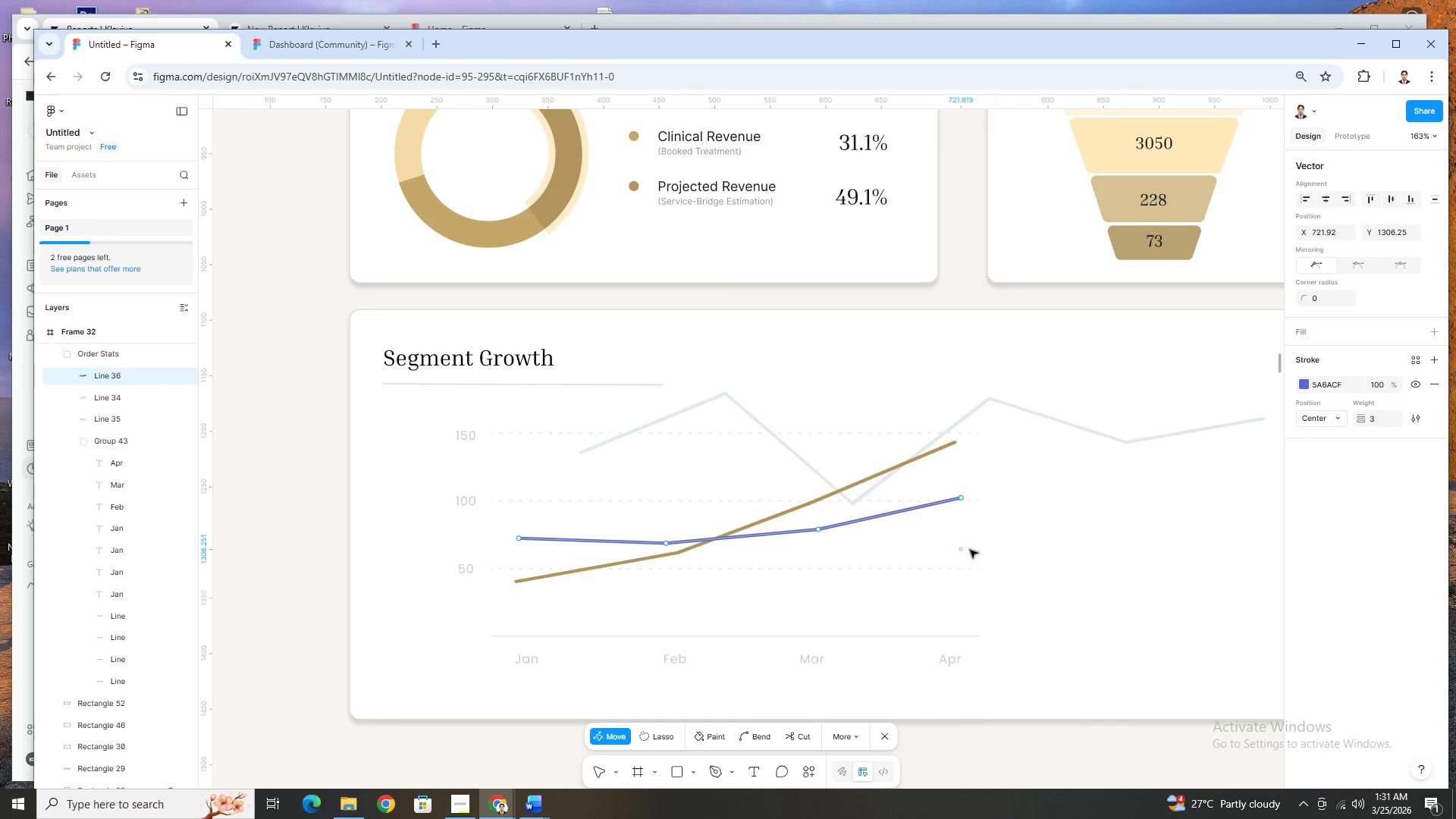 
key(Delete)
 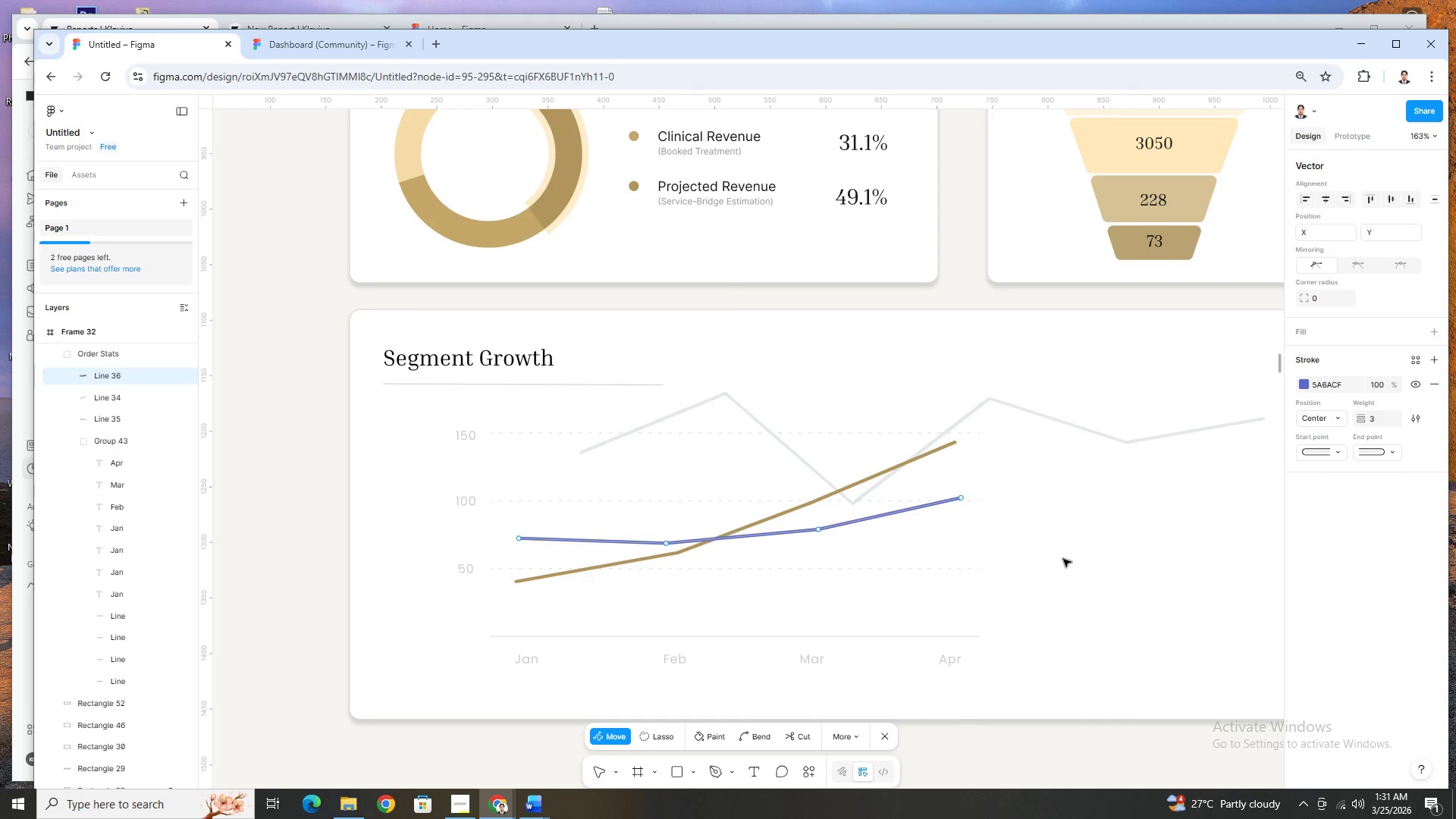 
left_click([1063, 559])
 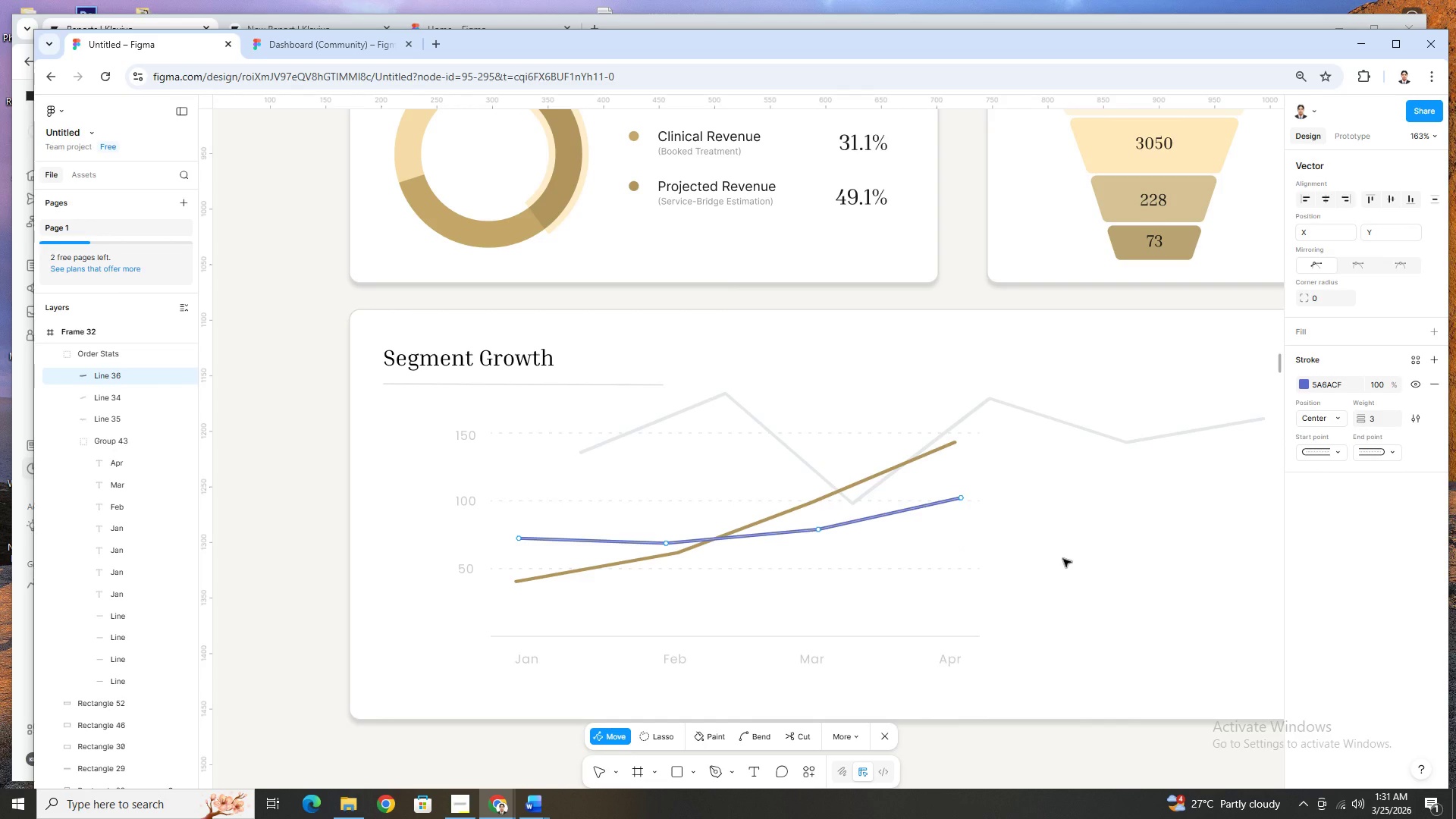 
key(Escape)
 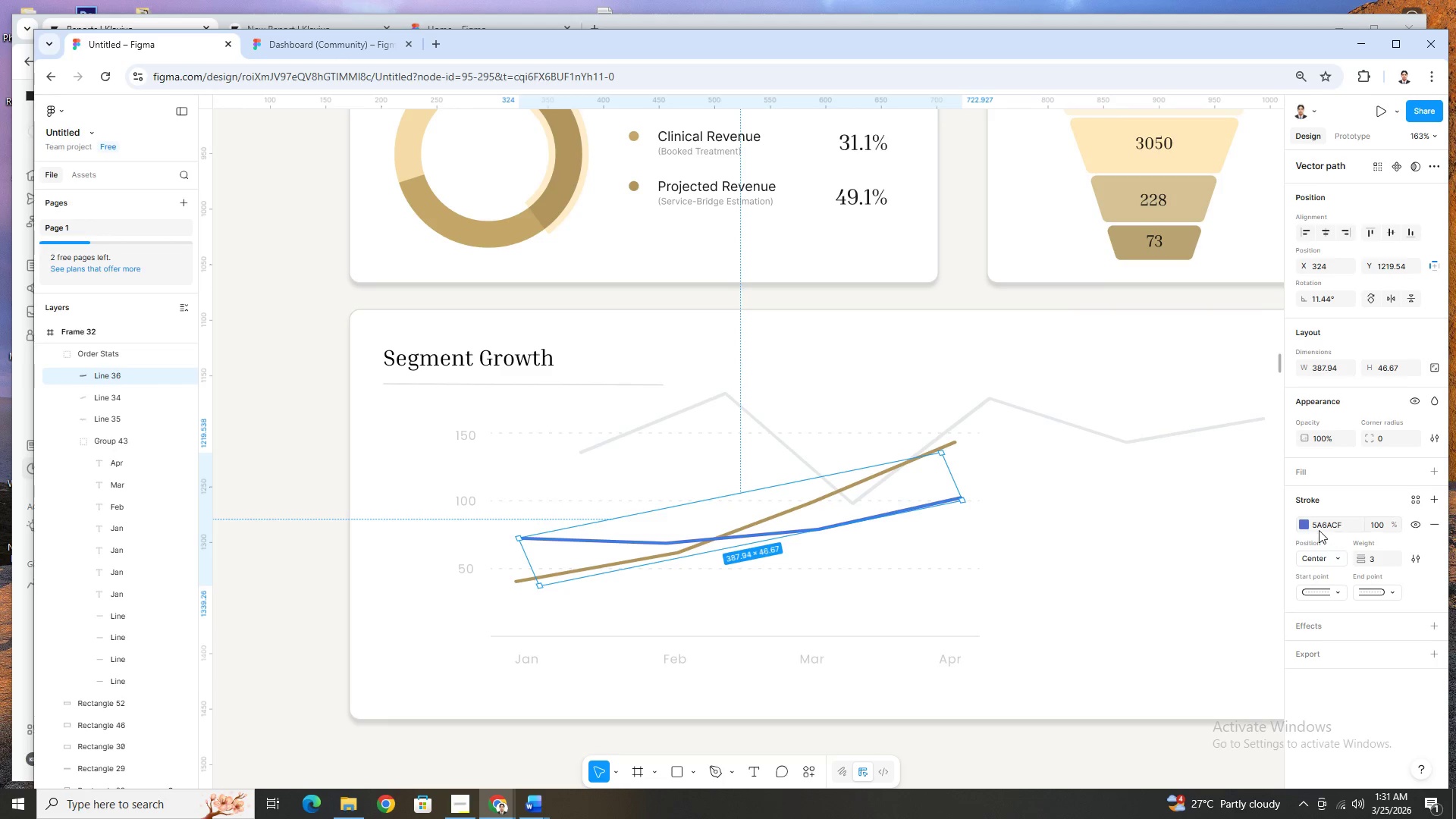 
left_click([1304, 523])
 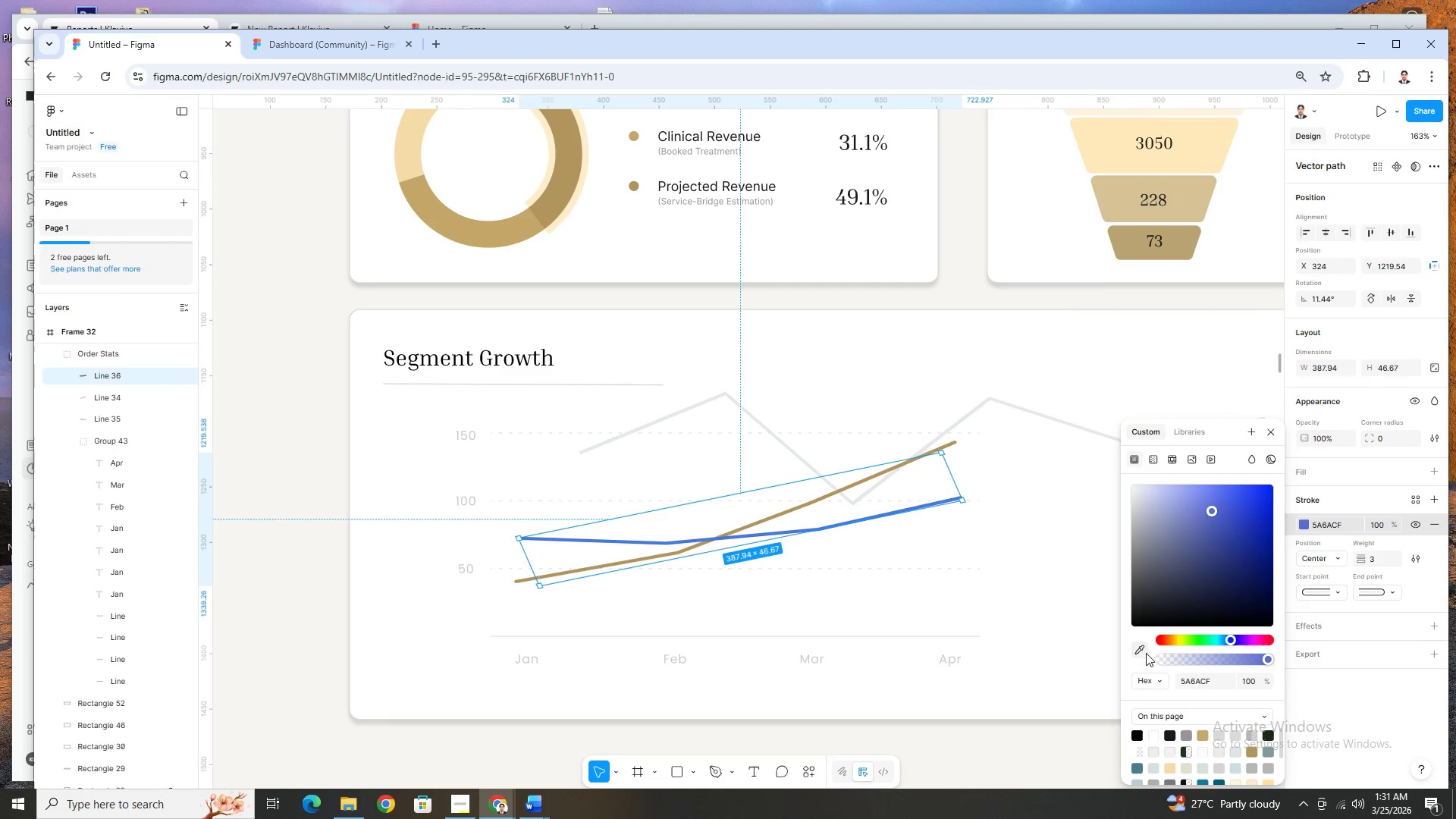 
left_click([1141, 650])
 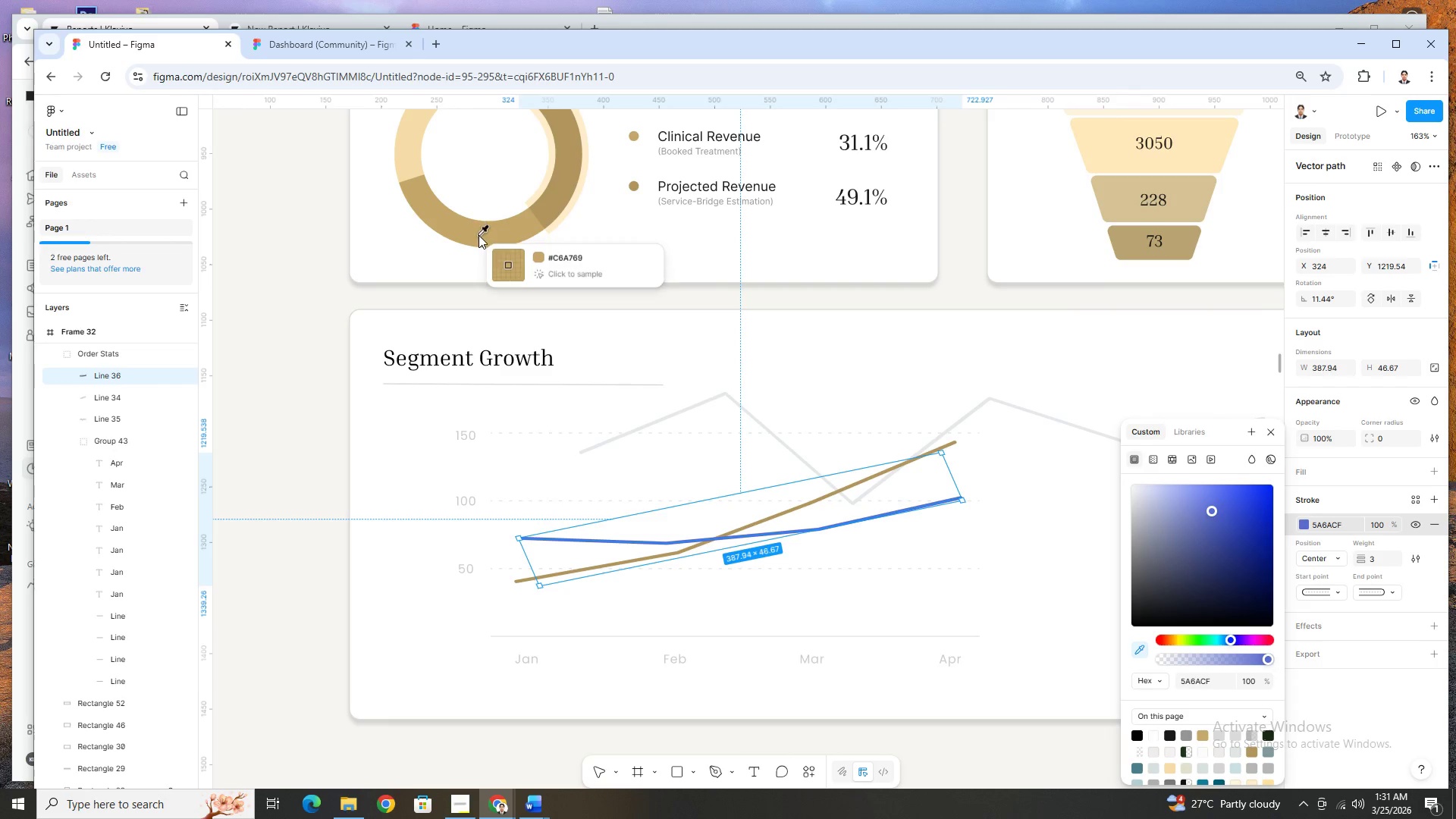 
left_click([479, 235])
 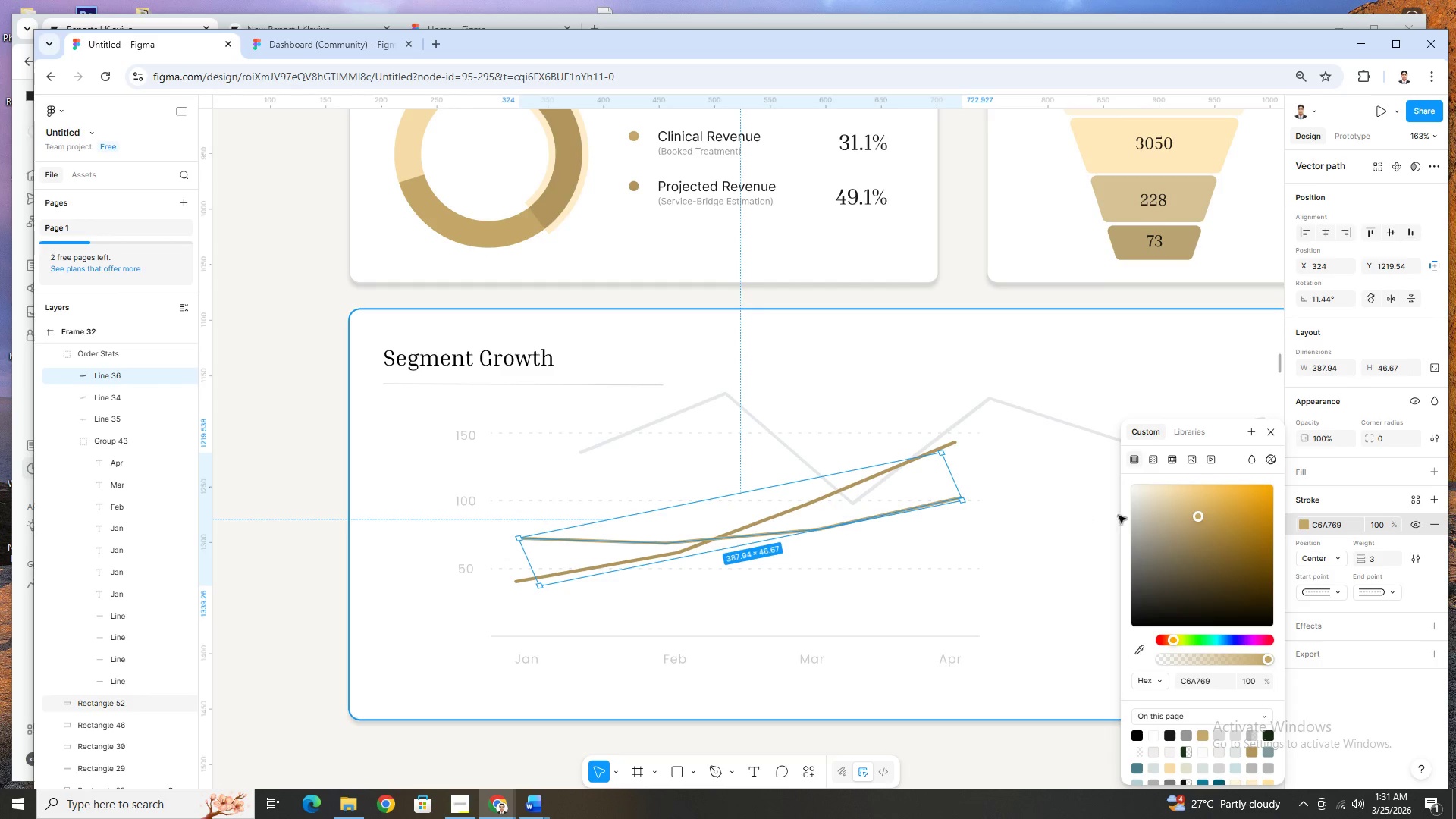 
left_click_drag(start_coordinate=[1196, 515], to_coordinate=[1196, 510])
 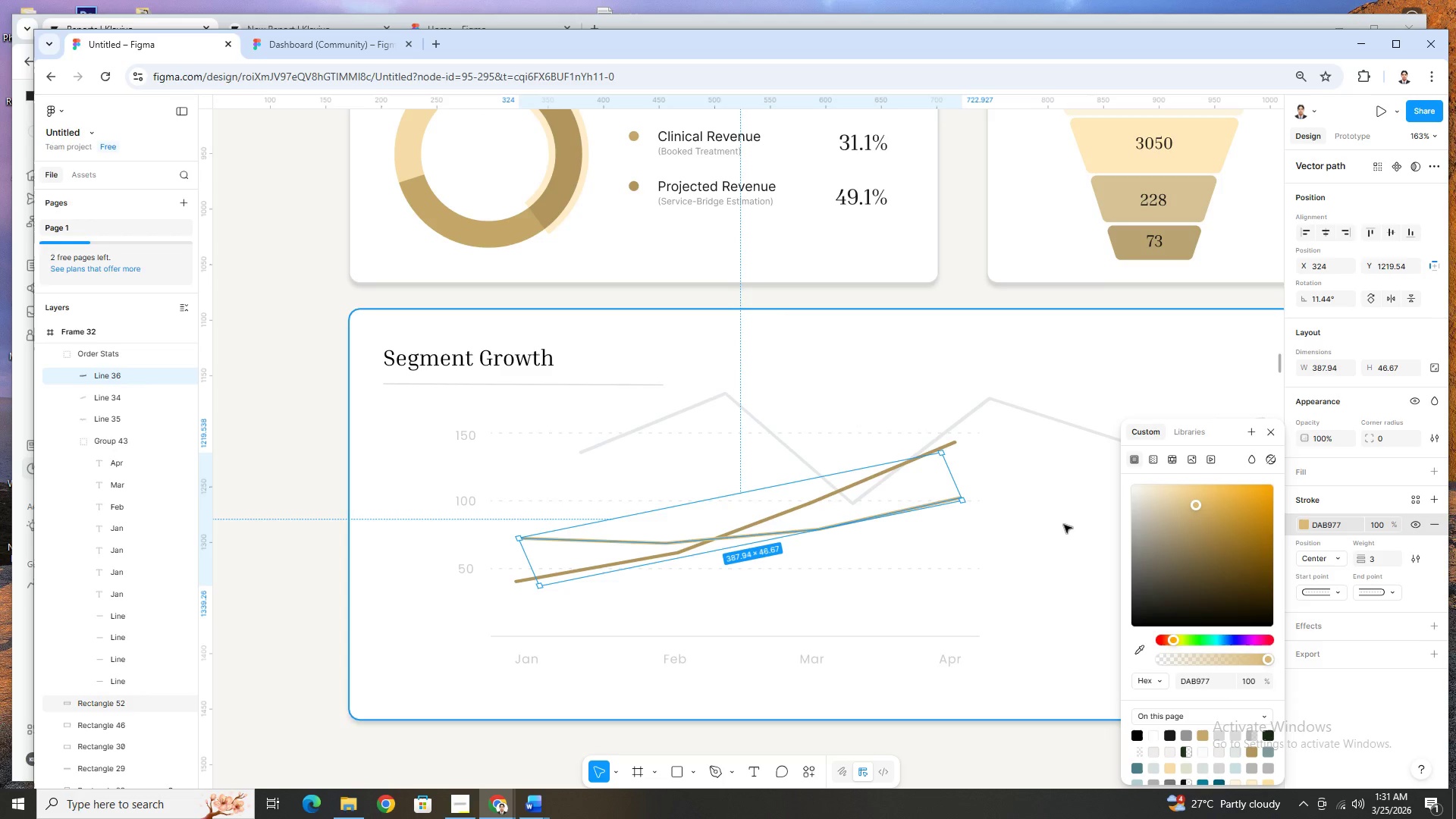 
left_click([1064, 525])
 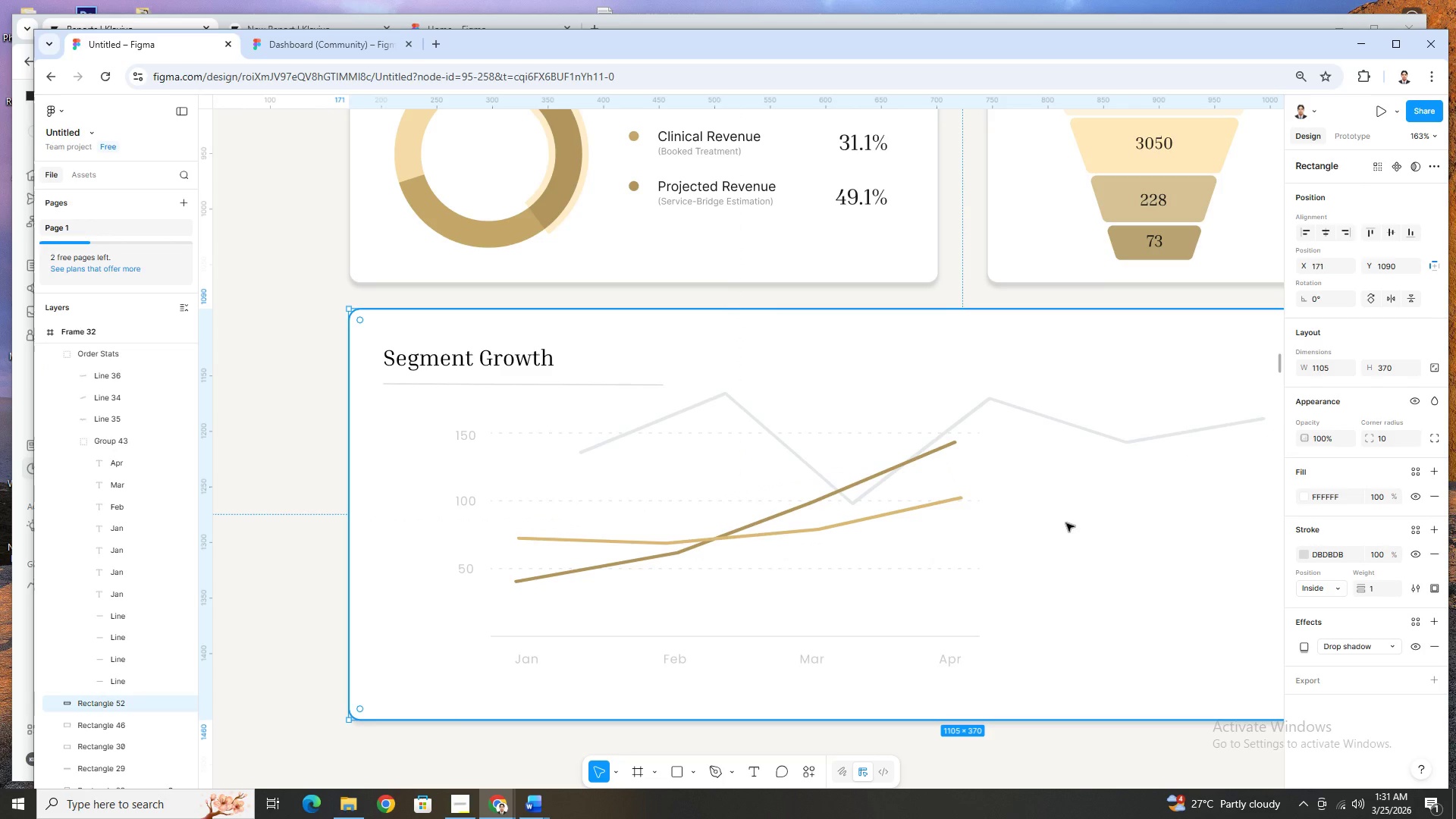 
hold_key(key=ControlLeft, duration=1.52)
scroll: coordinate [1067, 523], scroll_direction: down, amount: 4.0
 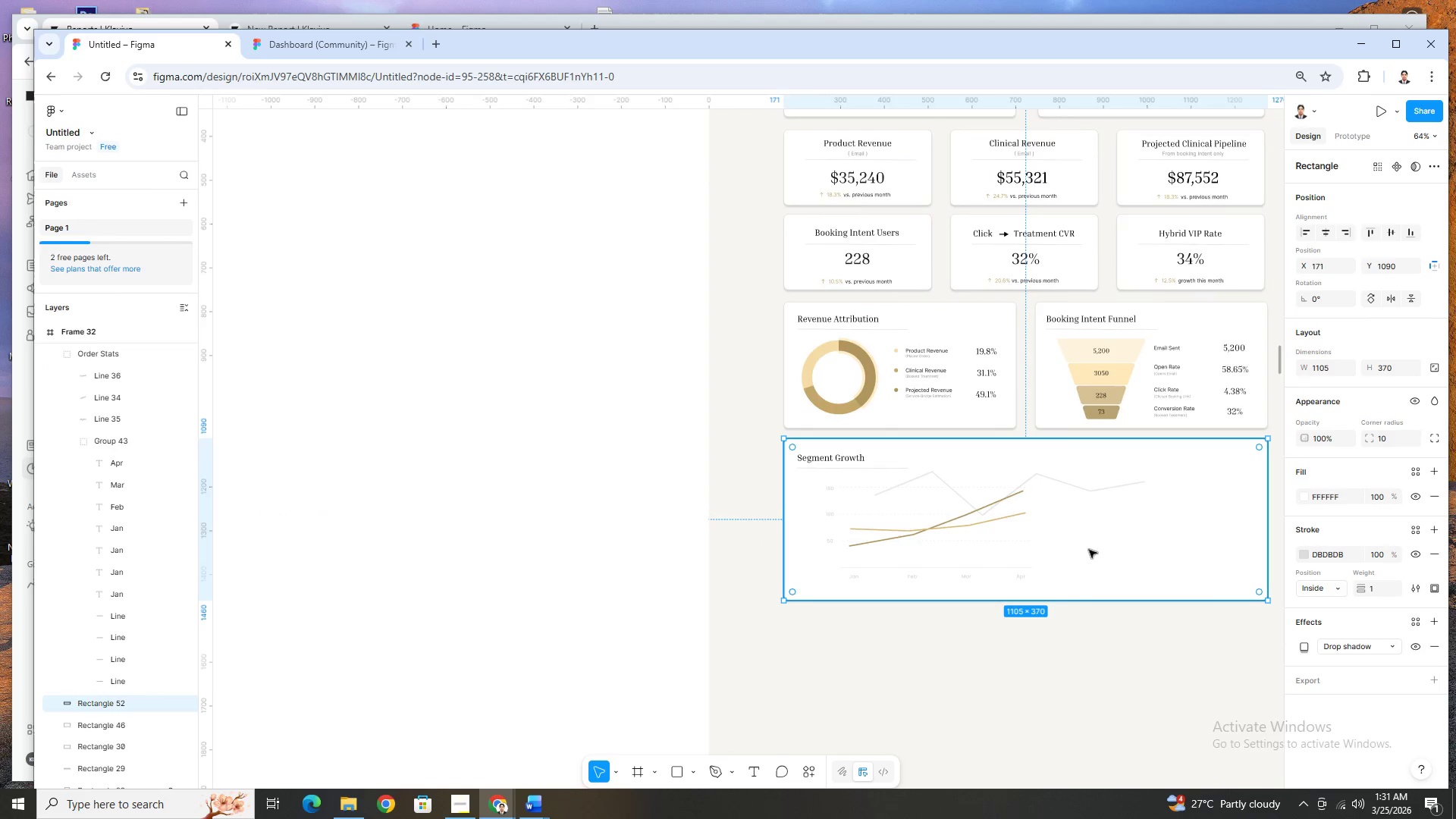 
hold_key(key=ControlLeft, duration=1.52)
 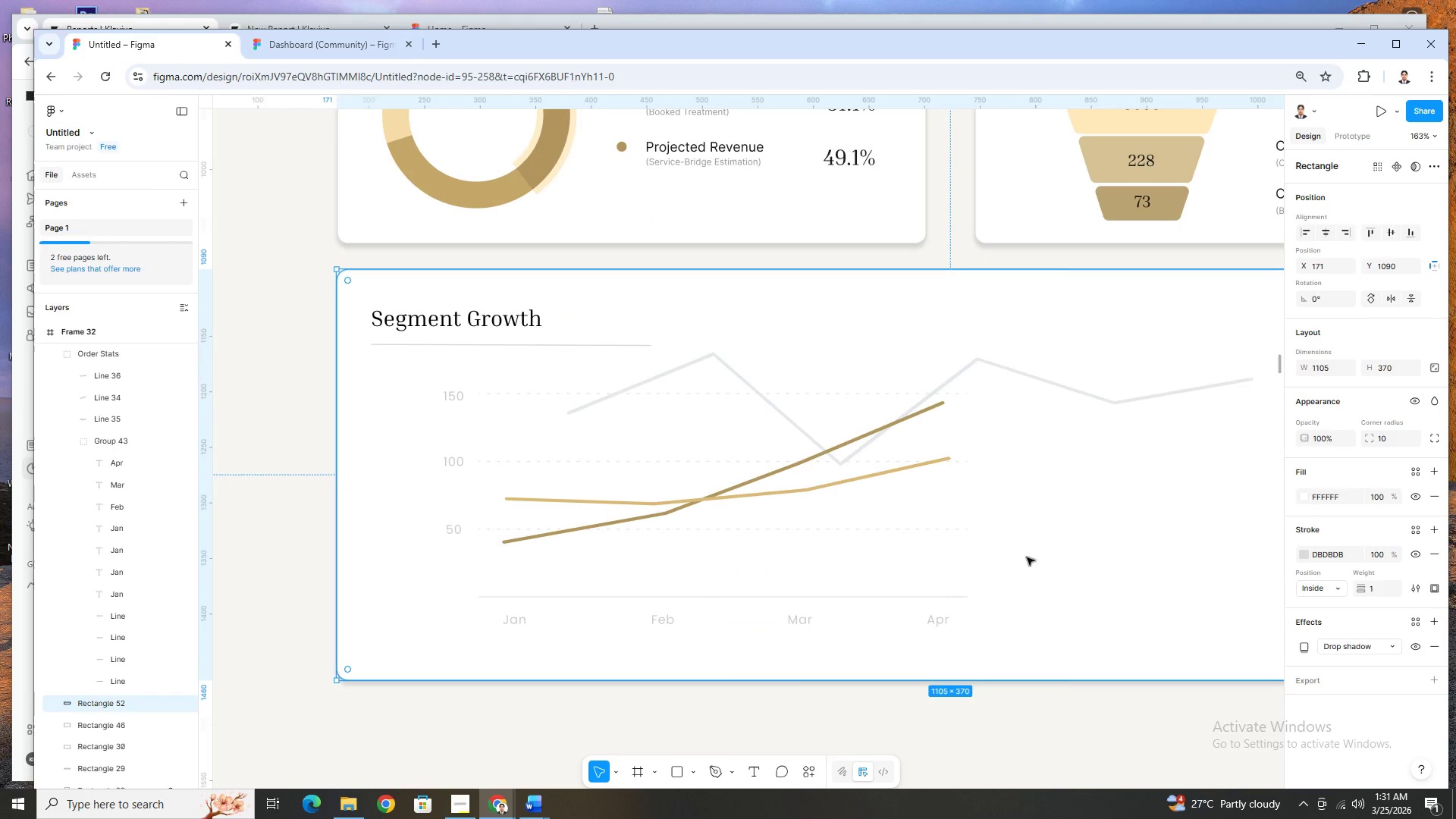 
scroll: coordinate [1089, 550], scroll_direction: up, amount: 3.0
 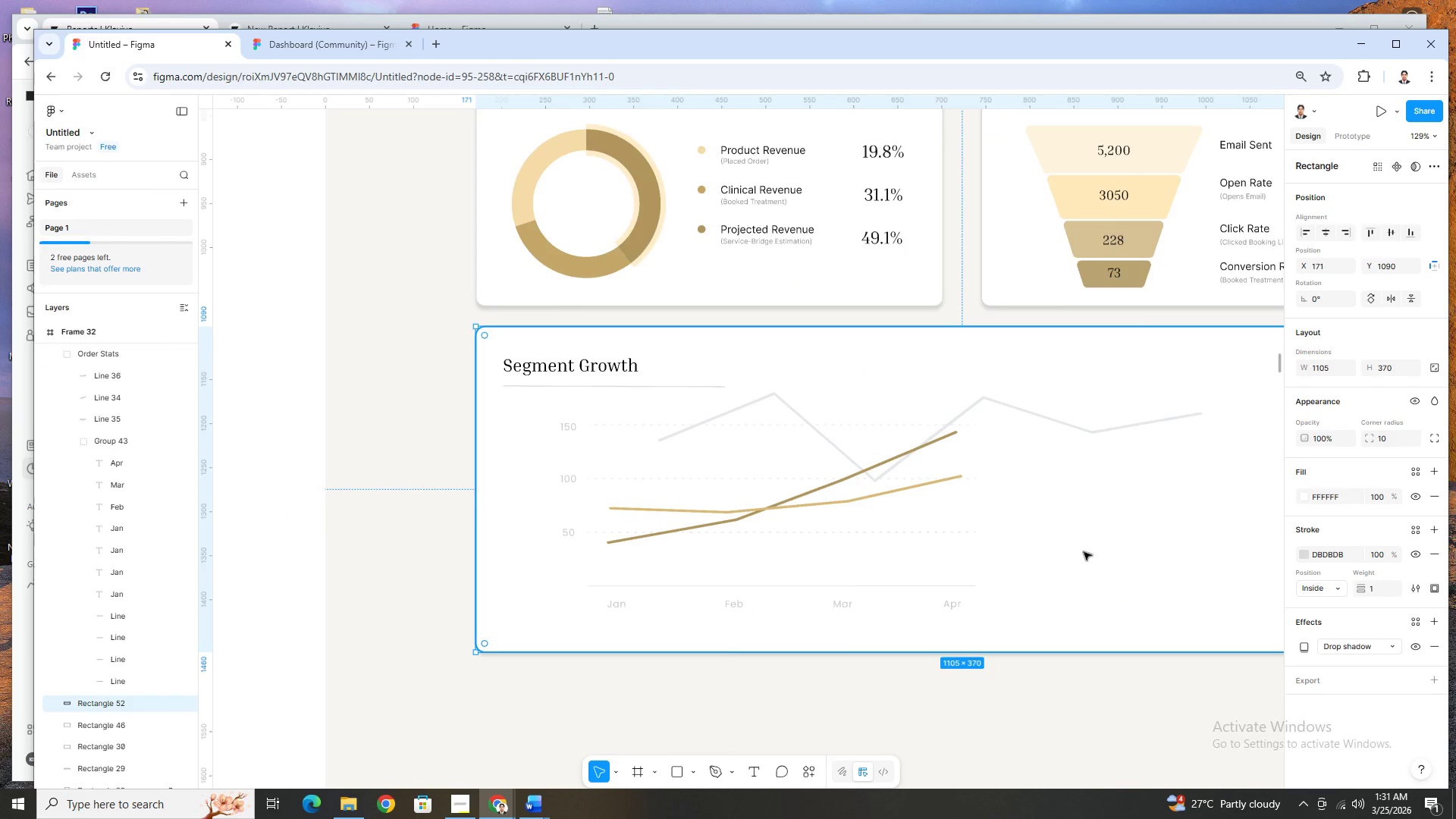 
hold_key(key=ControlLeft, duration=0.83)
 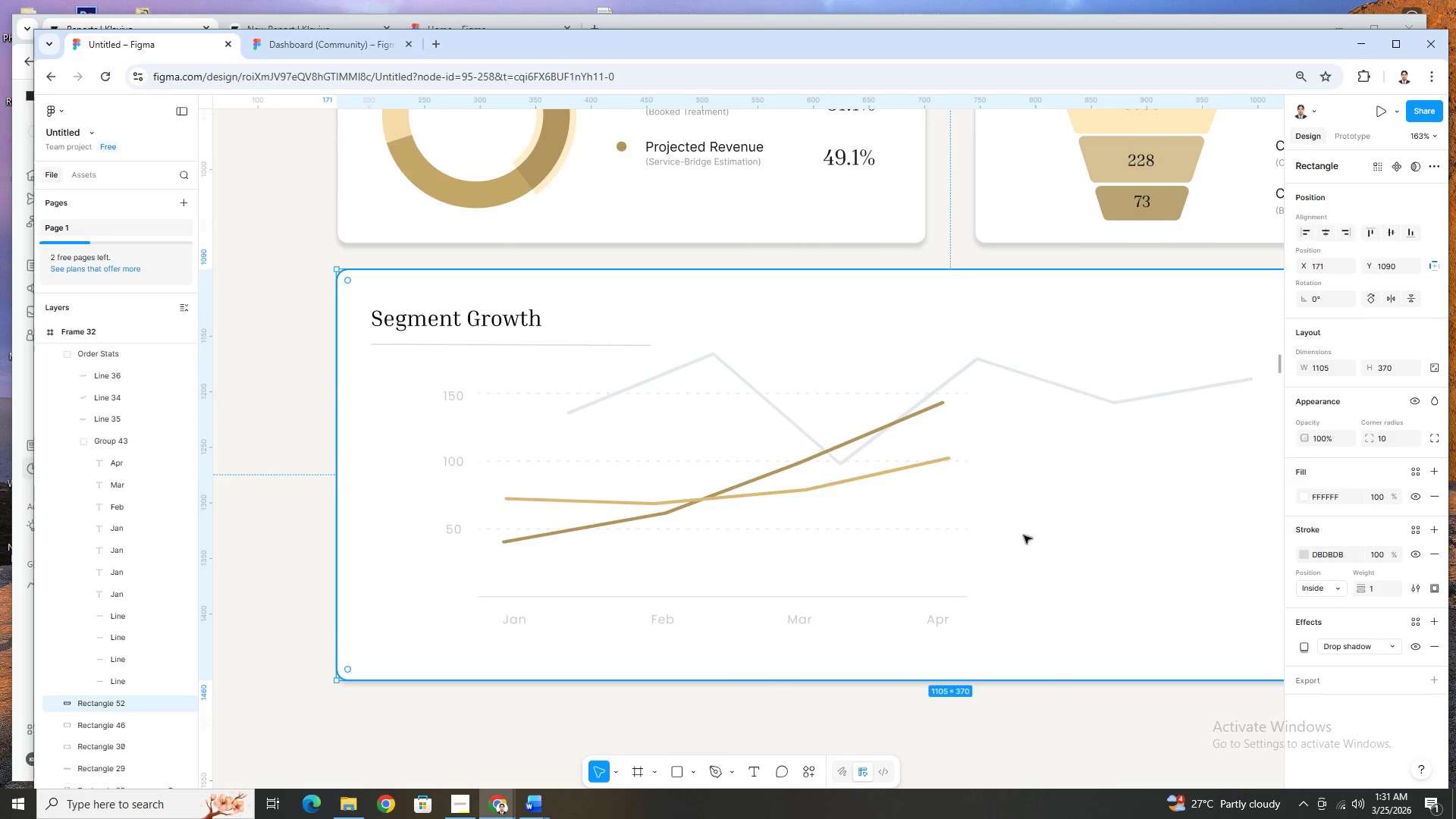 
scroll: coordinate [1043, 569], scroll_direction: down, amount: 1.0
 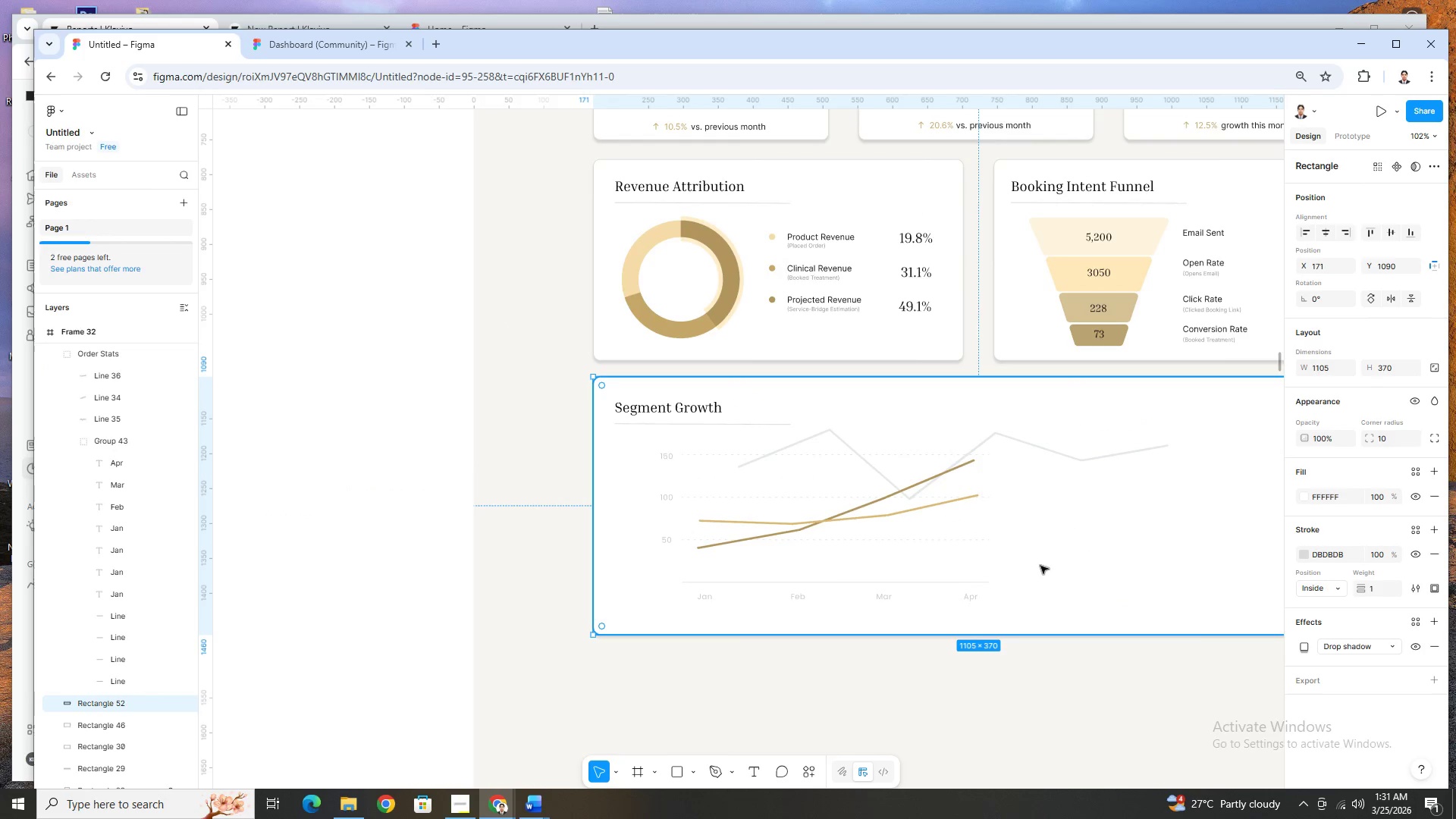 
hold_key(key=ControlLeft, duration=0.33)
 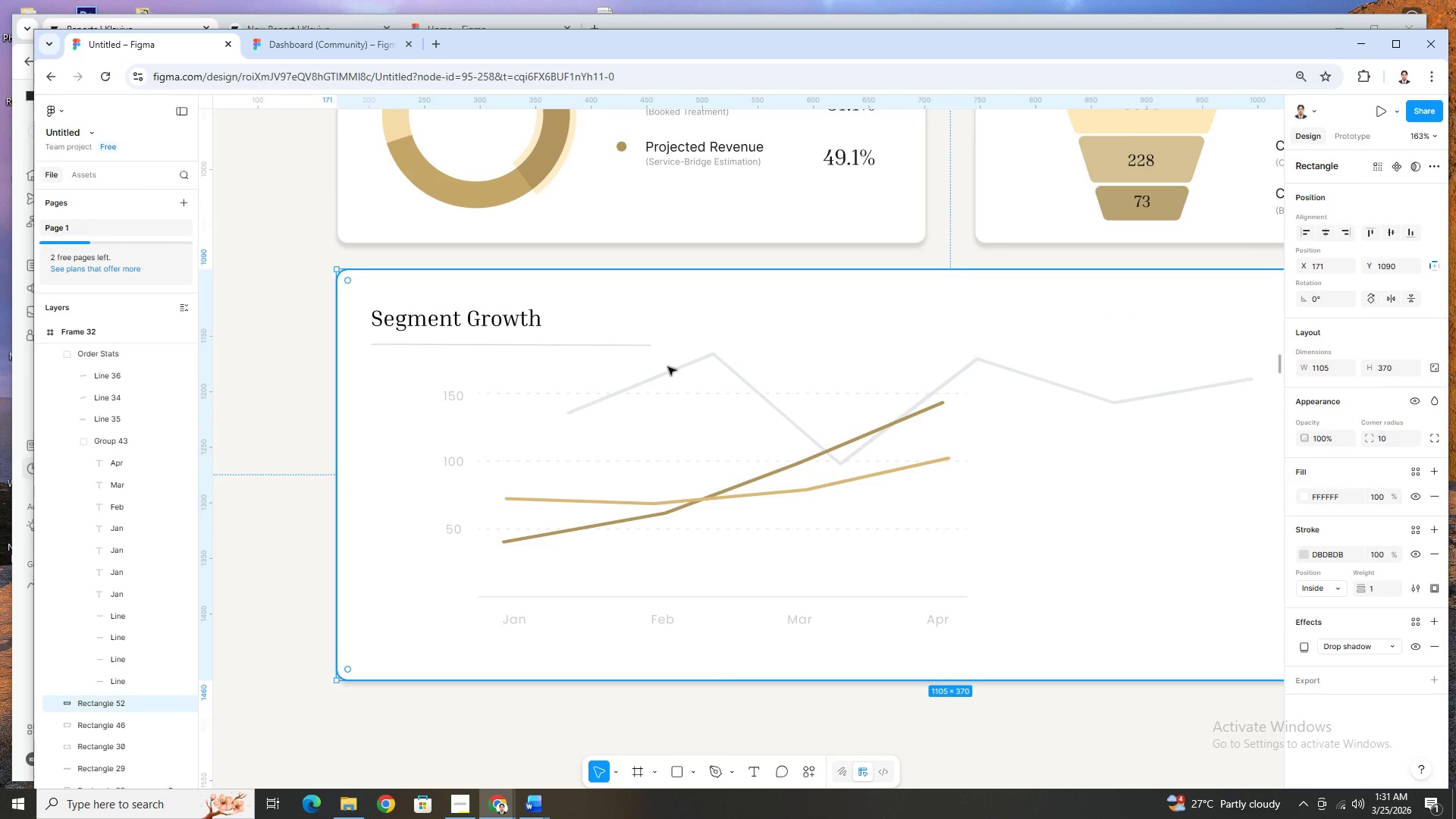 
scroll: coordinate [1027, 557], scroll_direction: up, amount: 2.0
 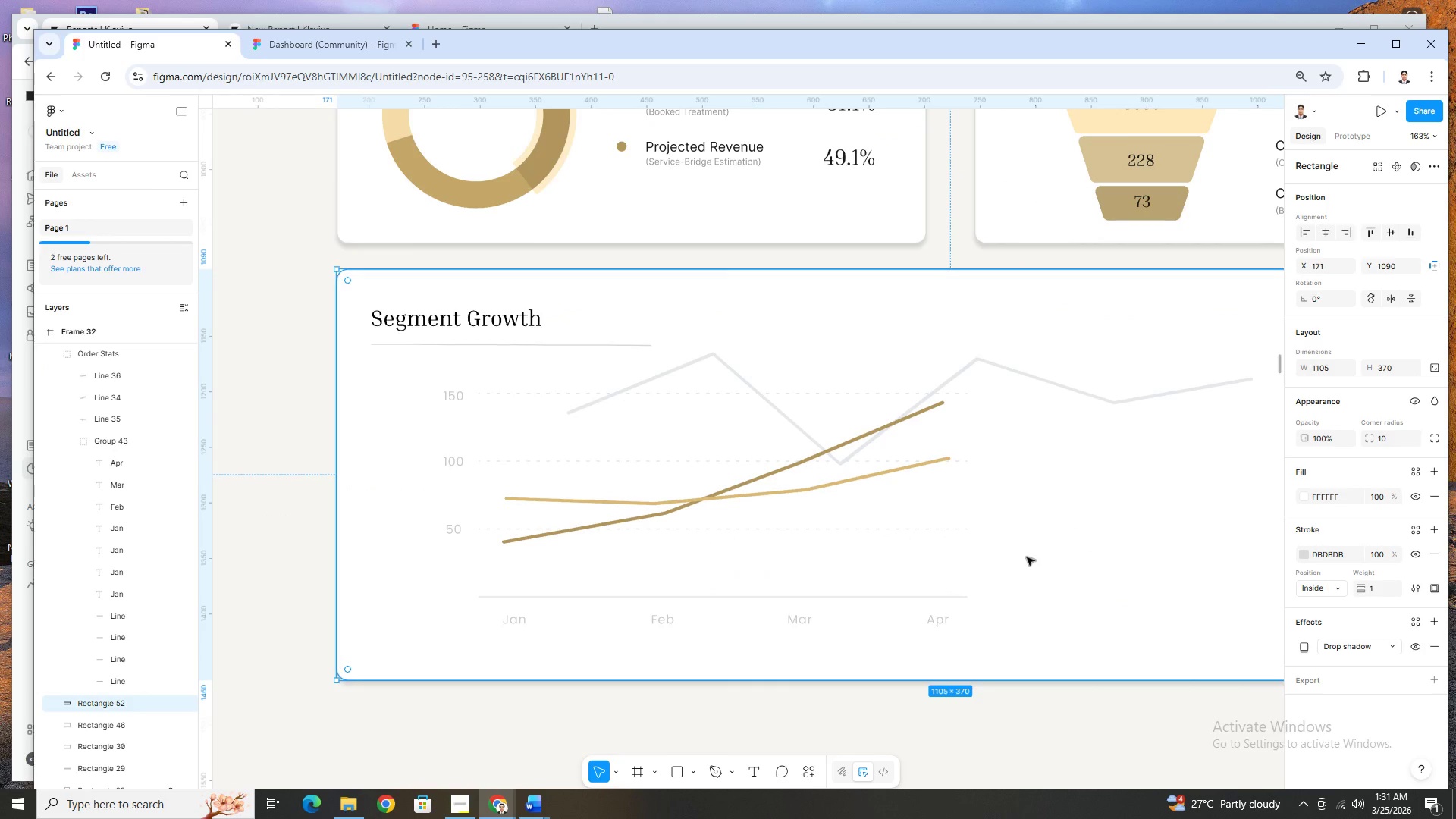 
left_click([104, 388])
 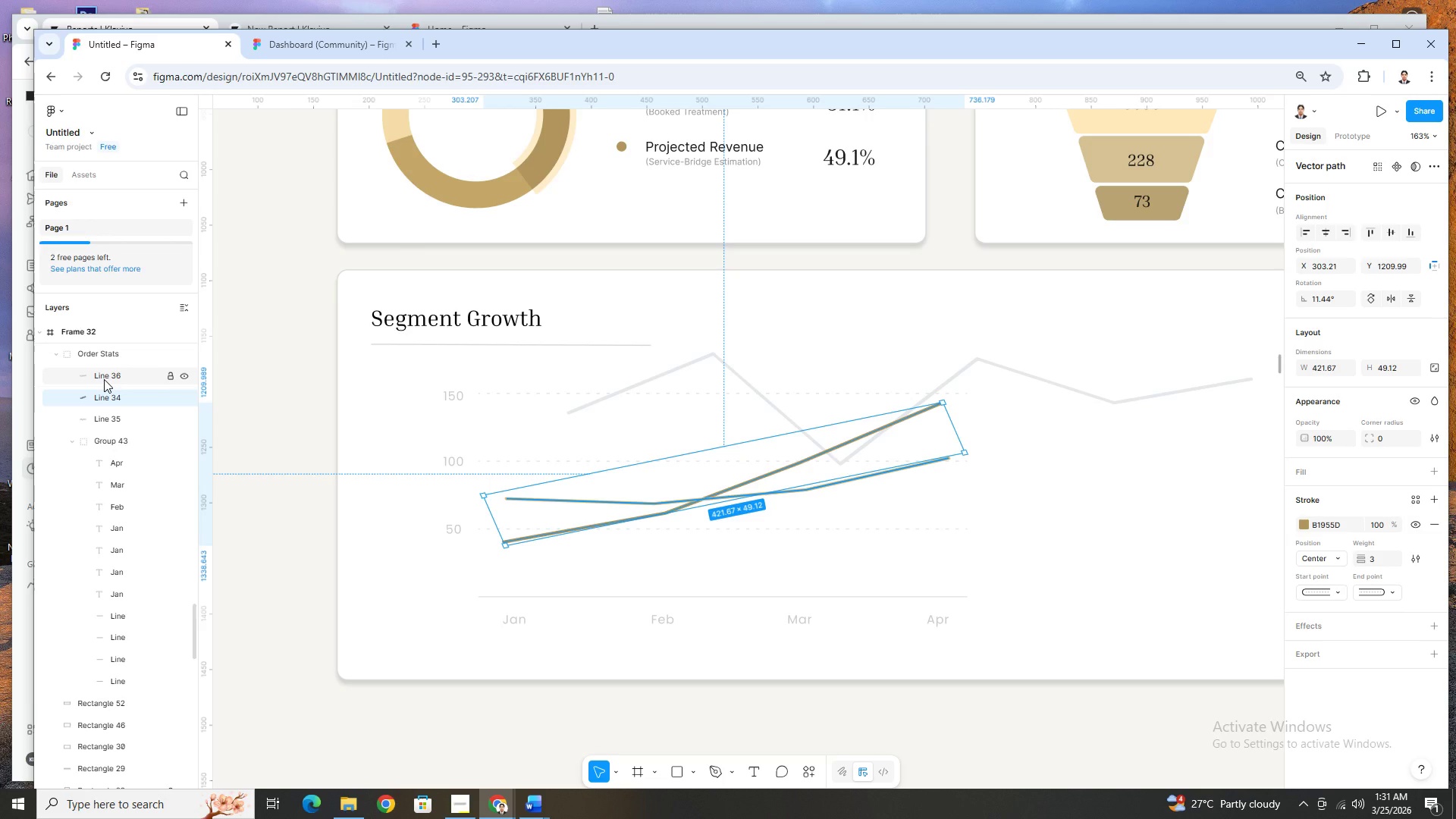 
left_click([104, 379])
 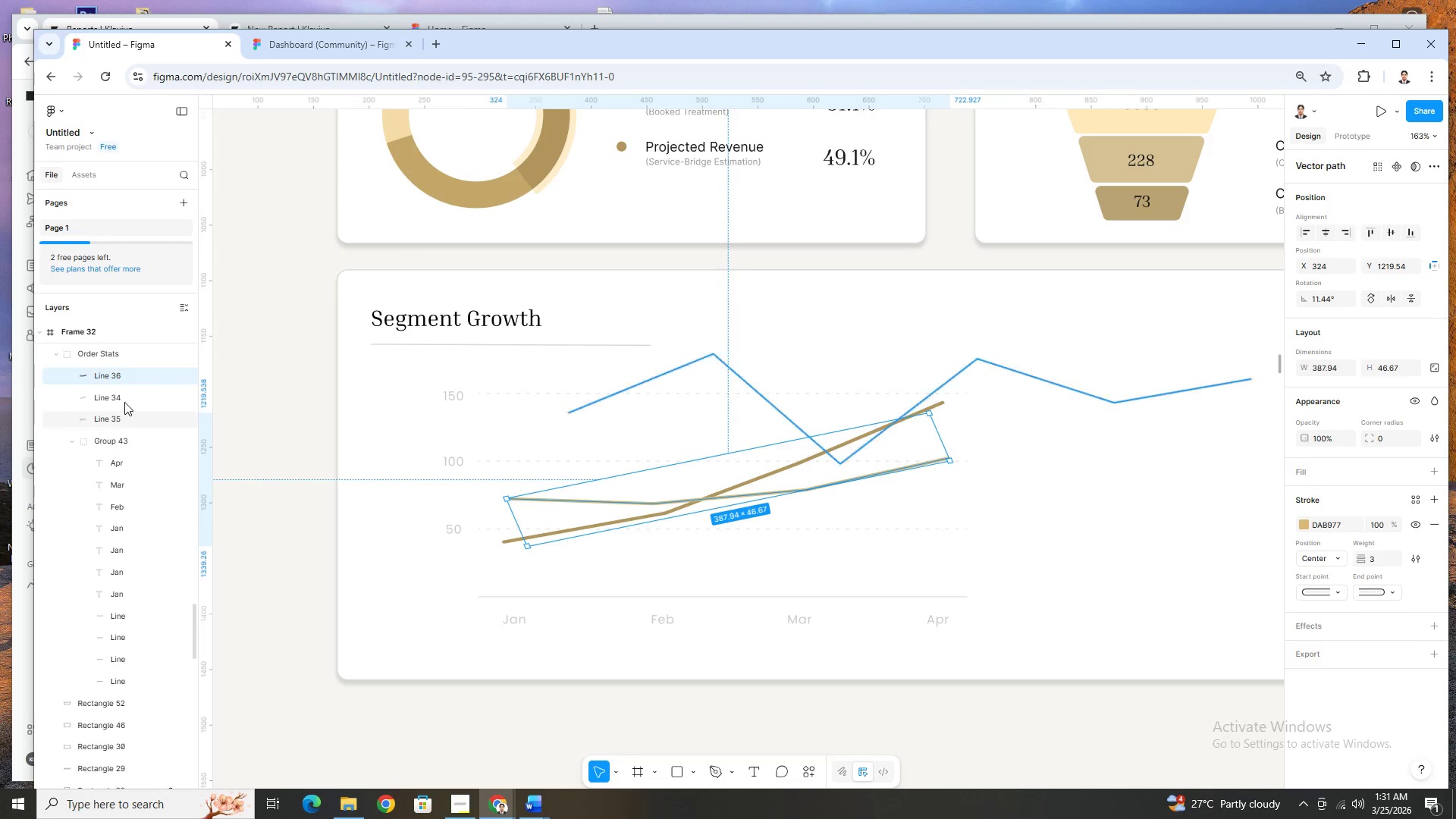 
left_click([119, 419])
 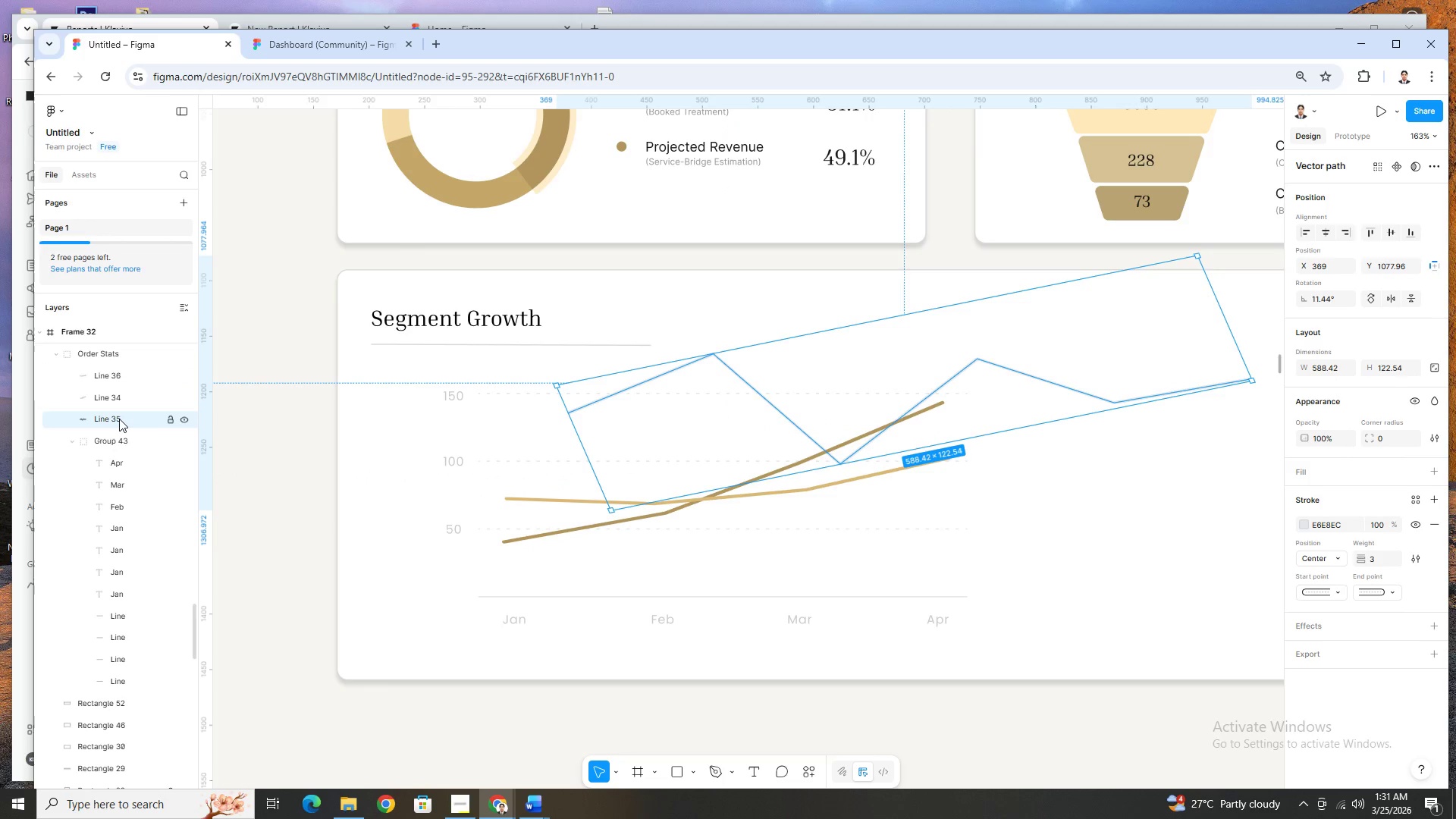 
key(Delete)
 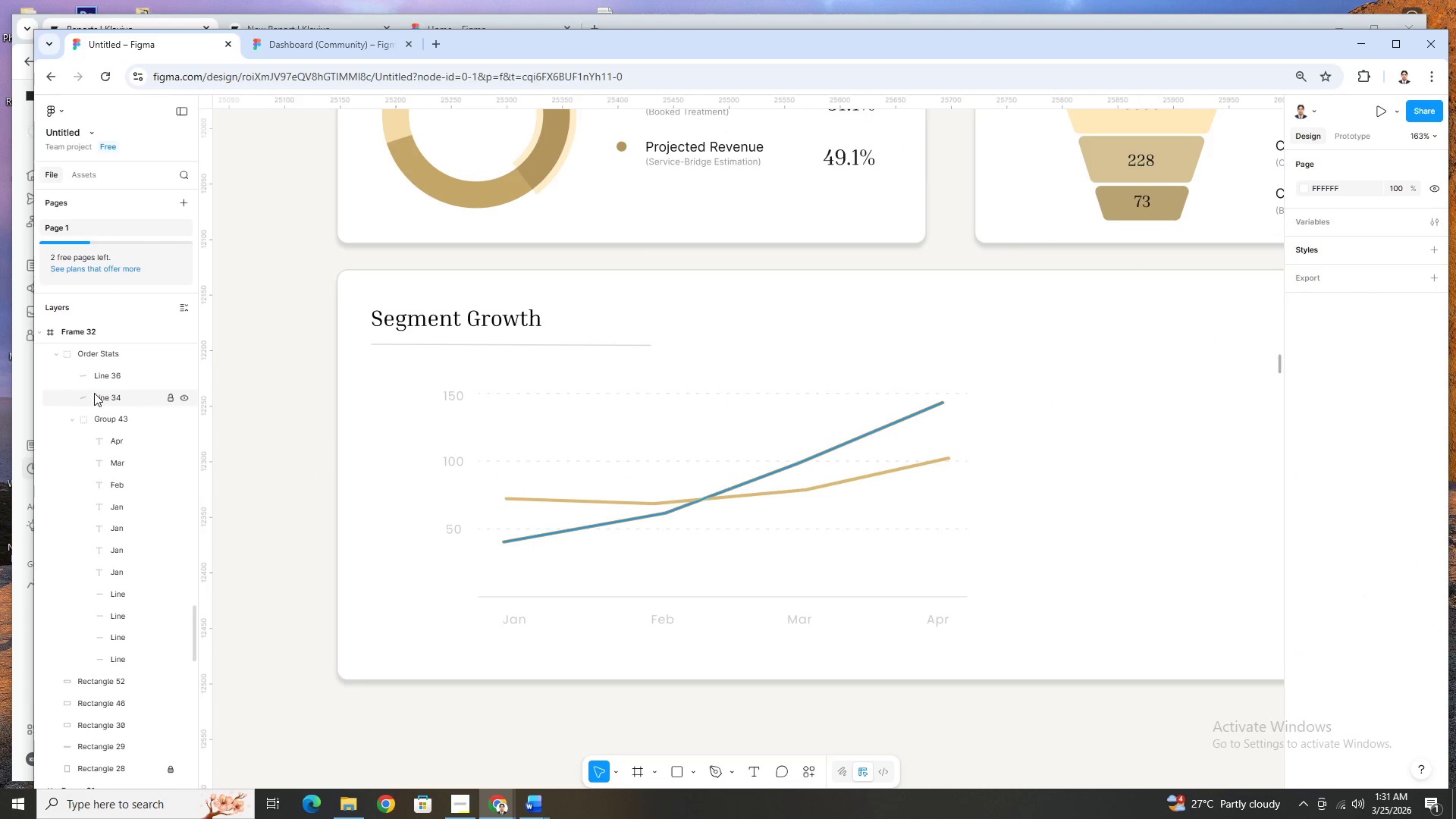 
key(Control+C)
 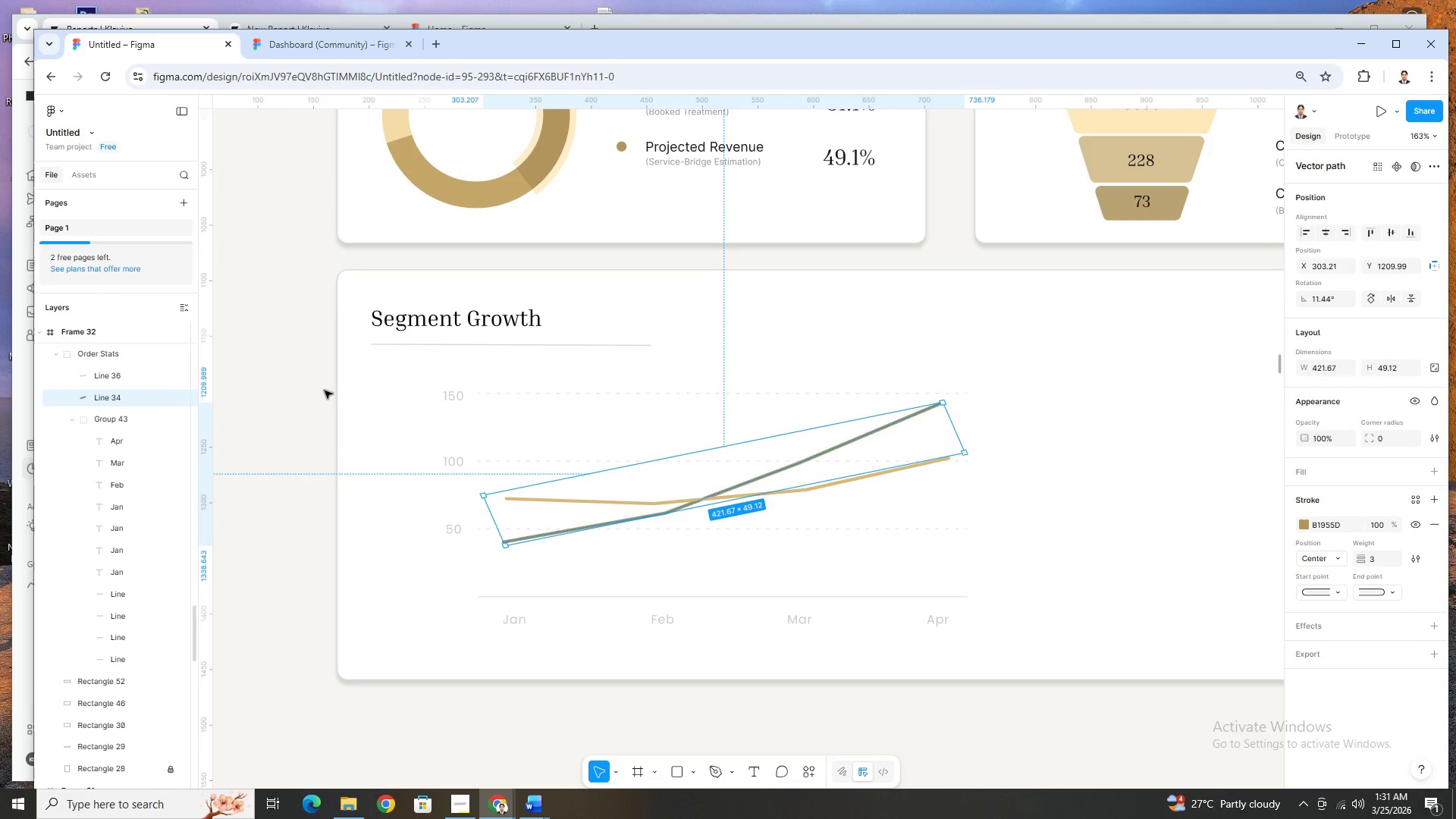 
key(Control+V)
 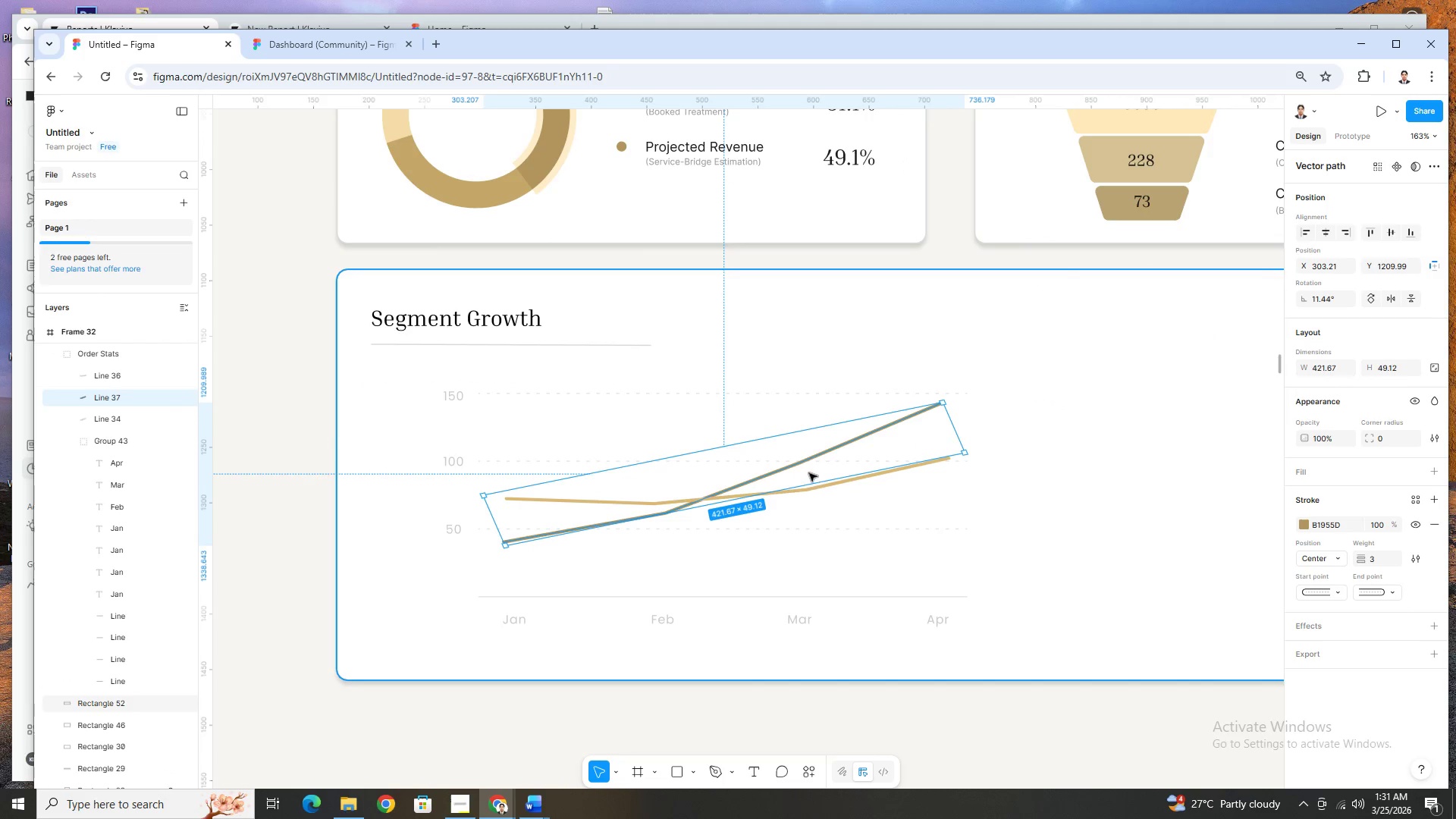 
left_click_drag(start_coordinate=[809, 472], to_coordinate=[808, 404])
 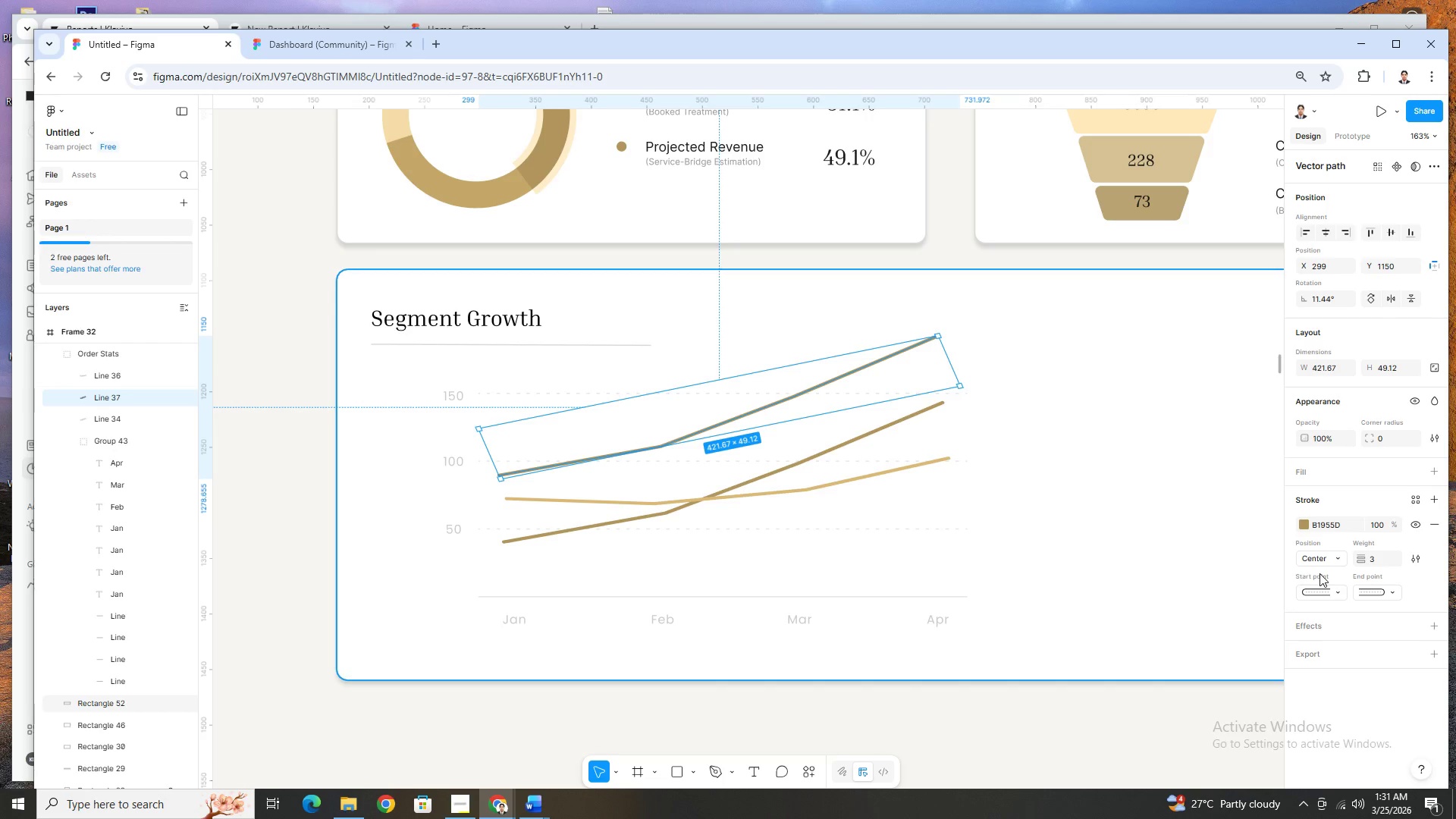 
wait(13.86)
 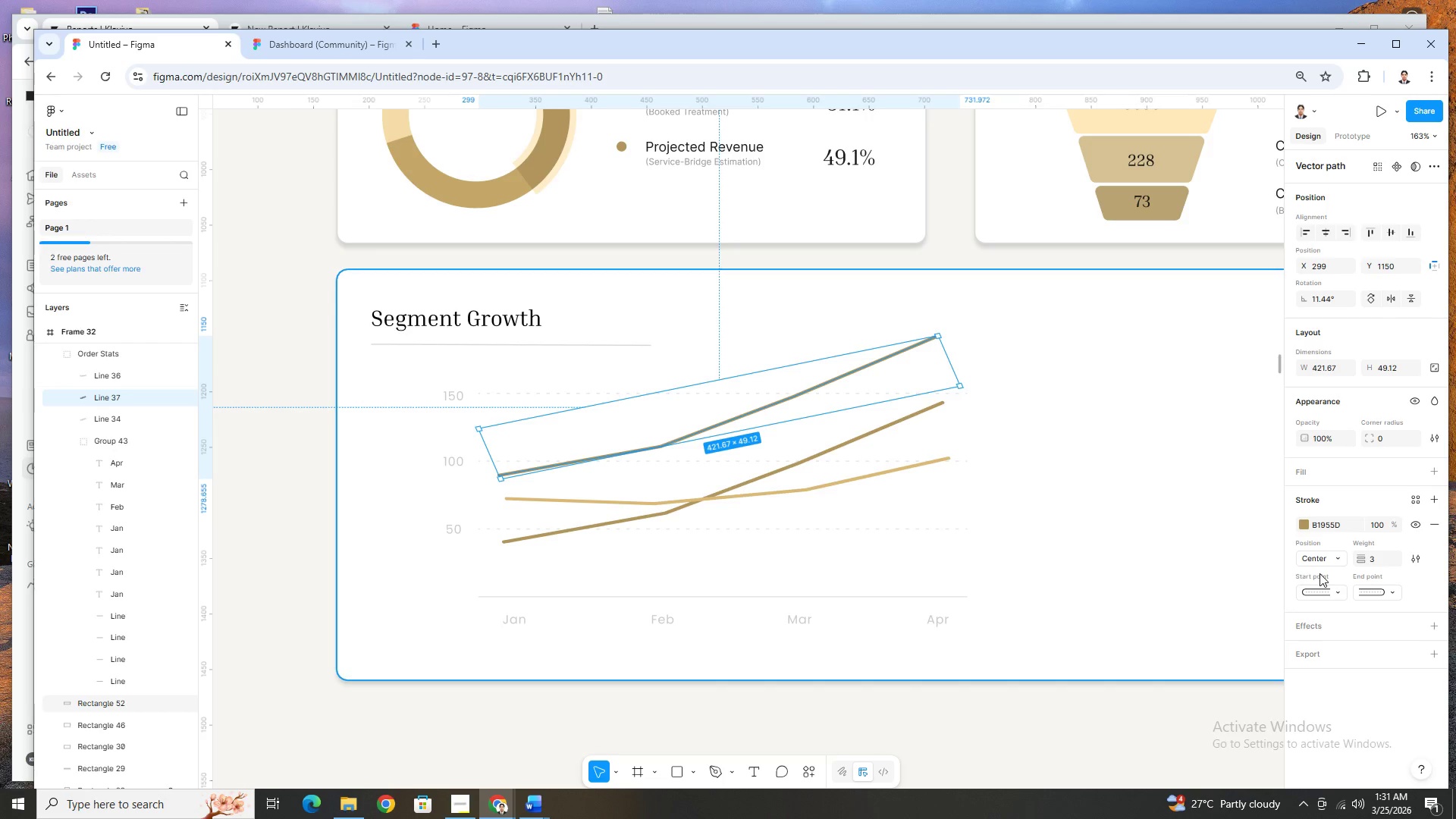 
double_click([532, 466])
 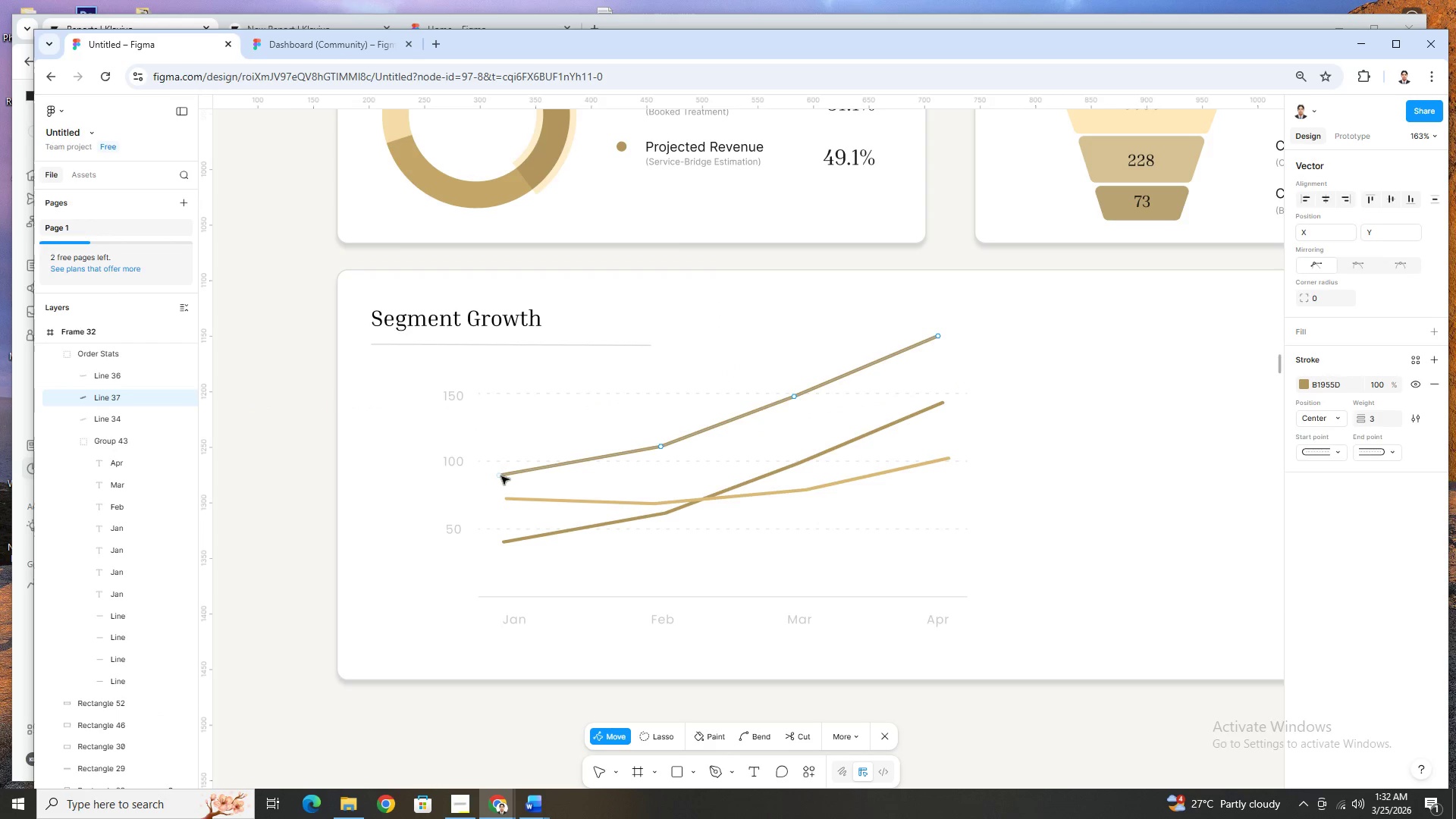 
left_click_drag(start_coordinate=[501, 476], to_coordinate=[506, 519])
 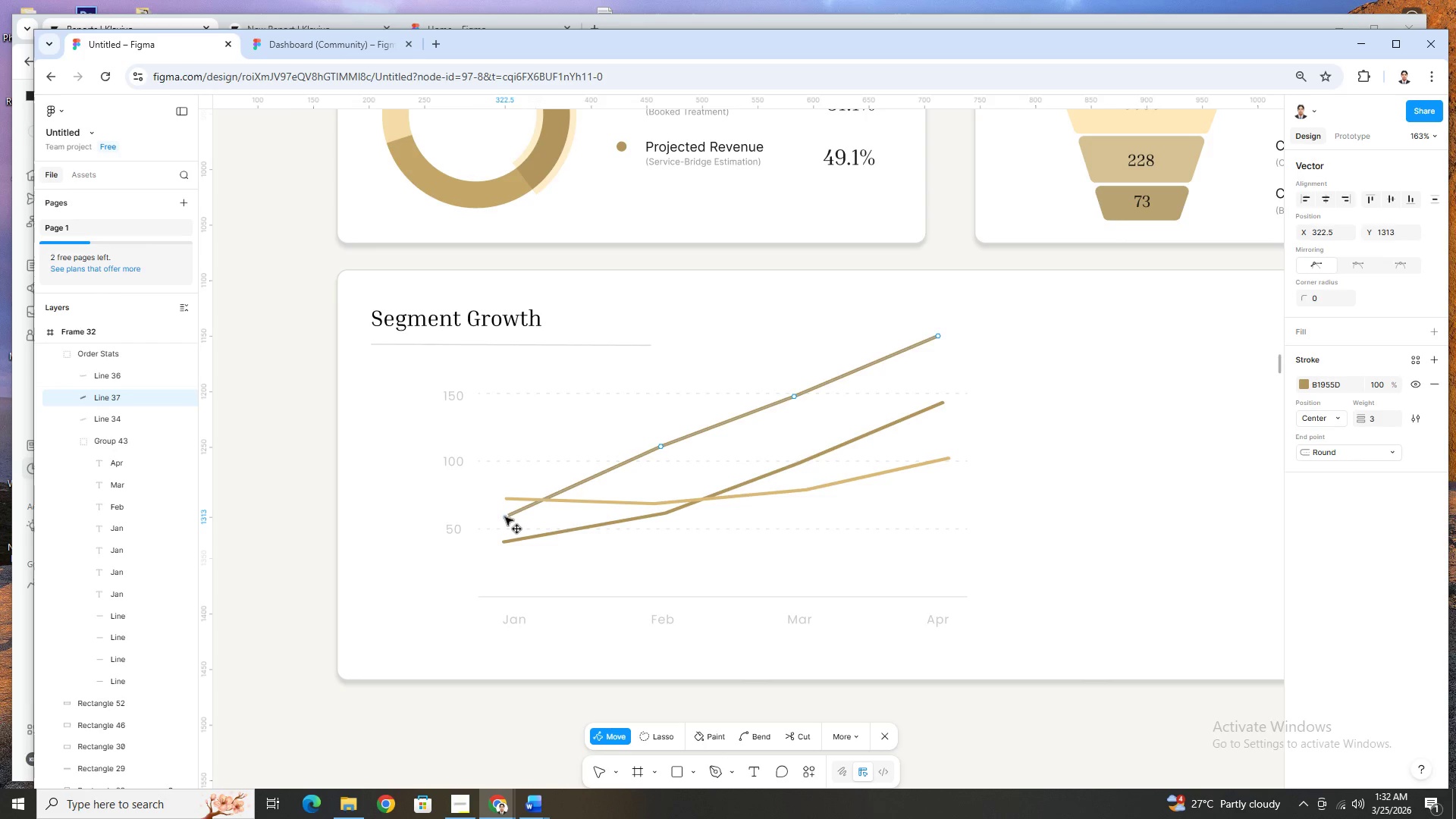 
wait(10.72)
 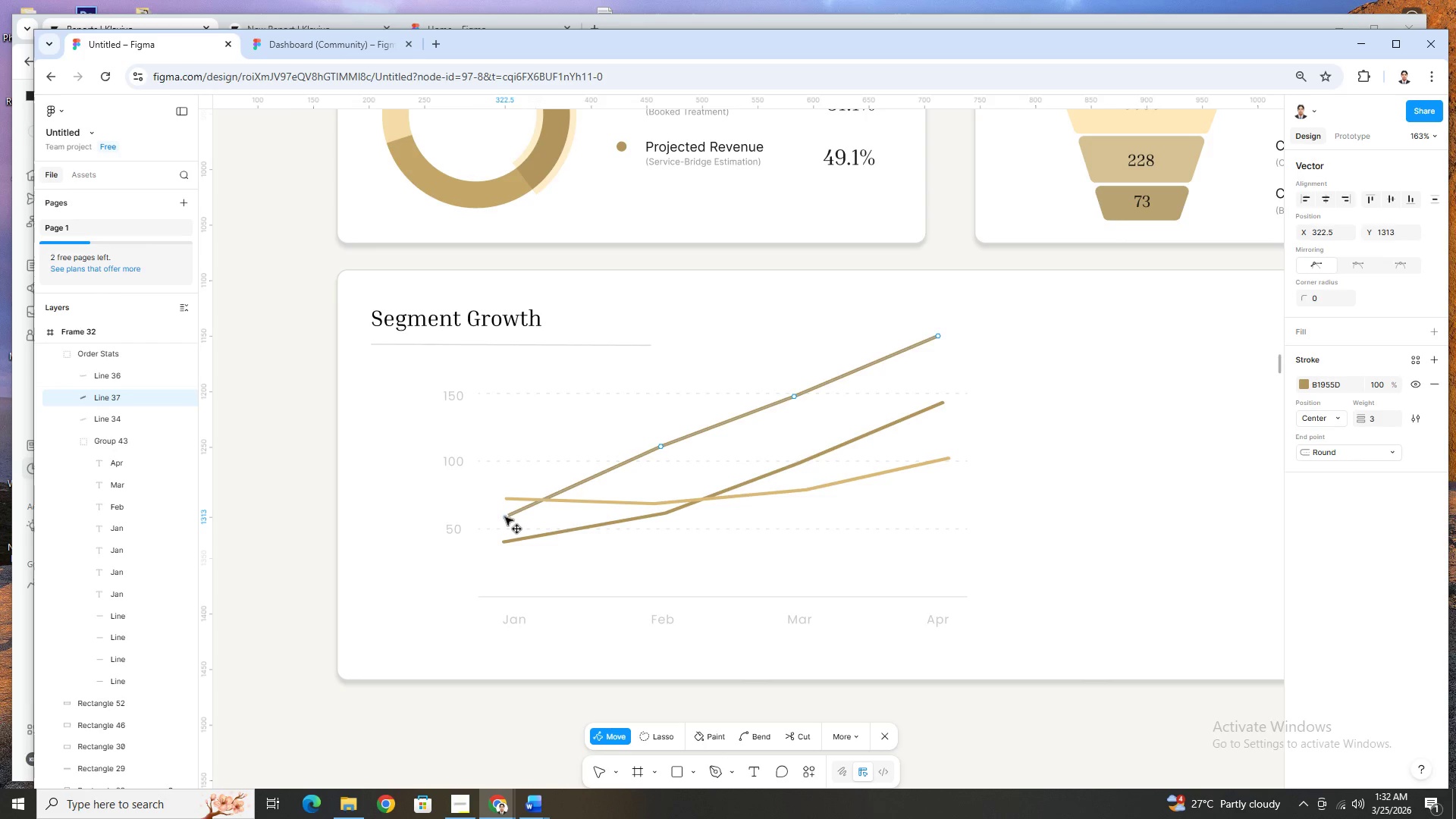 
left_click_drag(start_coordinate=[661, 447], to_coordinate=[675, 490])
 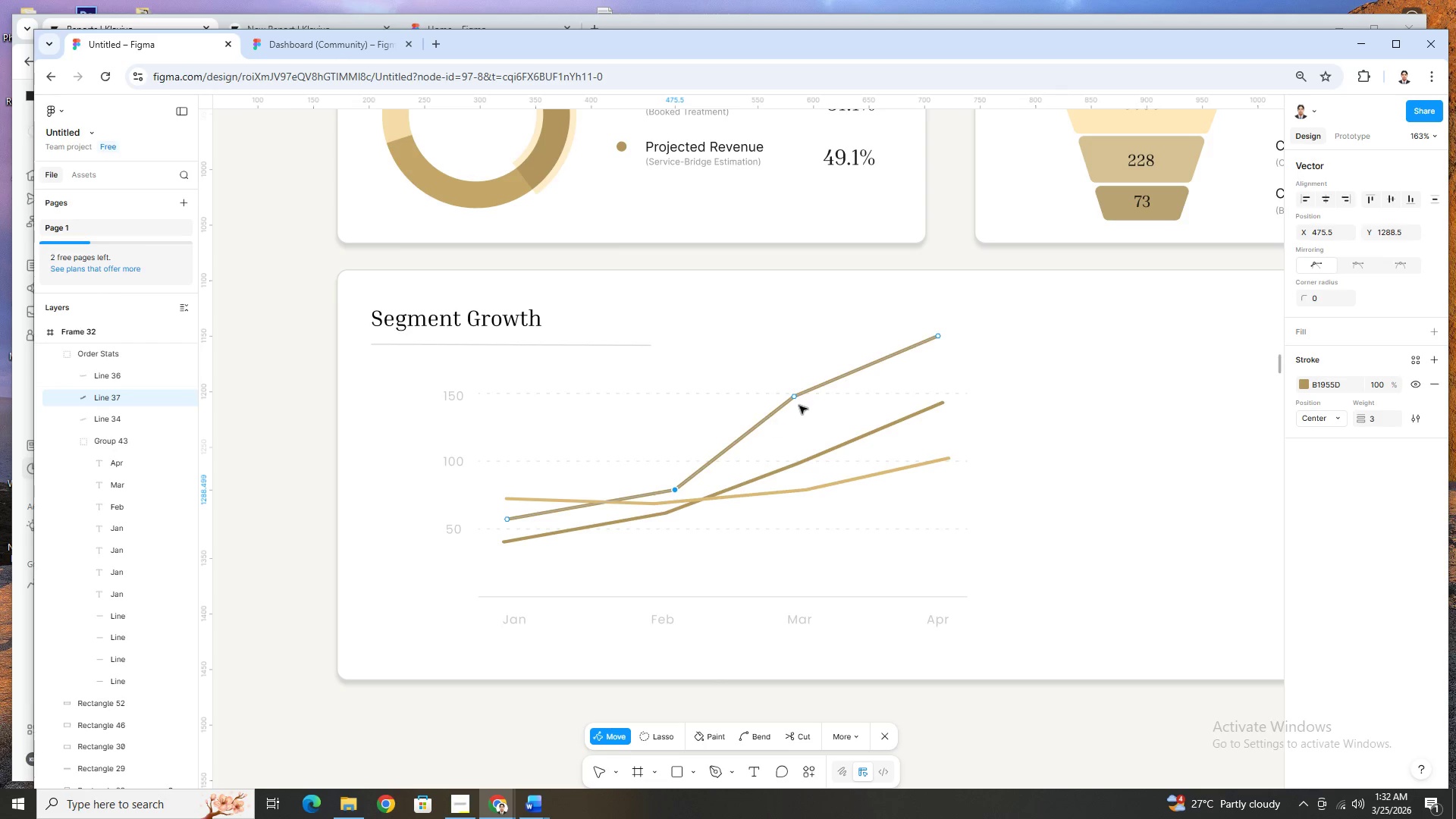 
left_click_drag(start_coordinate=[796, 398], to_coordinate=[798, 444])
 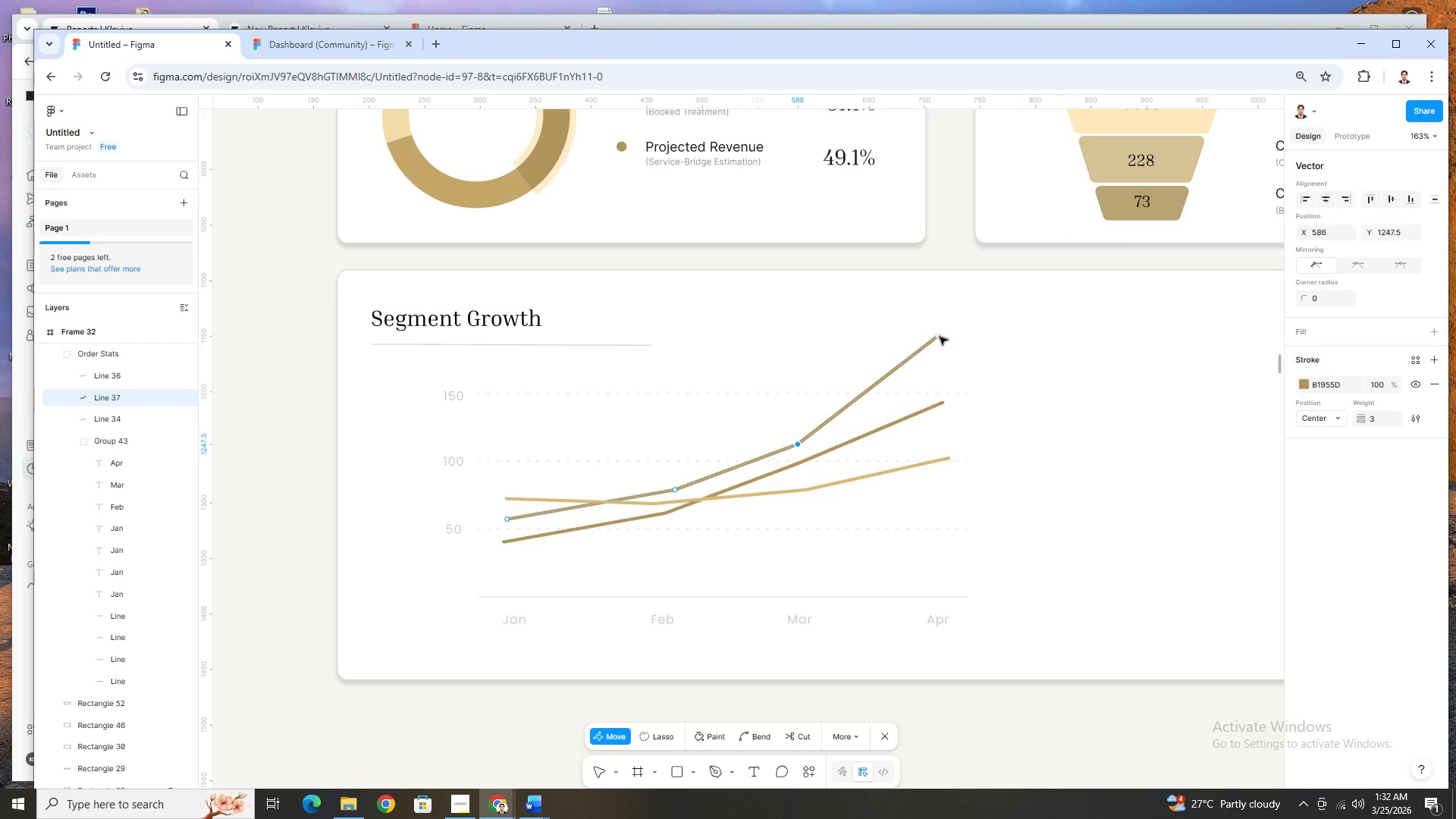 
left_click_drag(start_coordinate=[940, 337], to_coordinate=[946, 418])
 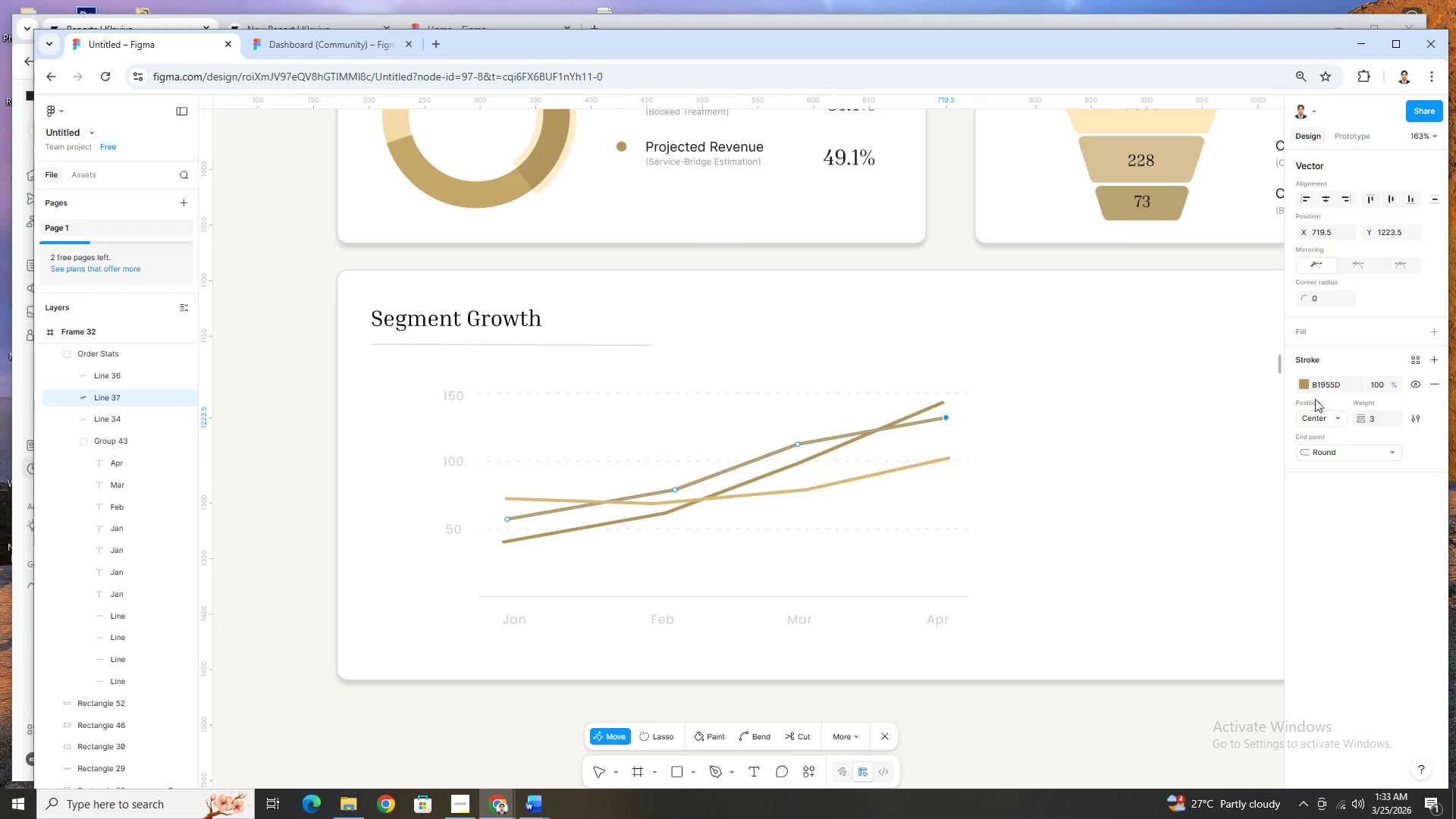 
left_click([1304, 386])
 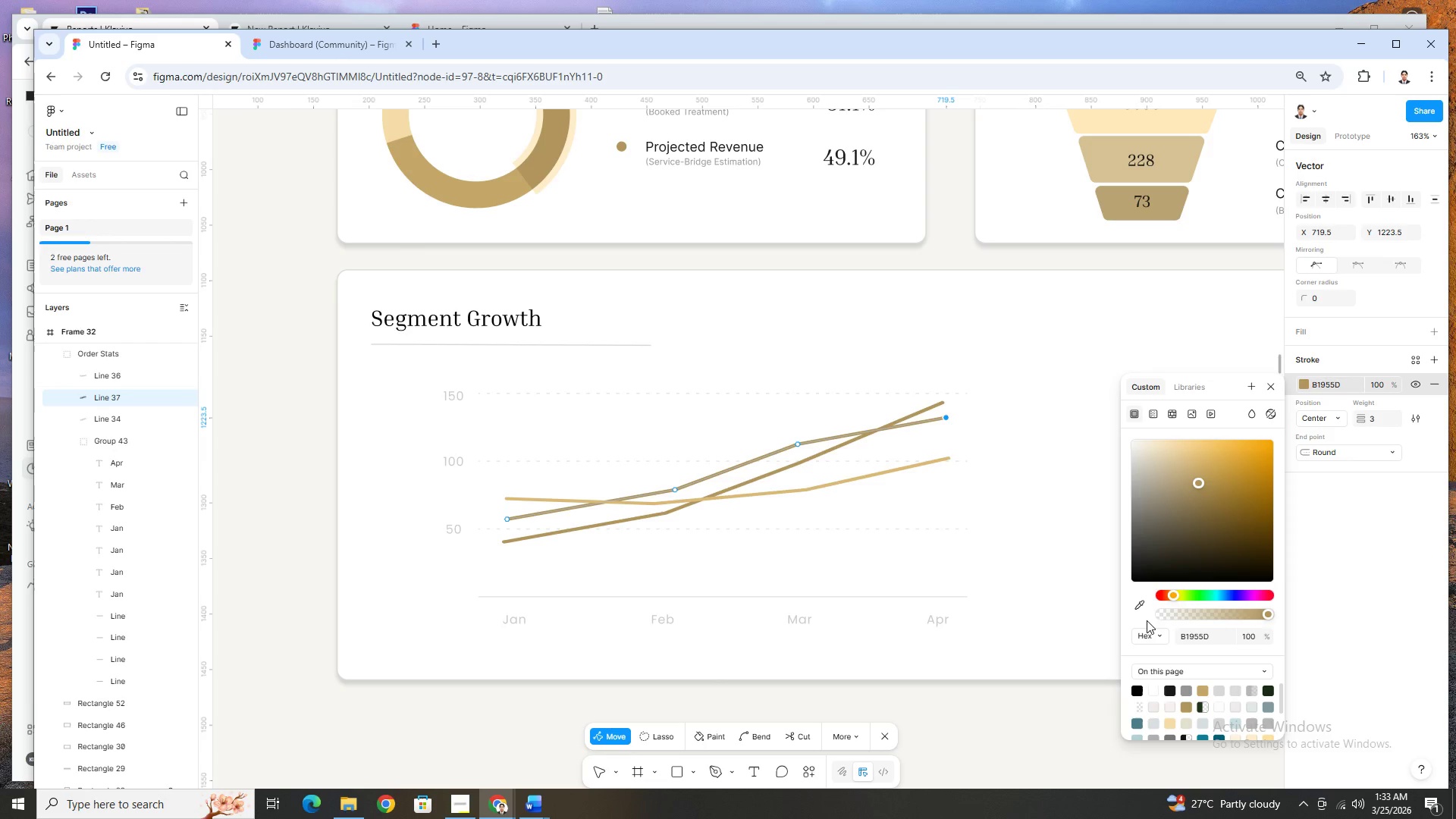 
left_click([1138, 610])
 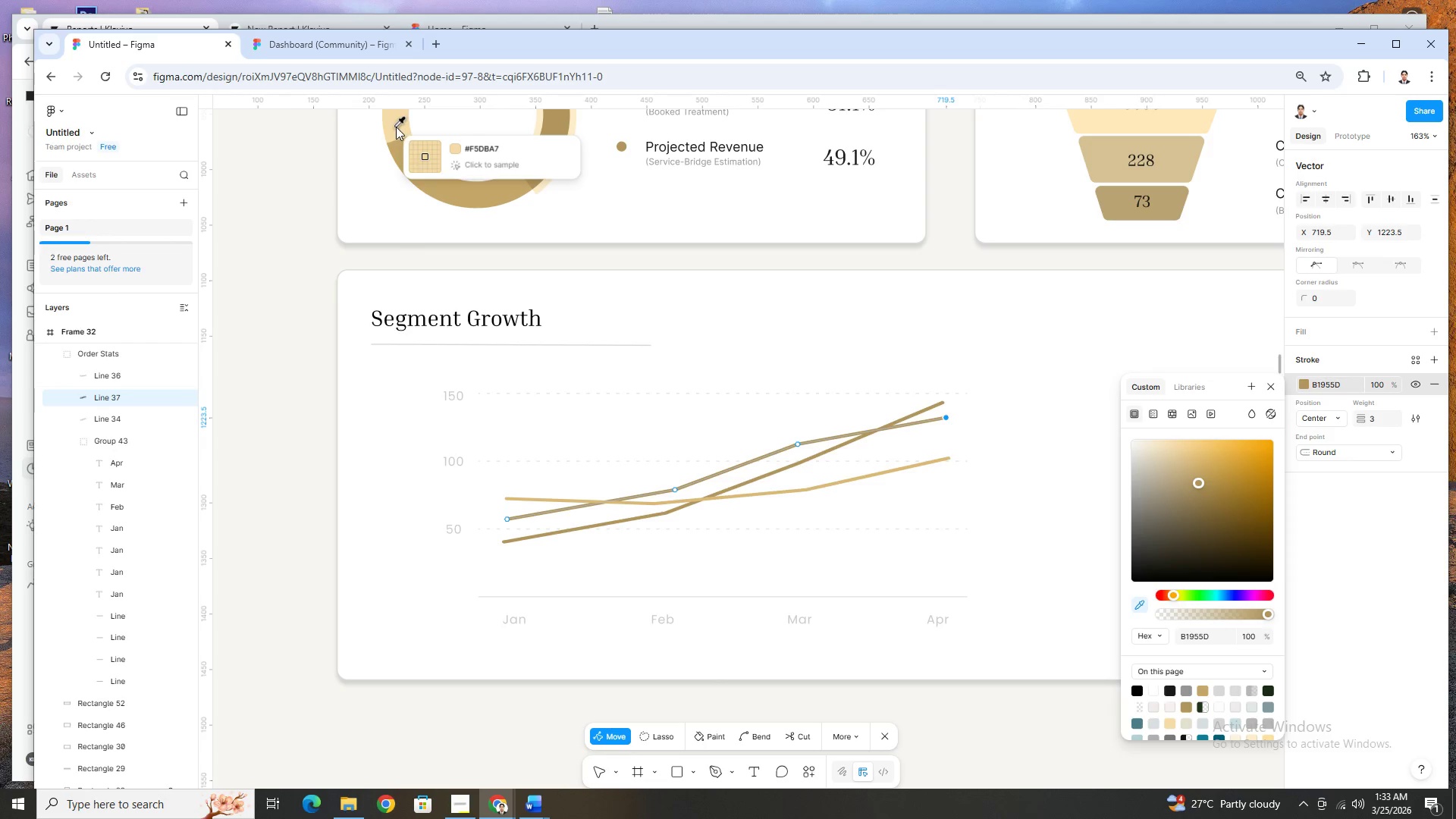 
scroll: coordinate [604, 209], scroll_direction: up, amount: 2.0
 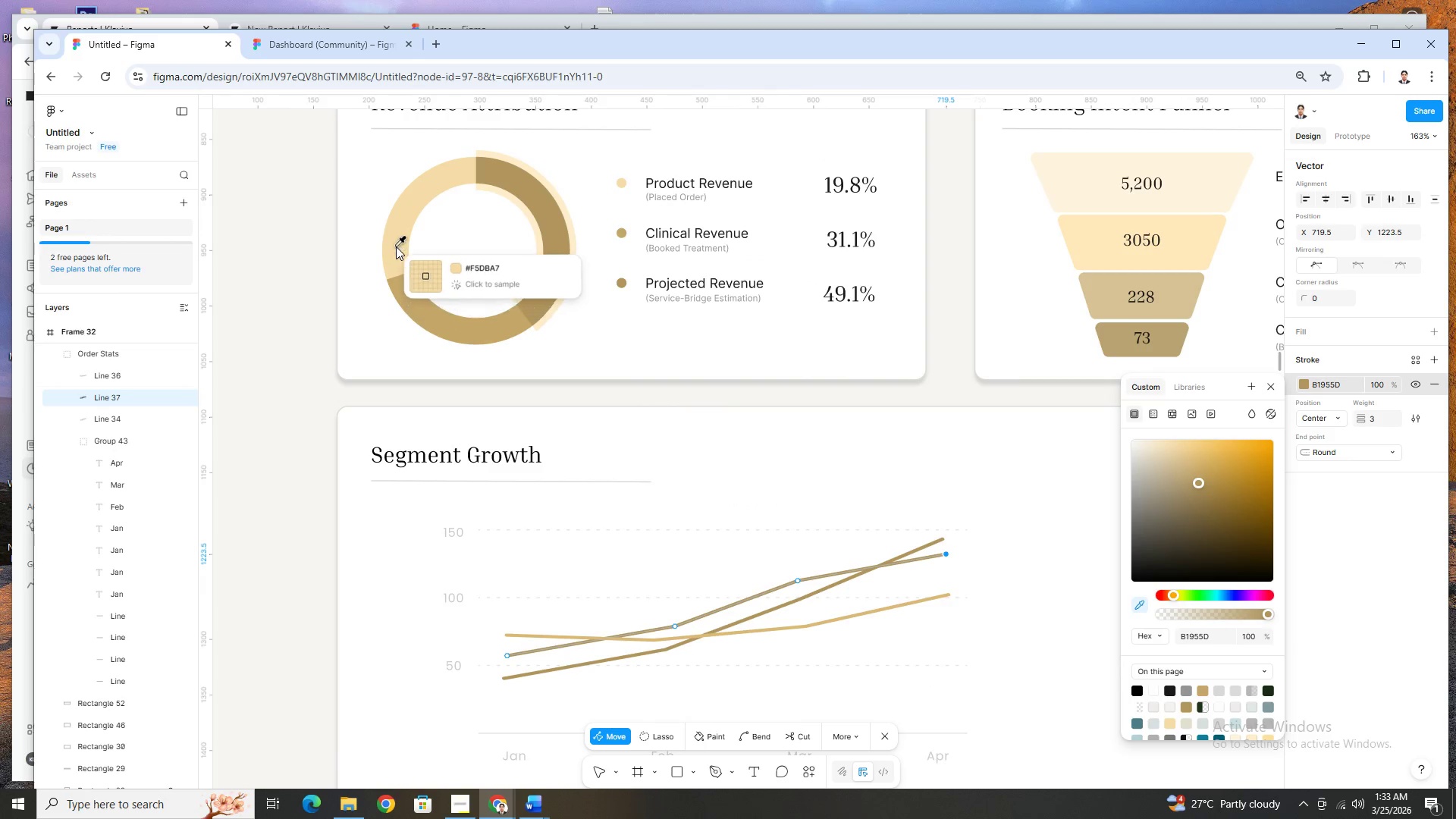 
left_click([396, 246])
 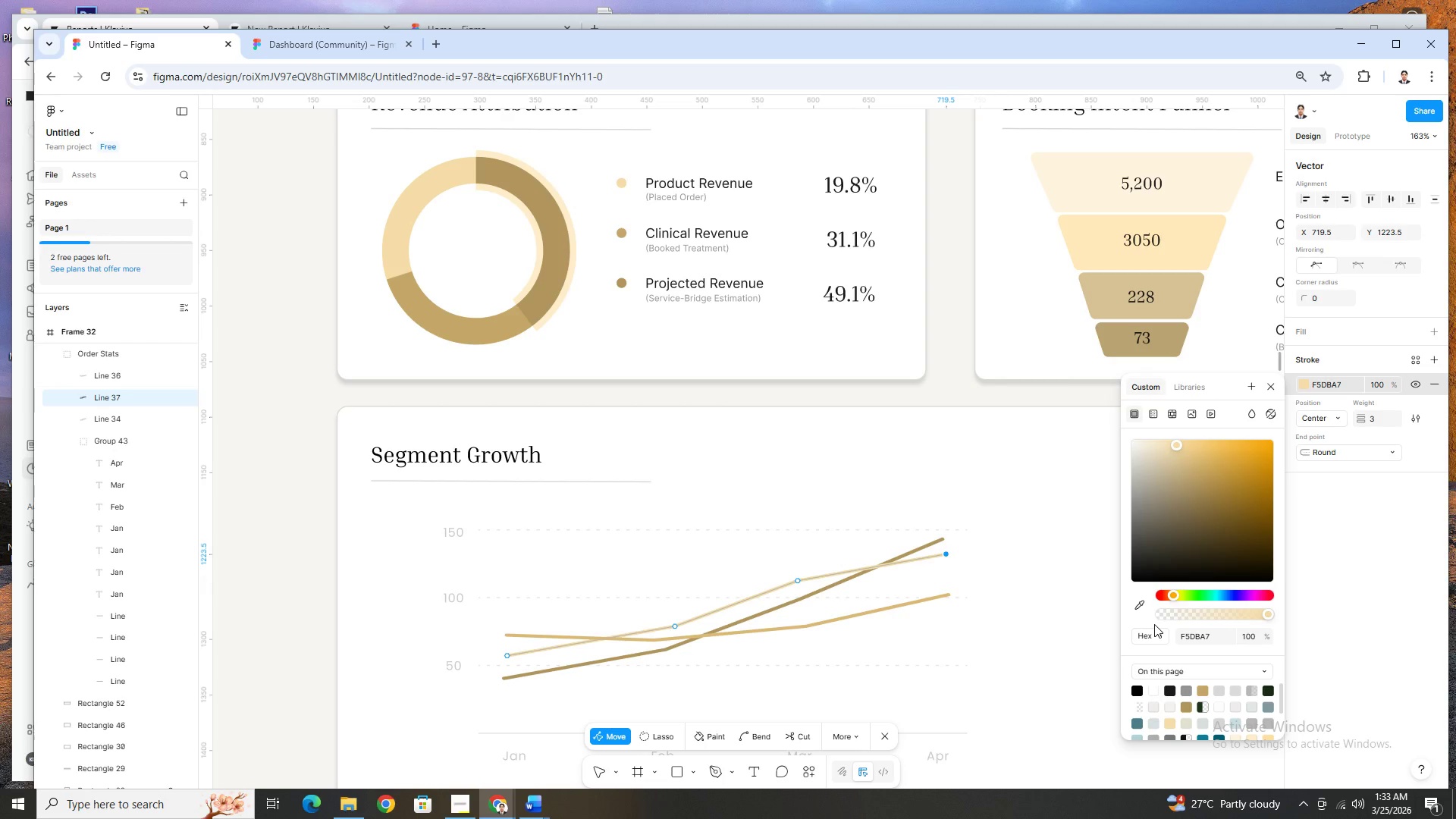 
wait(6.5)
 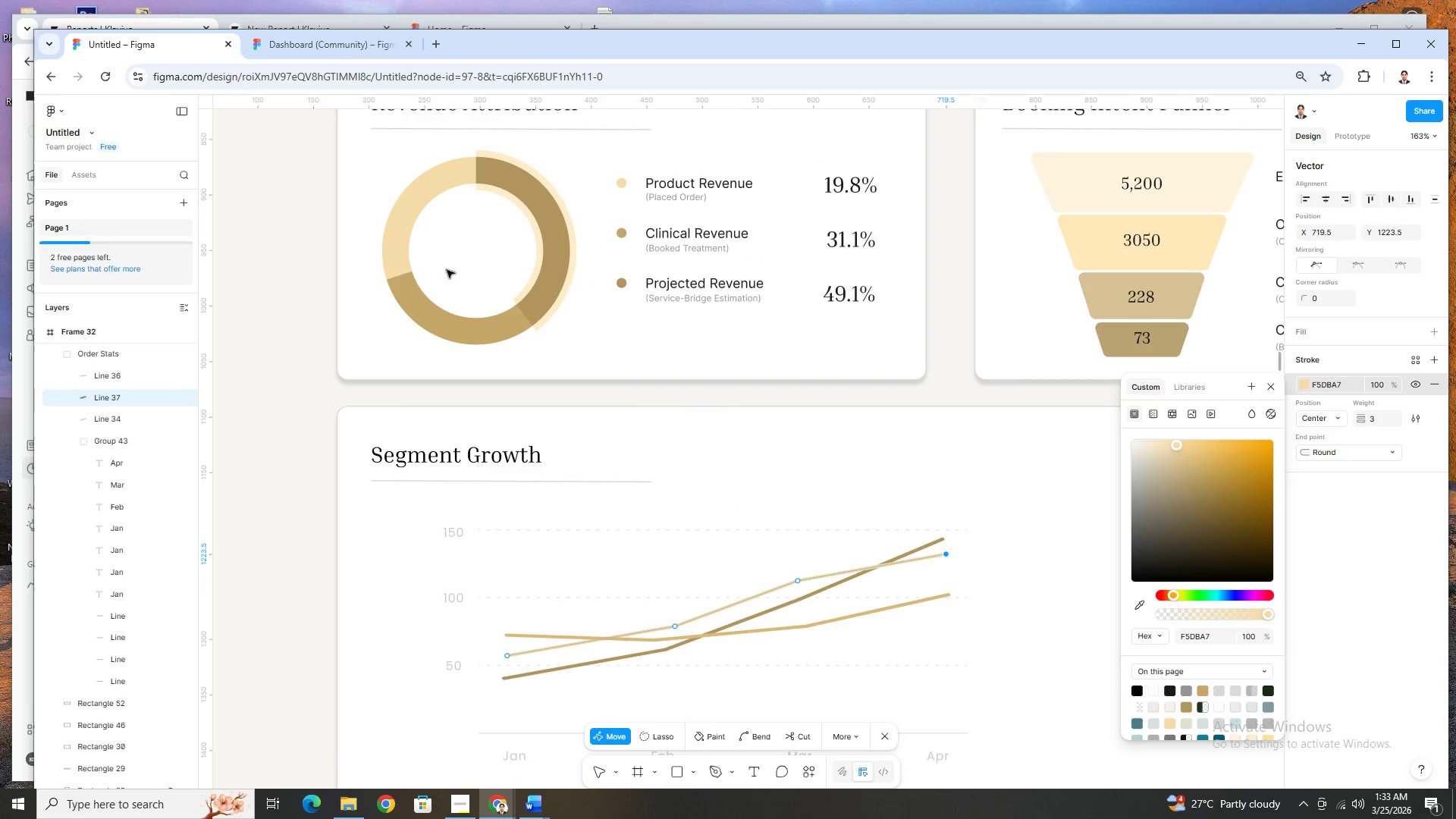 
left_click([1141, 598])
 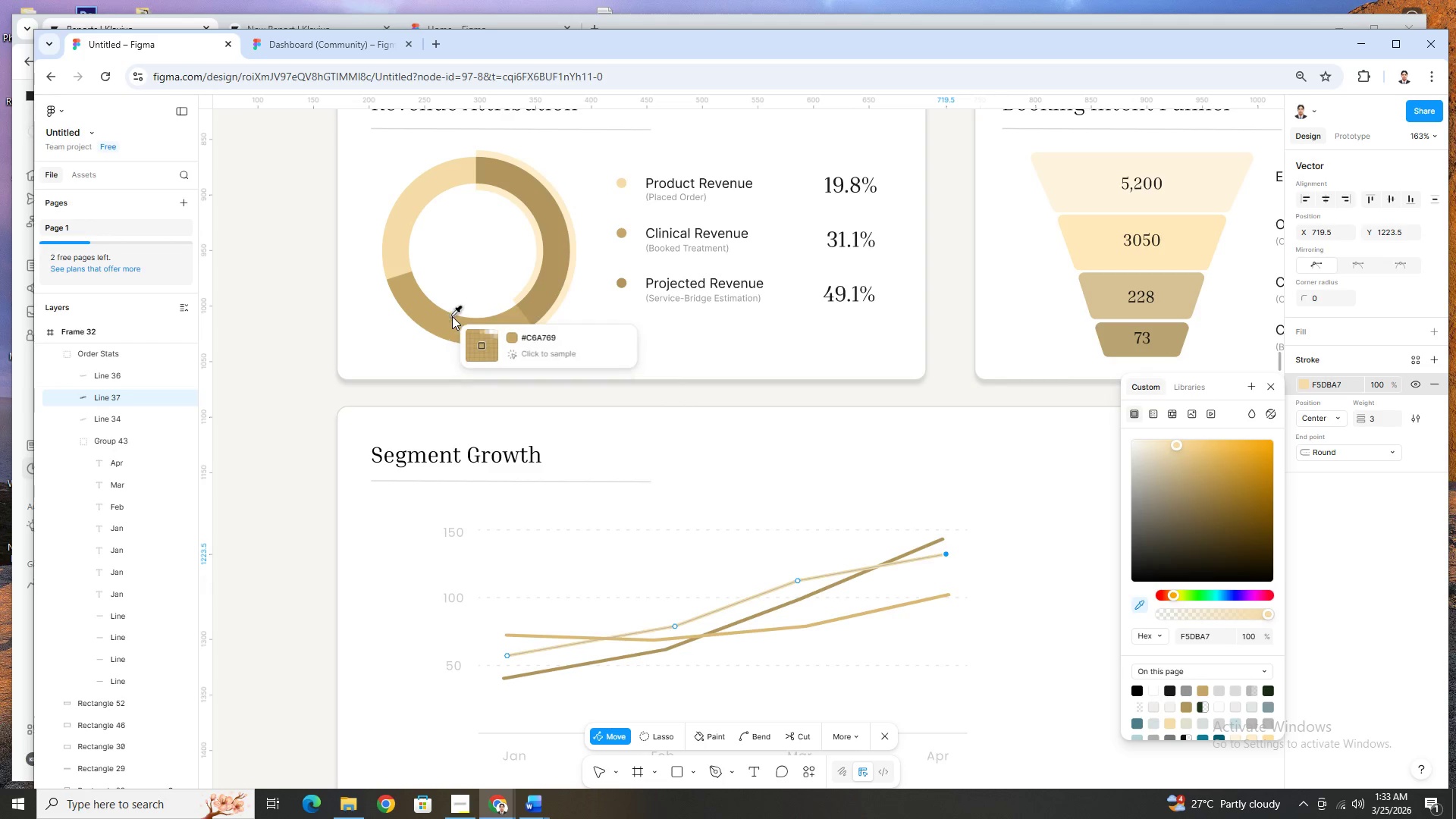 
left_click([455, 322])
 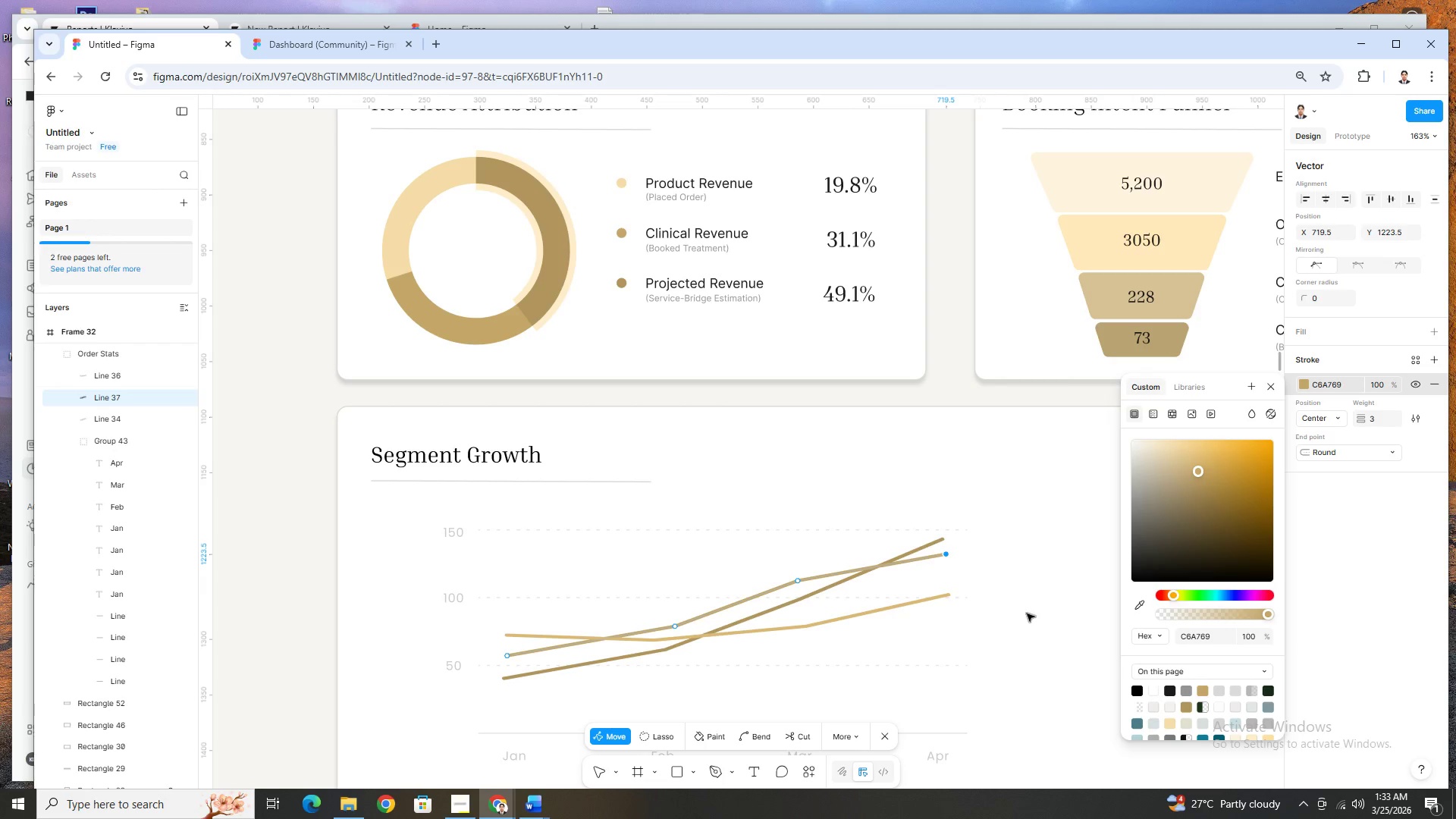 
wait(10.59)
 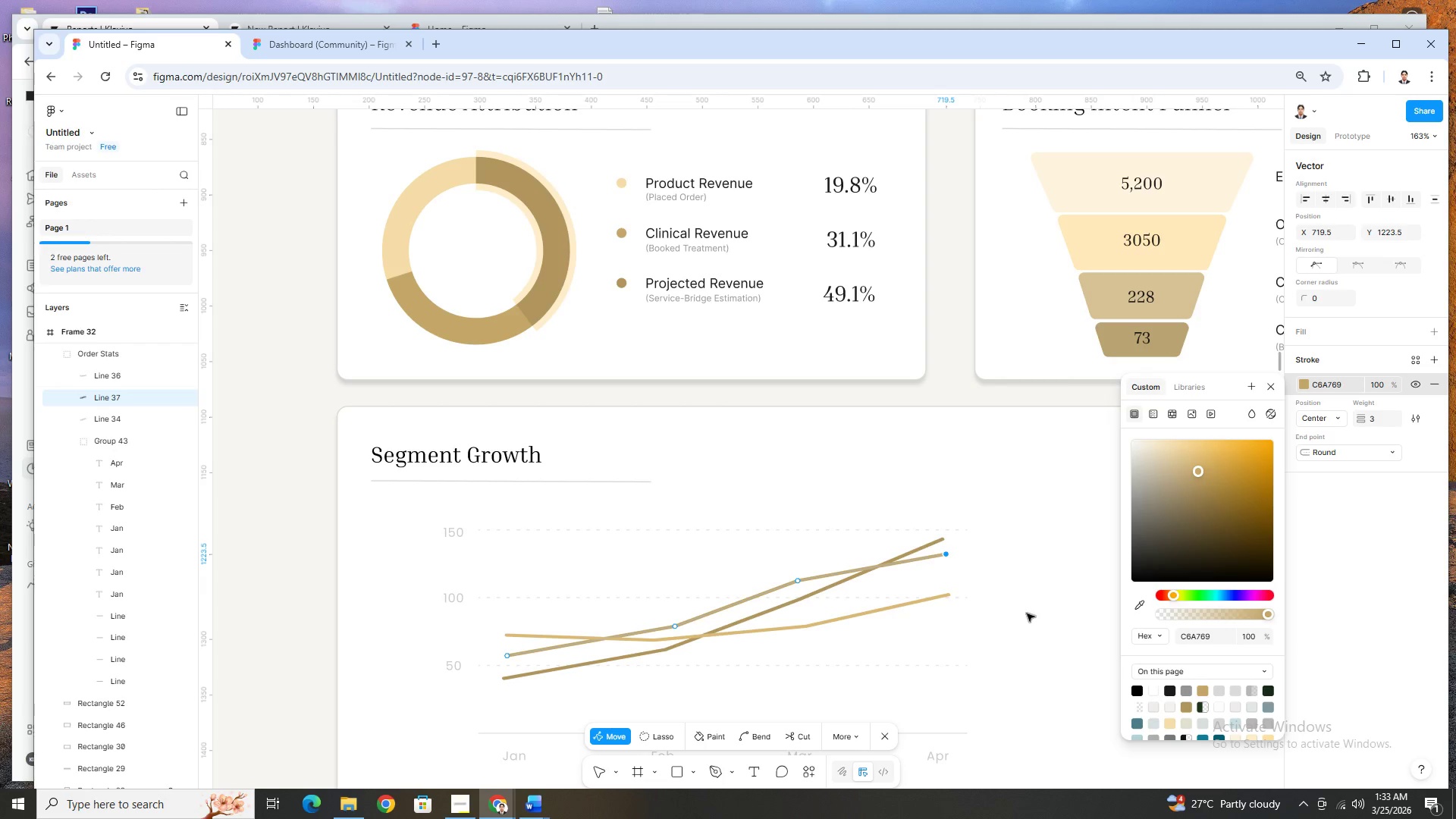 
left_click([1141, 605])
 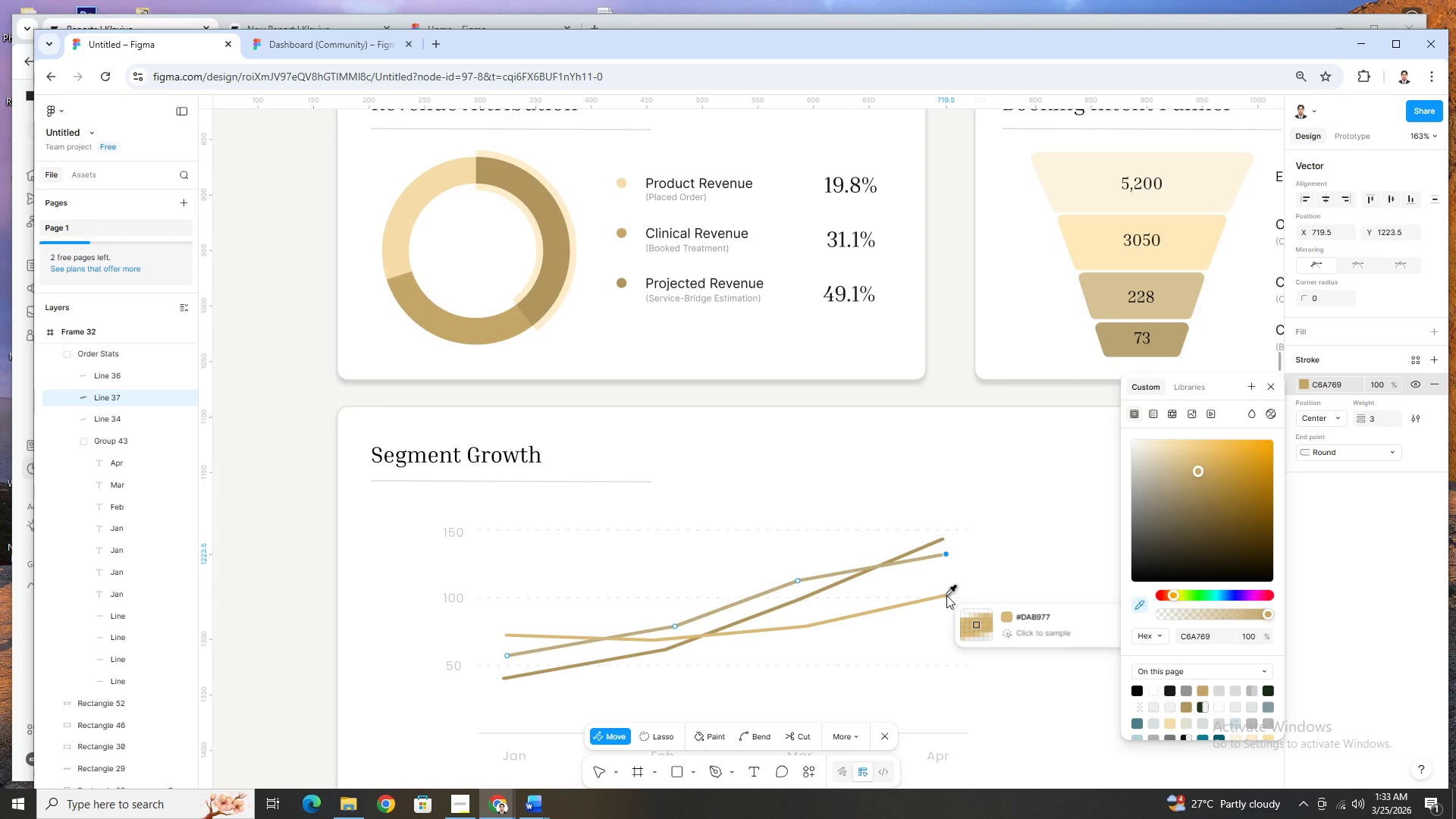 
left_click([946, 595])
 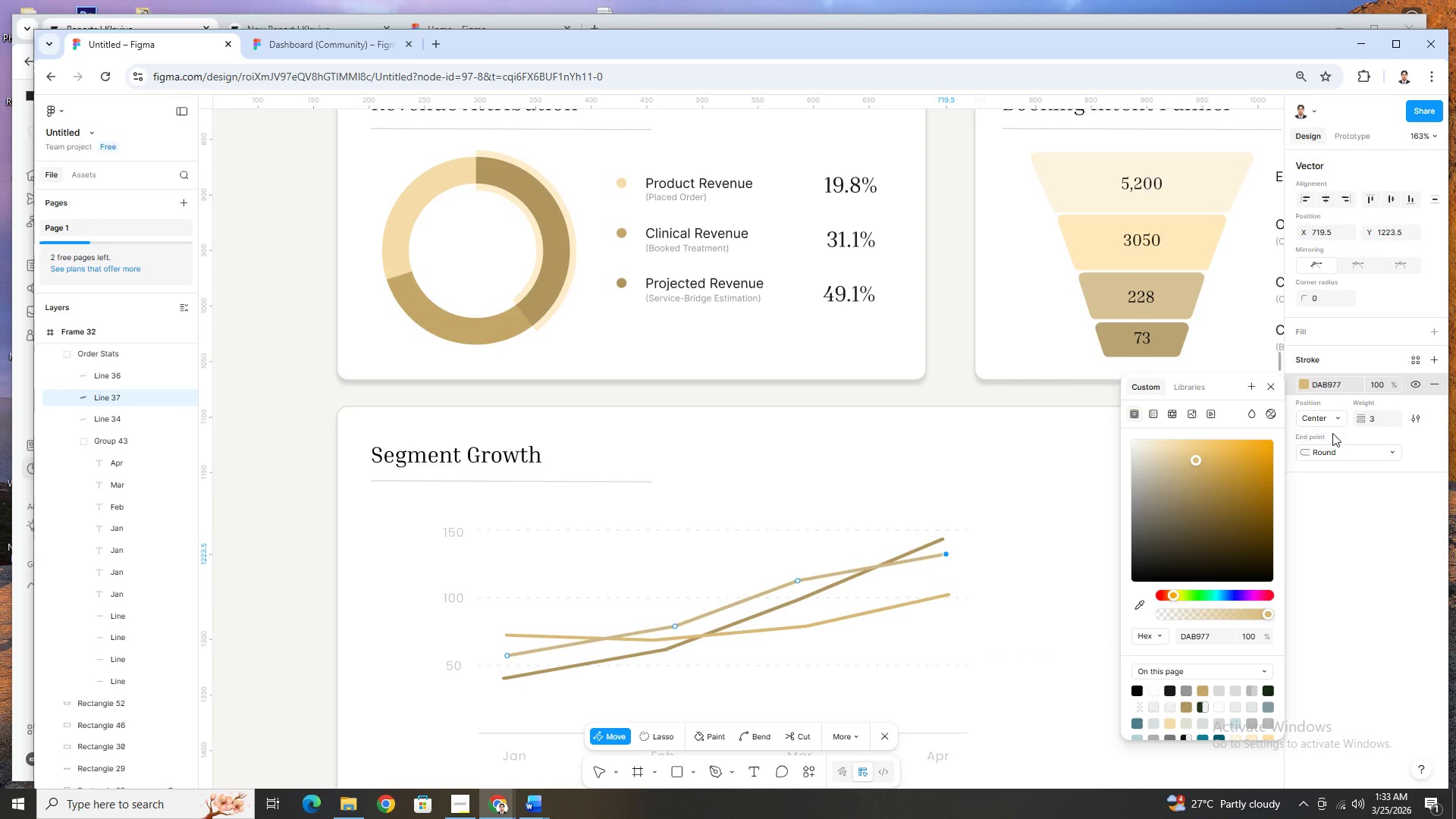 
left_click([1277, 380])
 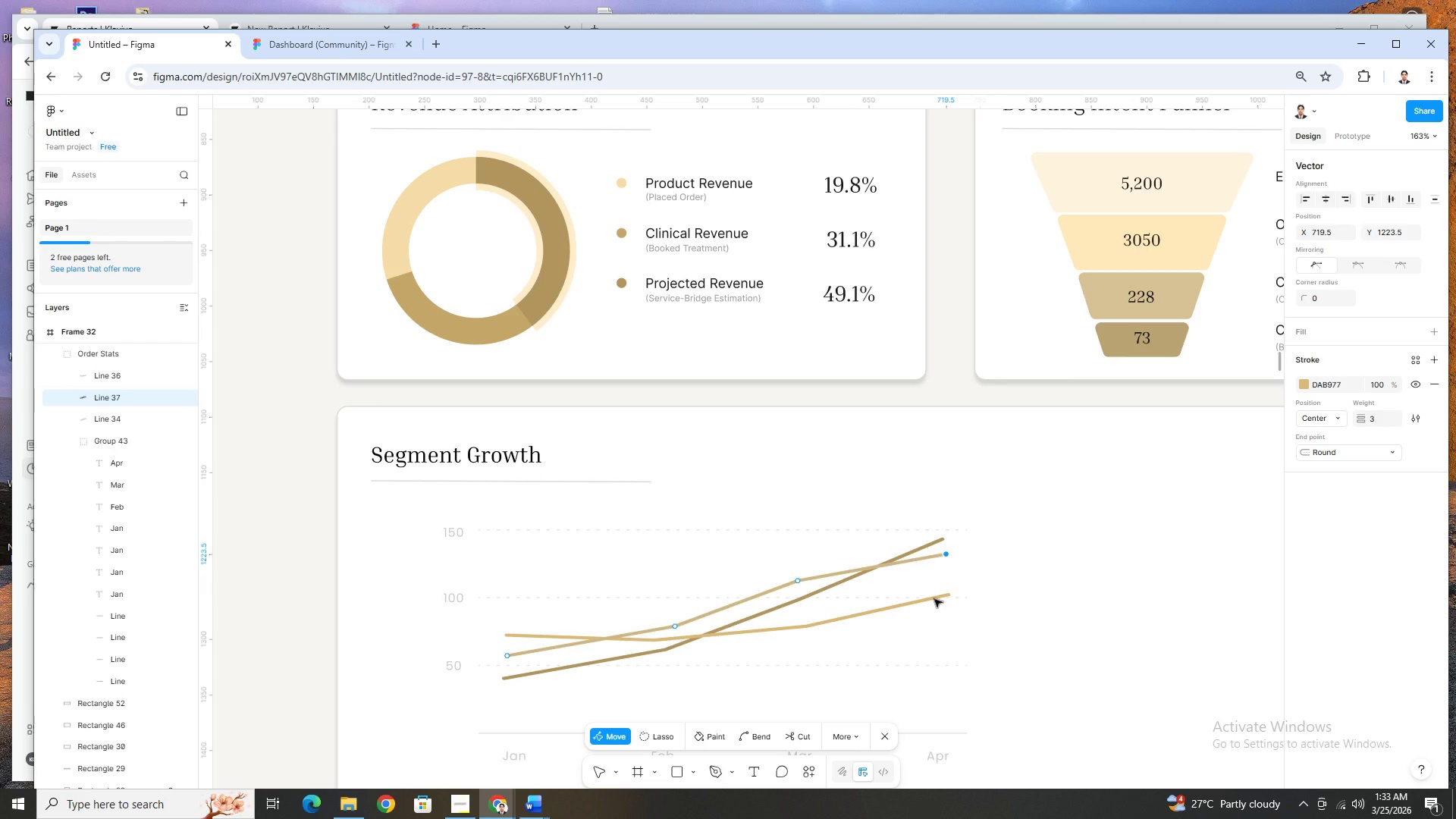 
key(Escape)
 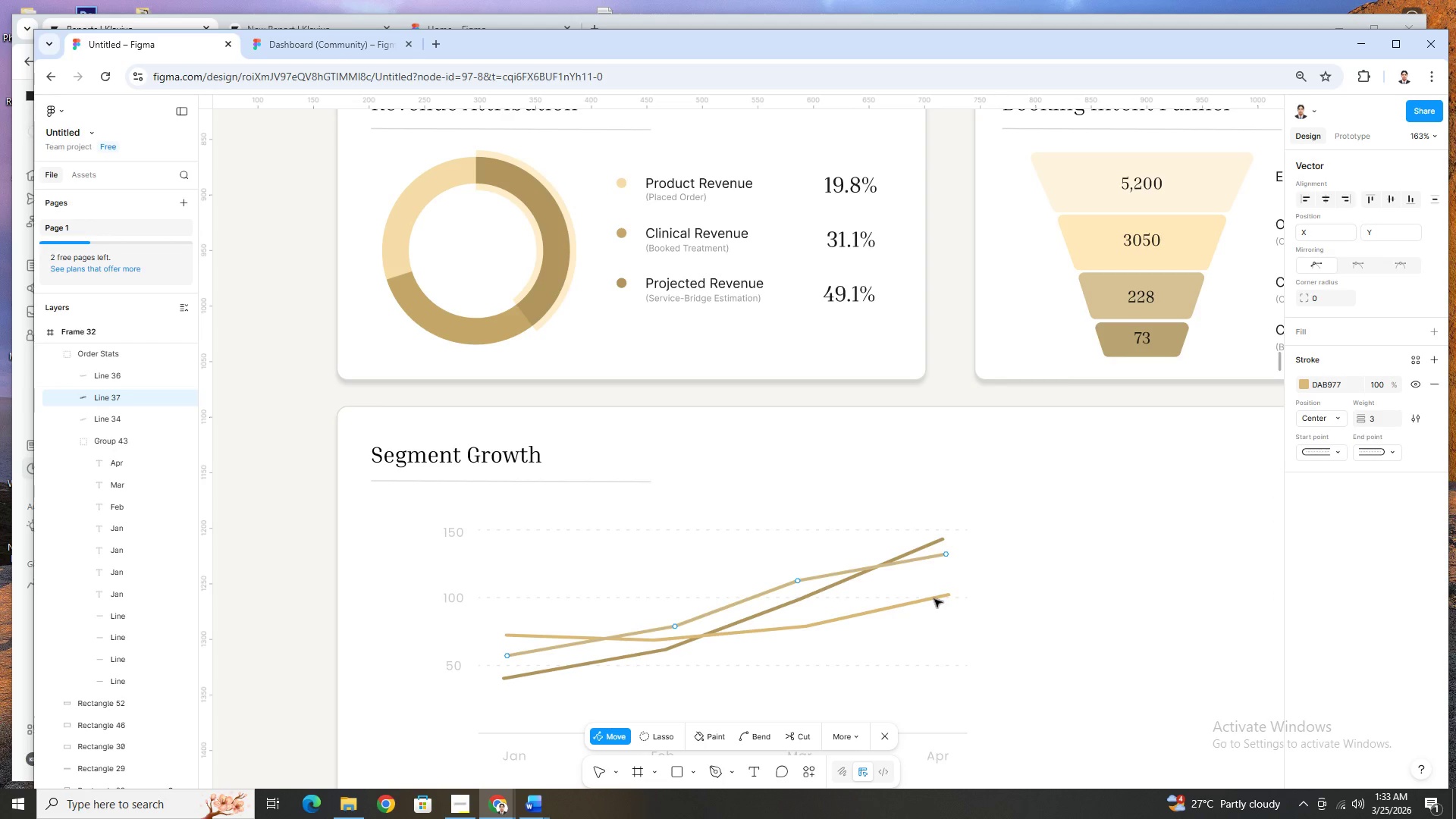 
left_click([934, 599])
 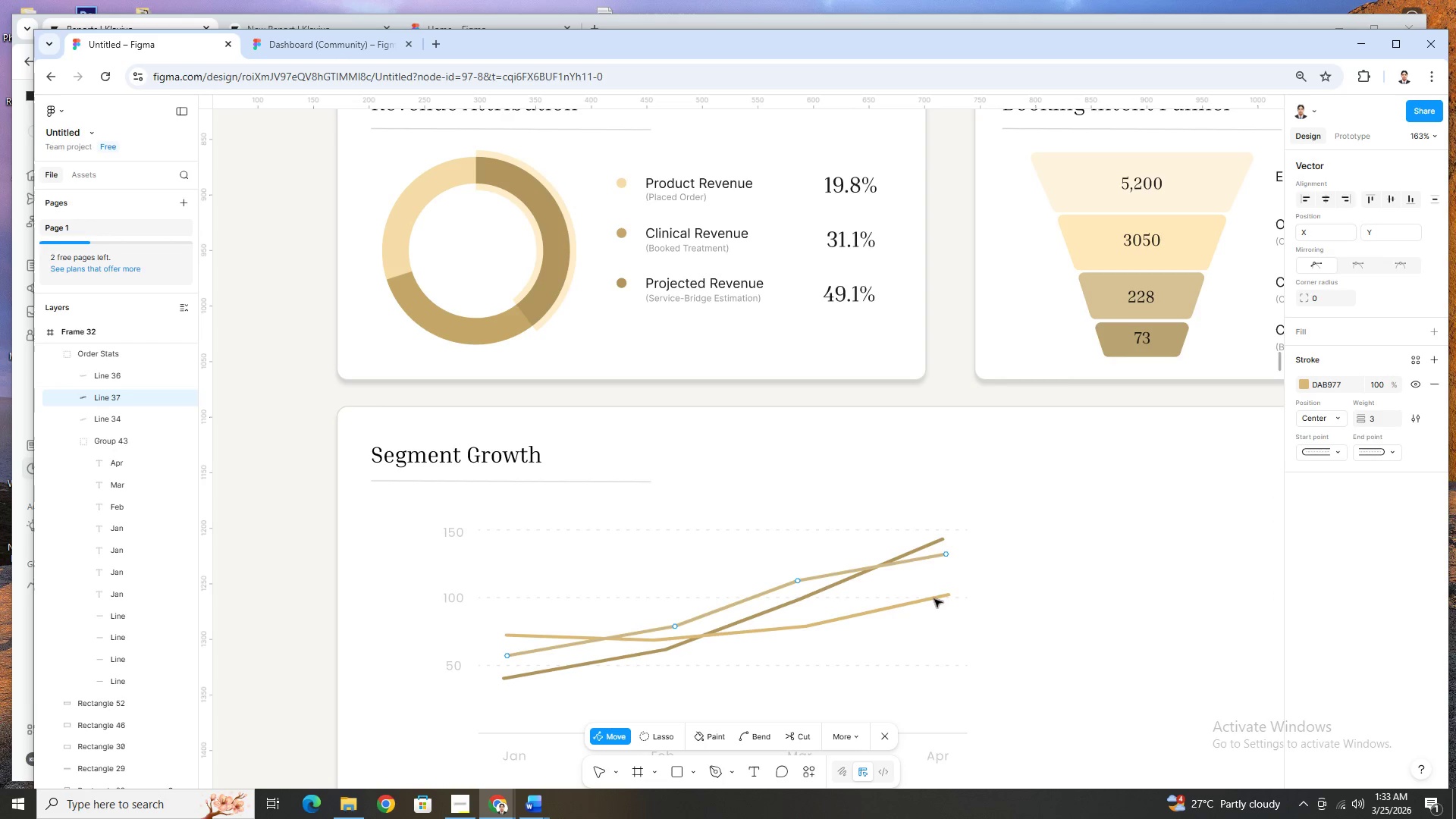 
double_click([934, 599])
 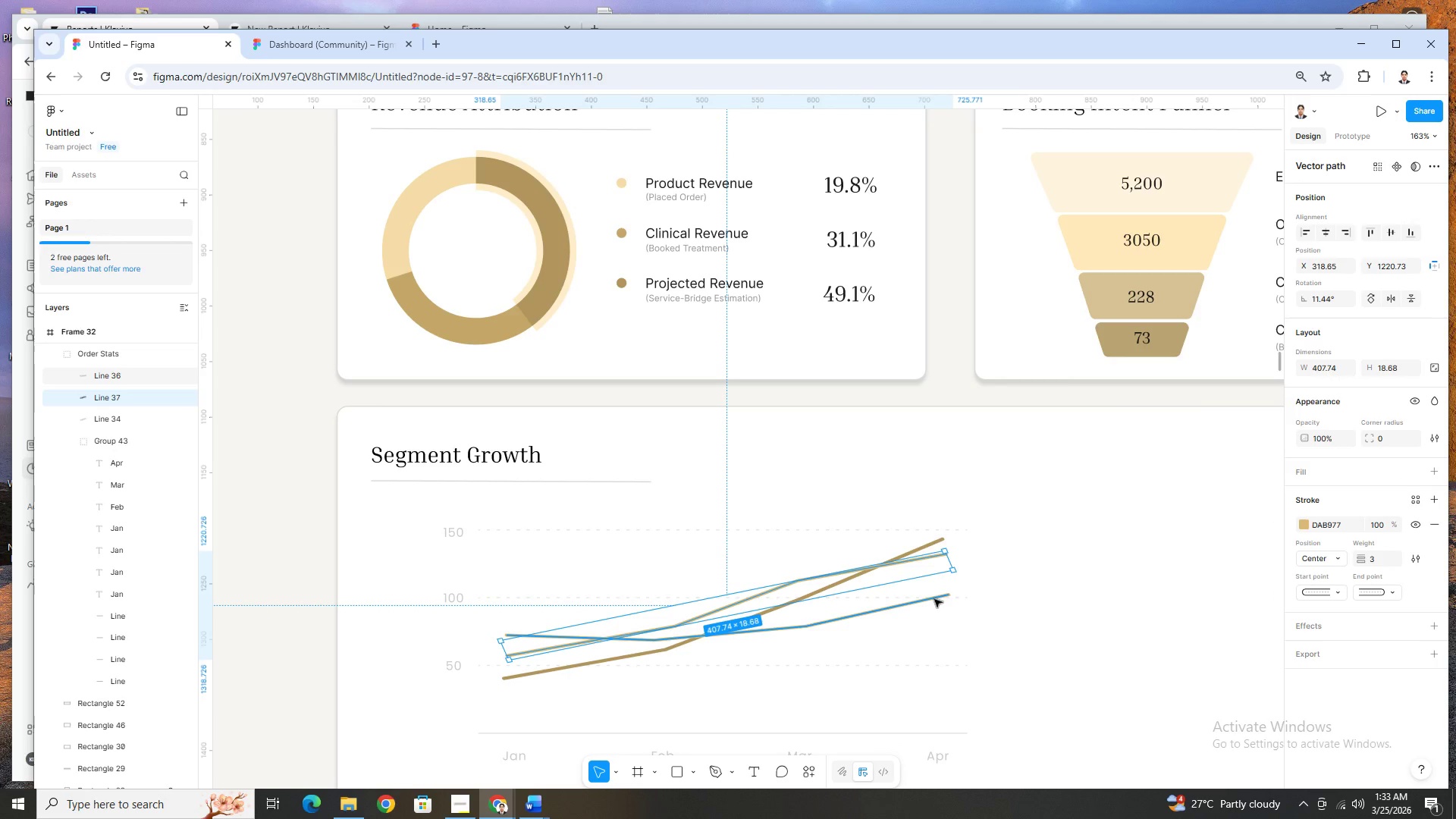 
key(Escape)
 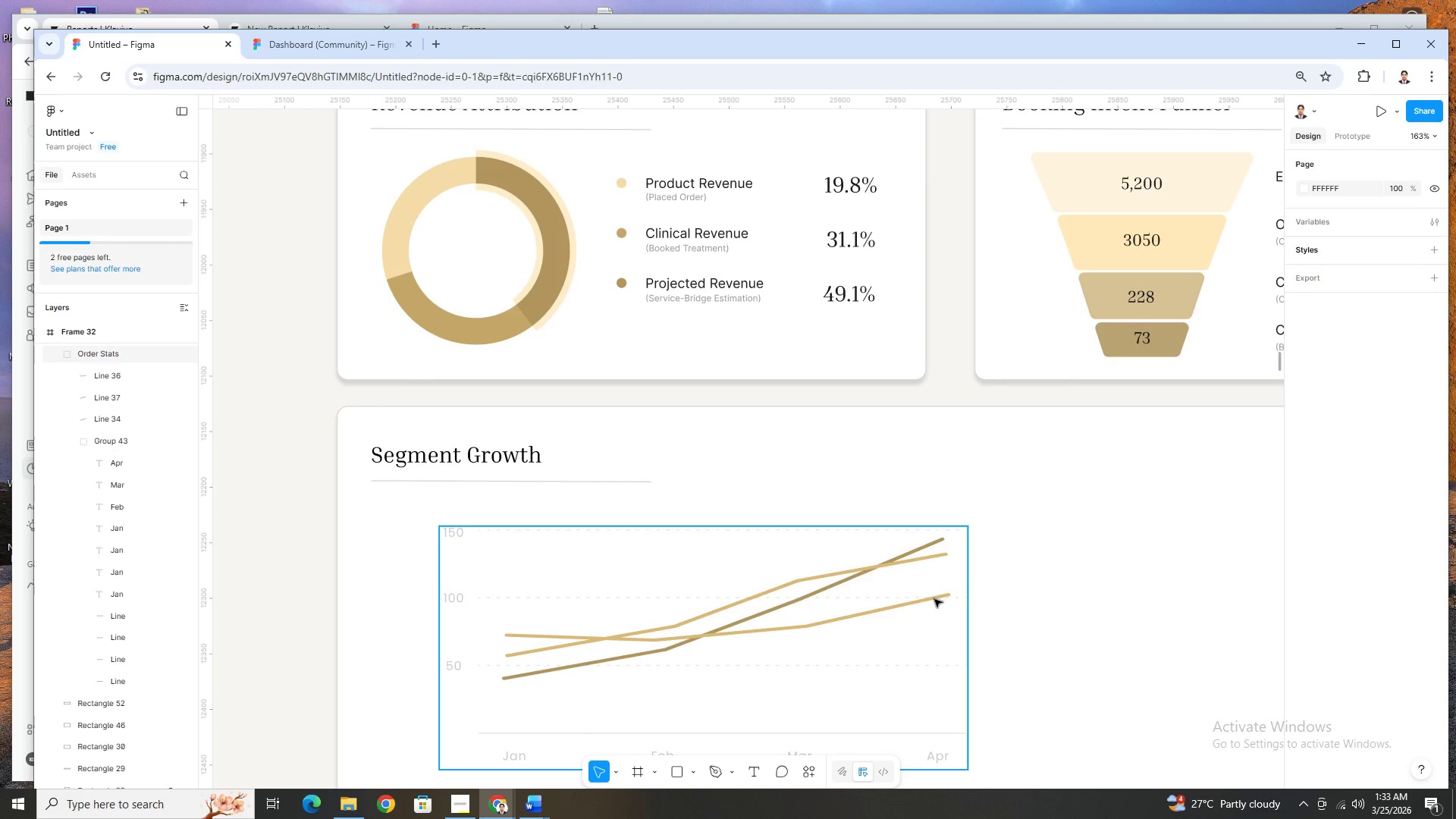 
double_click([934, 599])
 